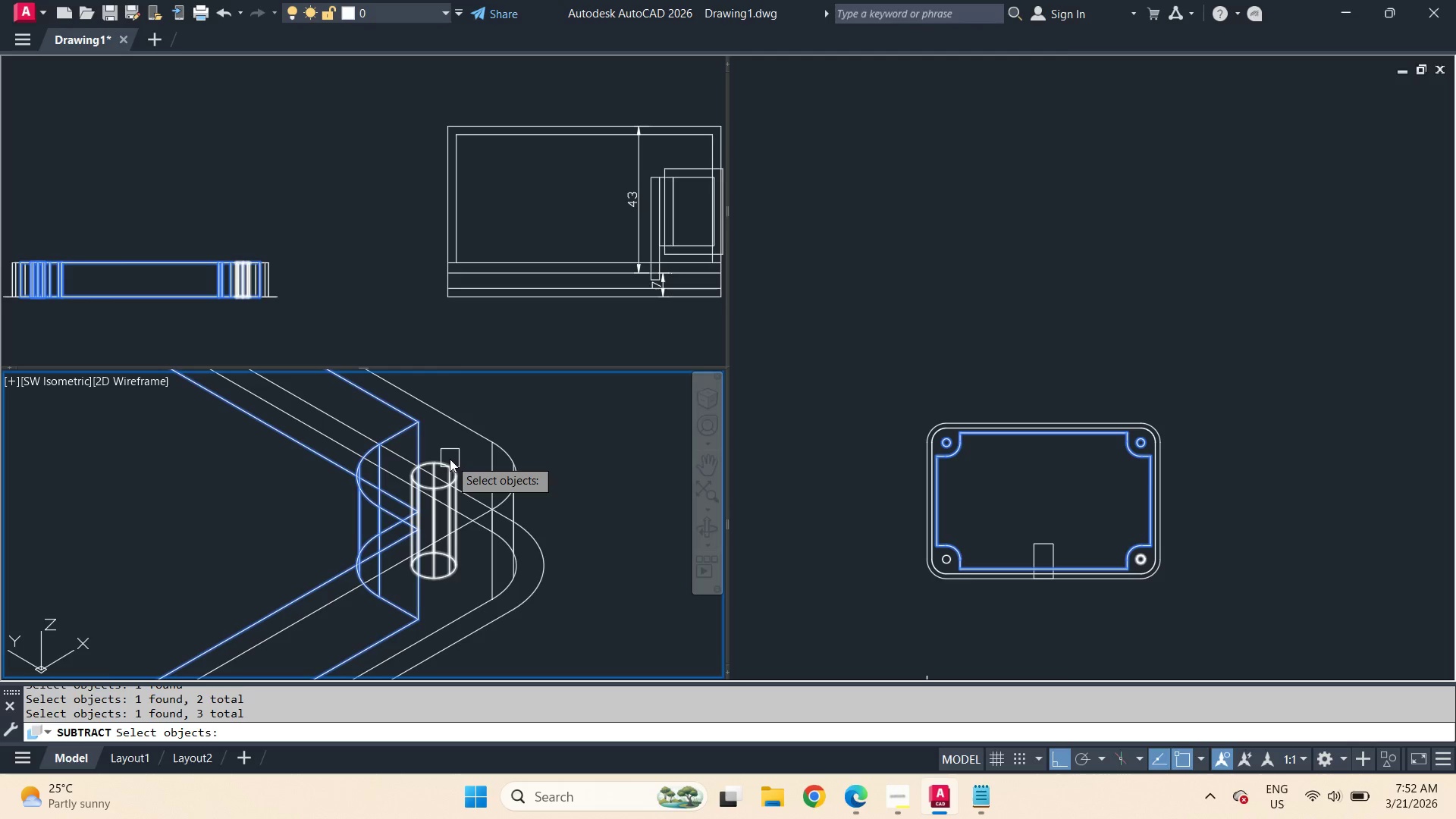 
scroll: coordinate [463, 479], scroll_direction: down, amount: 3.0
 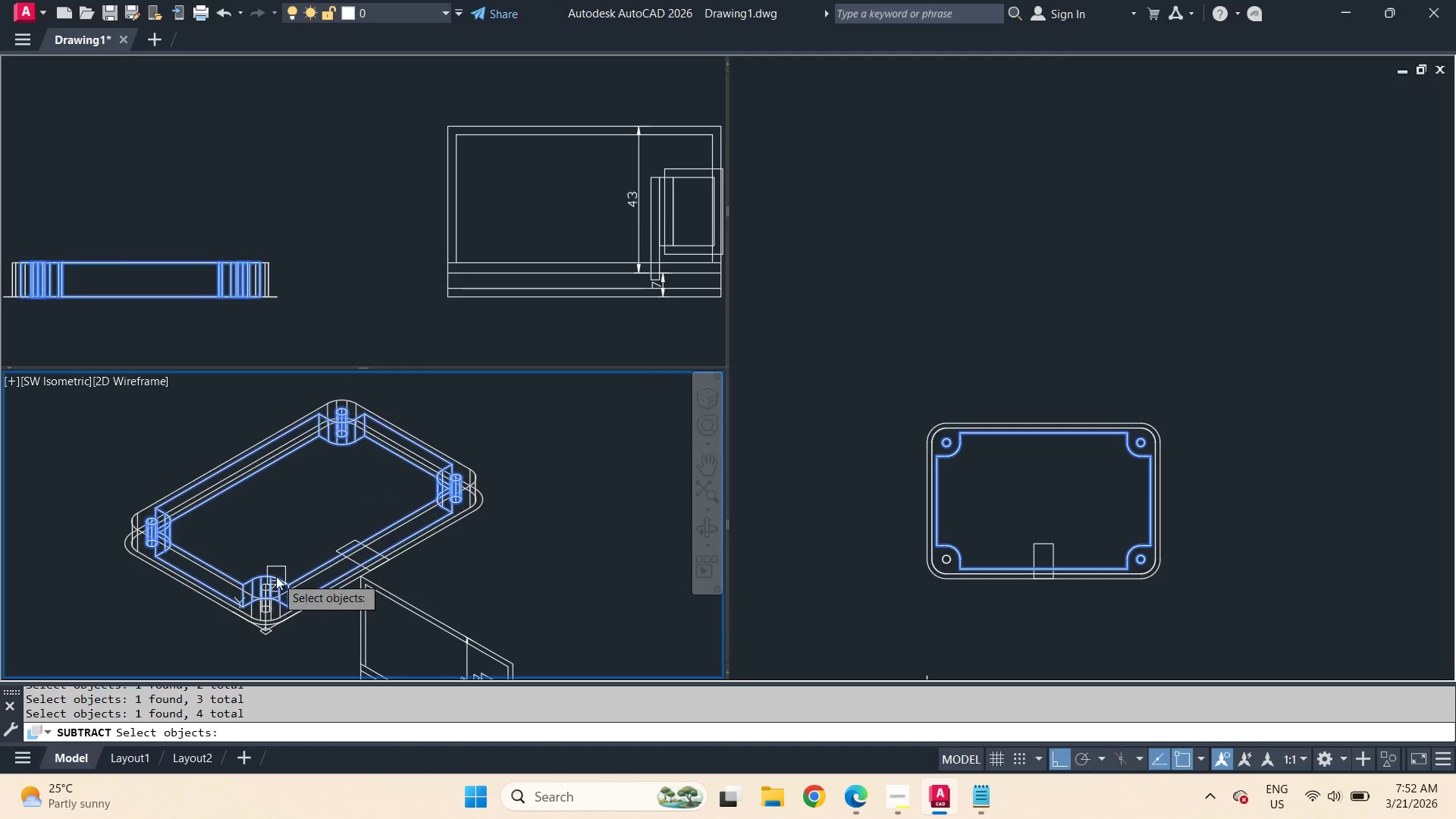 
left_click([232, 609])
 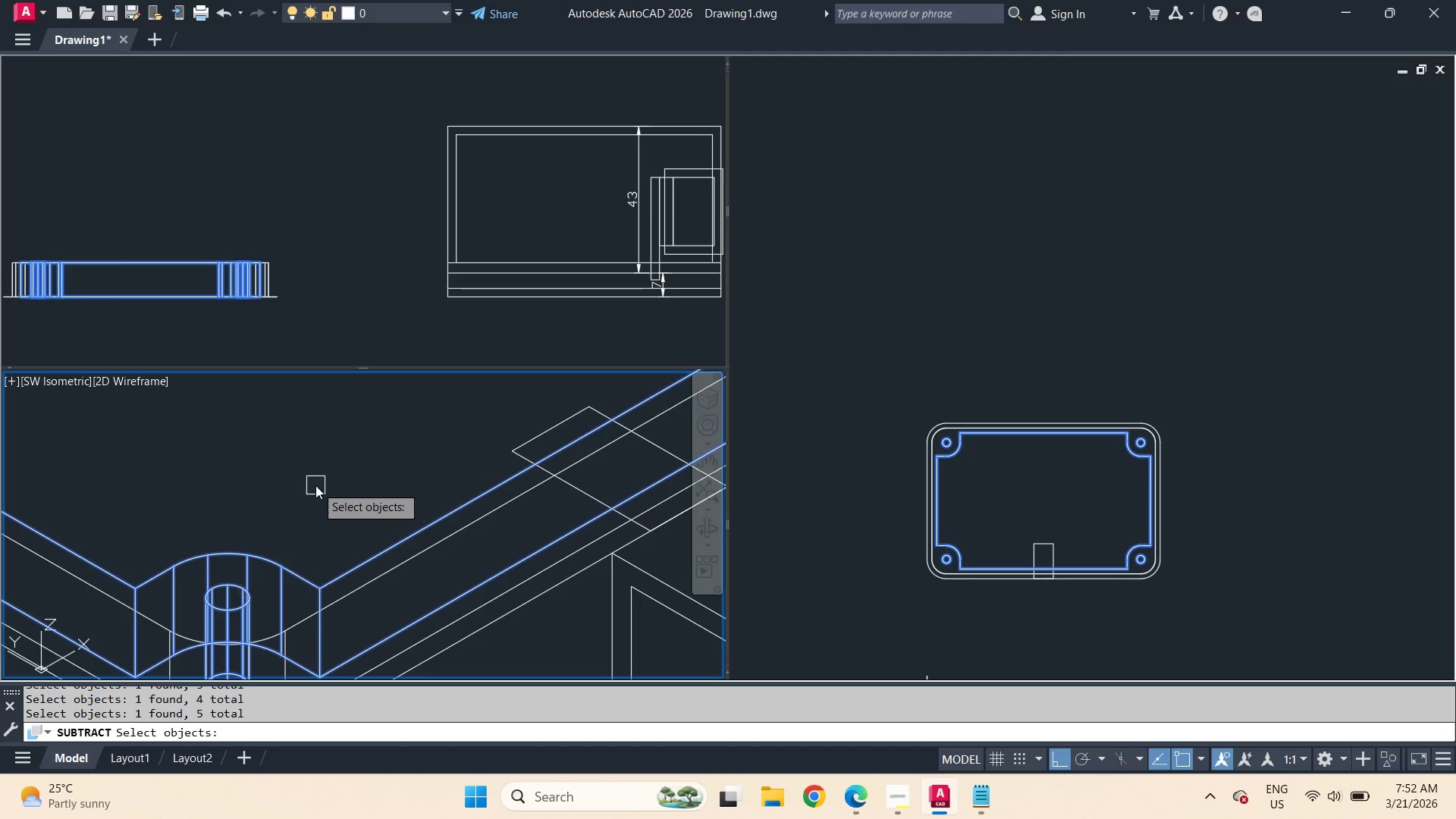 
scroll: coordinate [278, 586], scroll_direction: up, amount: 3.0
 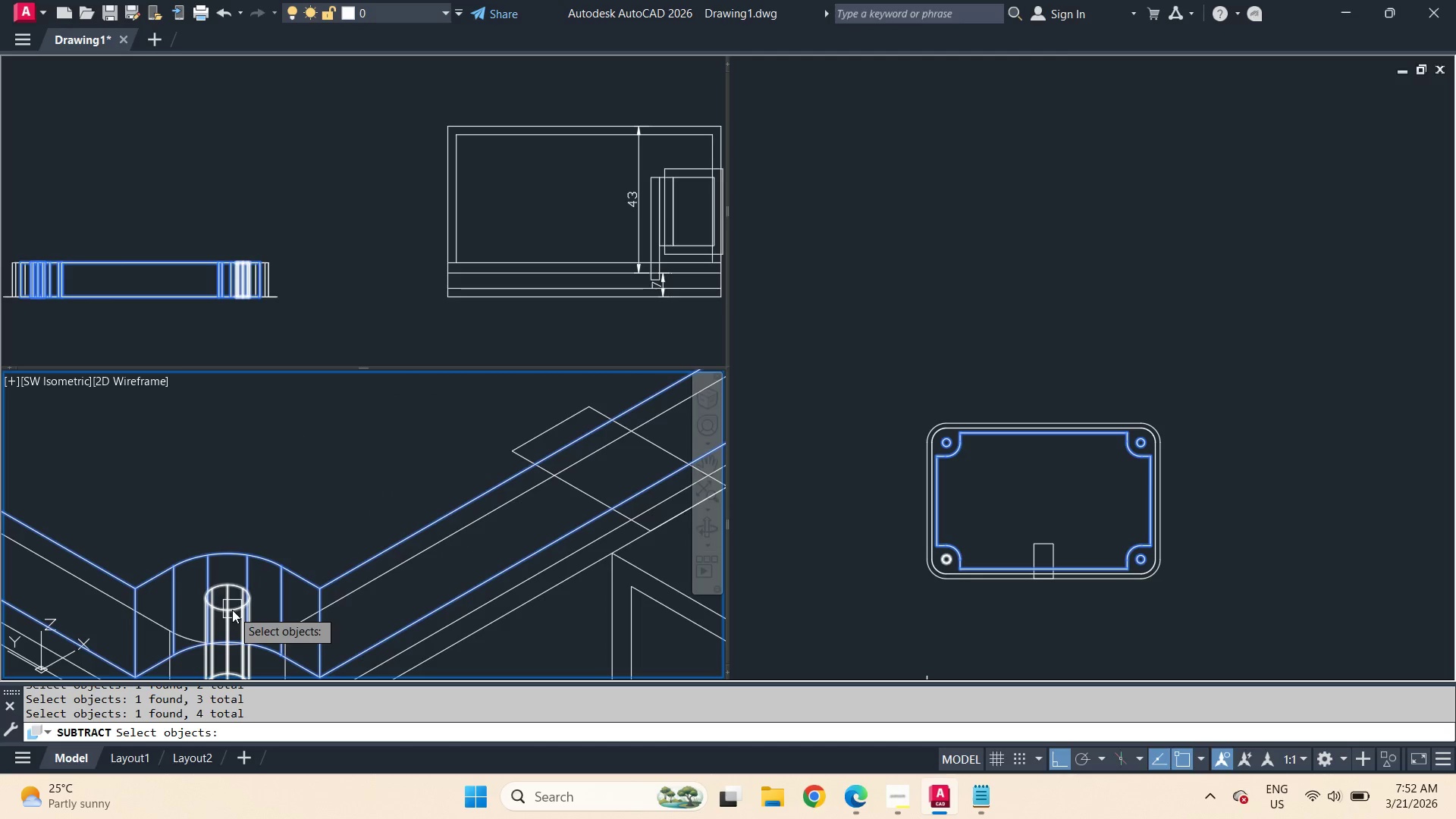 
key(Space)
 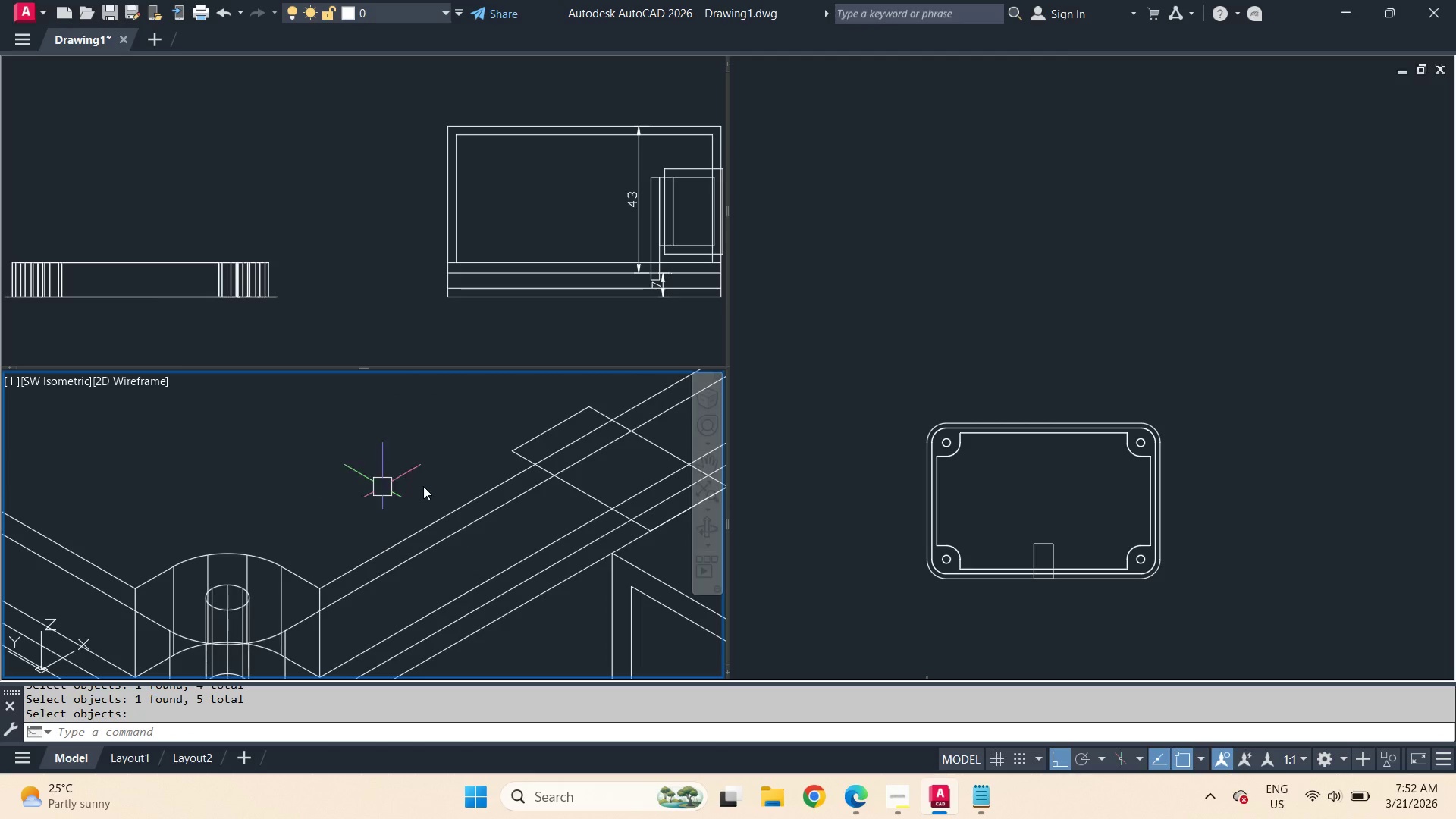 
scroll: coordinate [423, 486], scroll_direction: down, amount: 2.0
 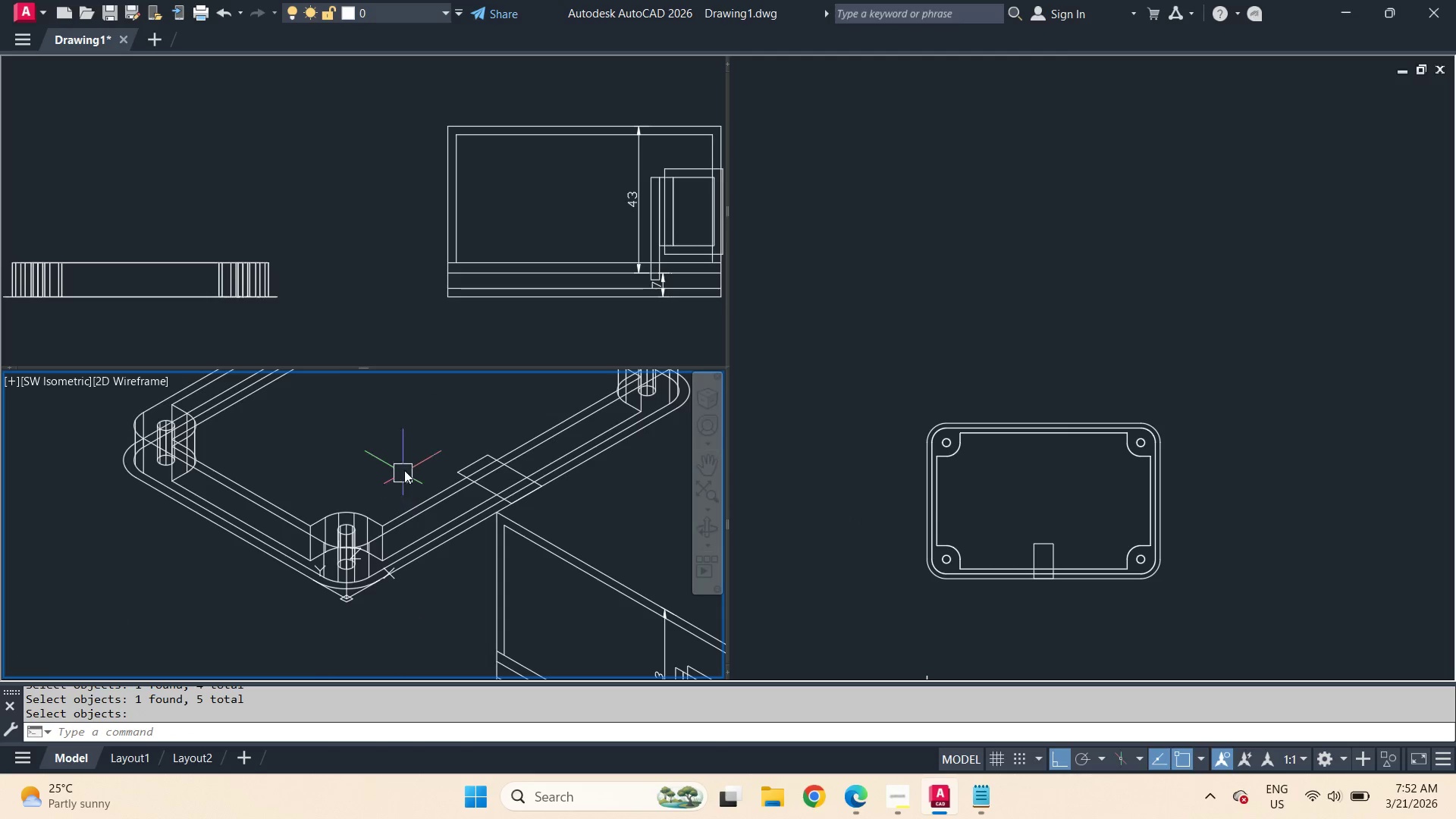 
mouse_move([517, 557])
 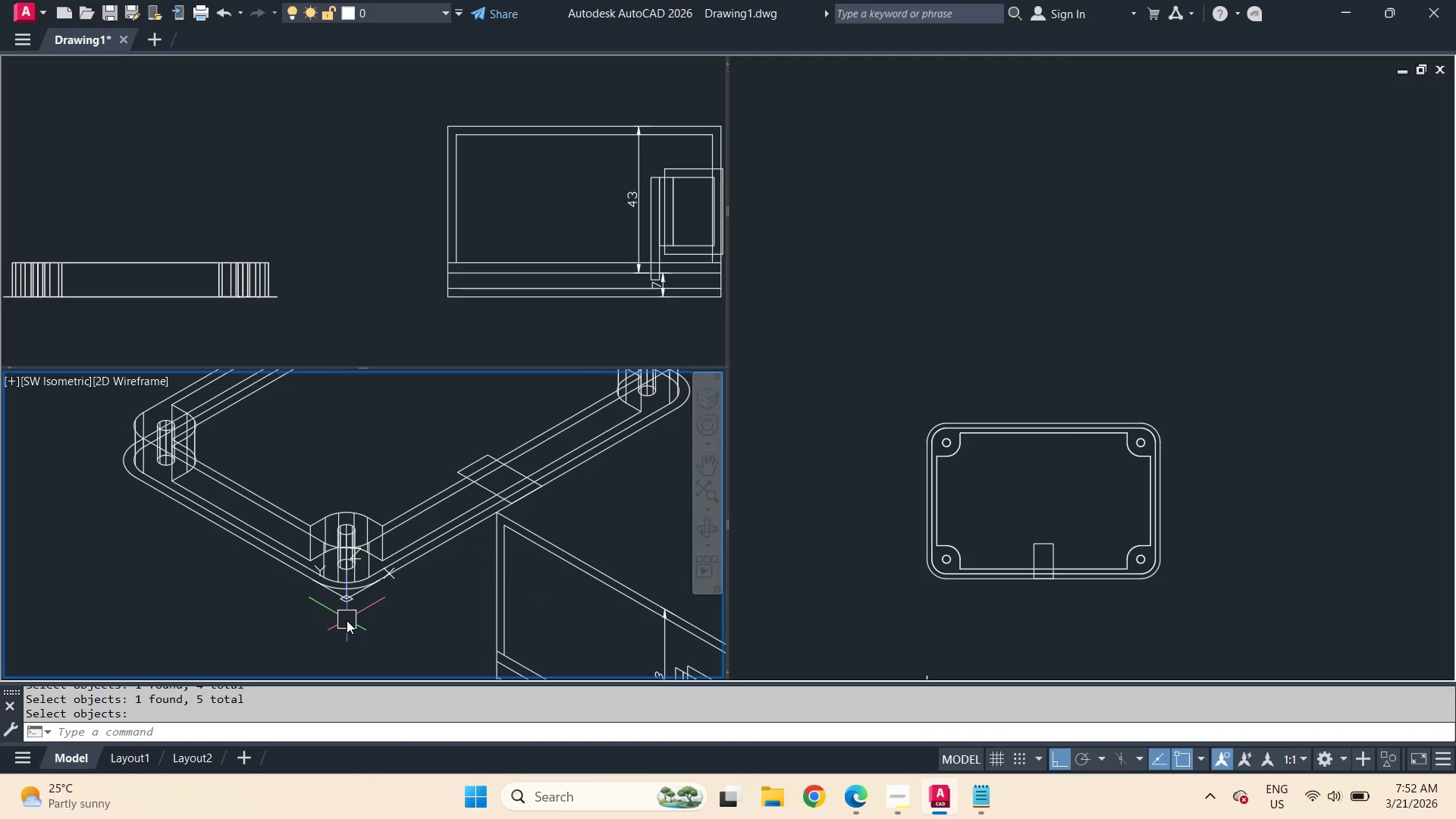 
type(ext )
 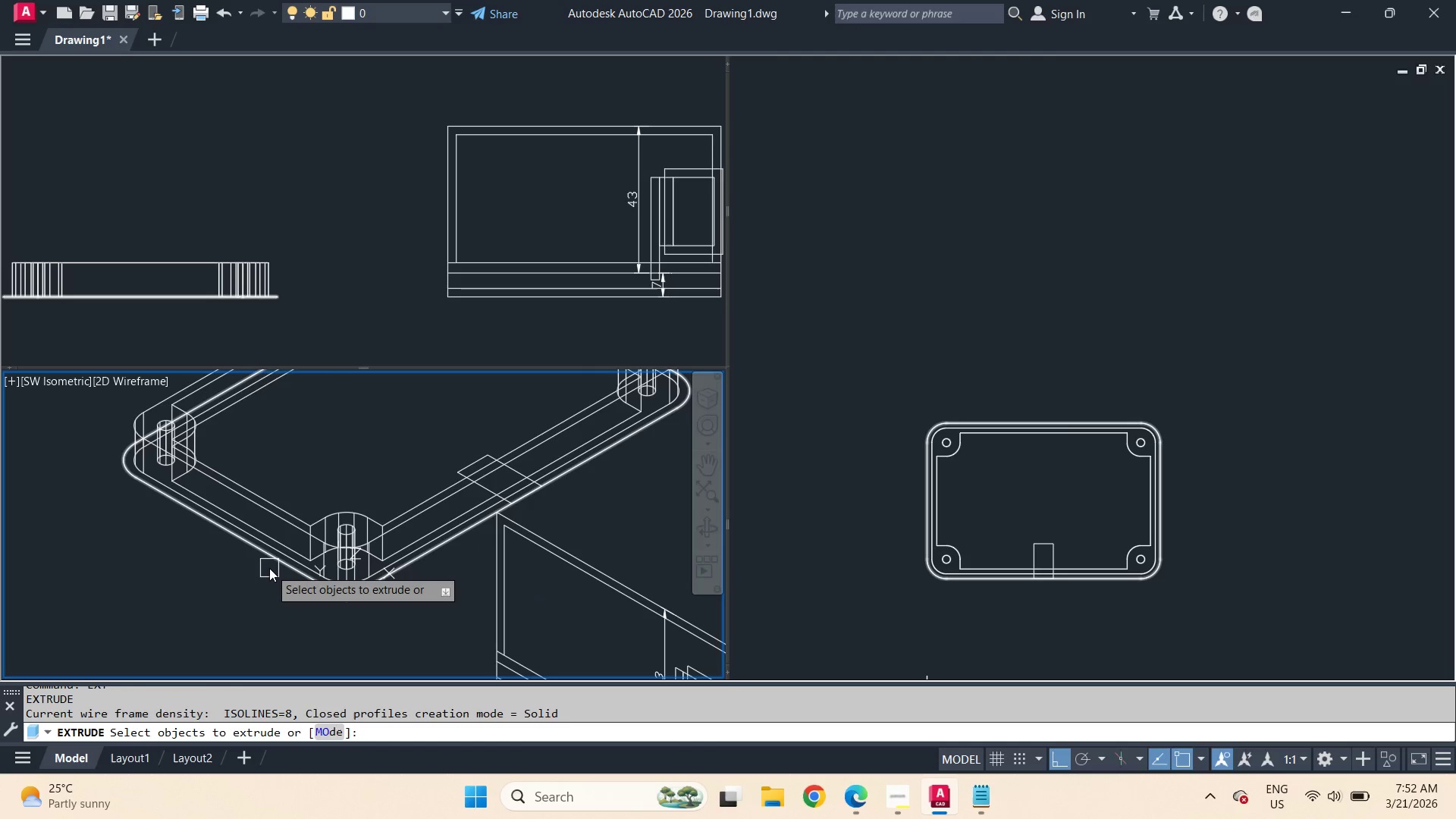 
left_click([269, 568])
 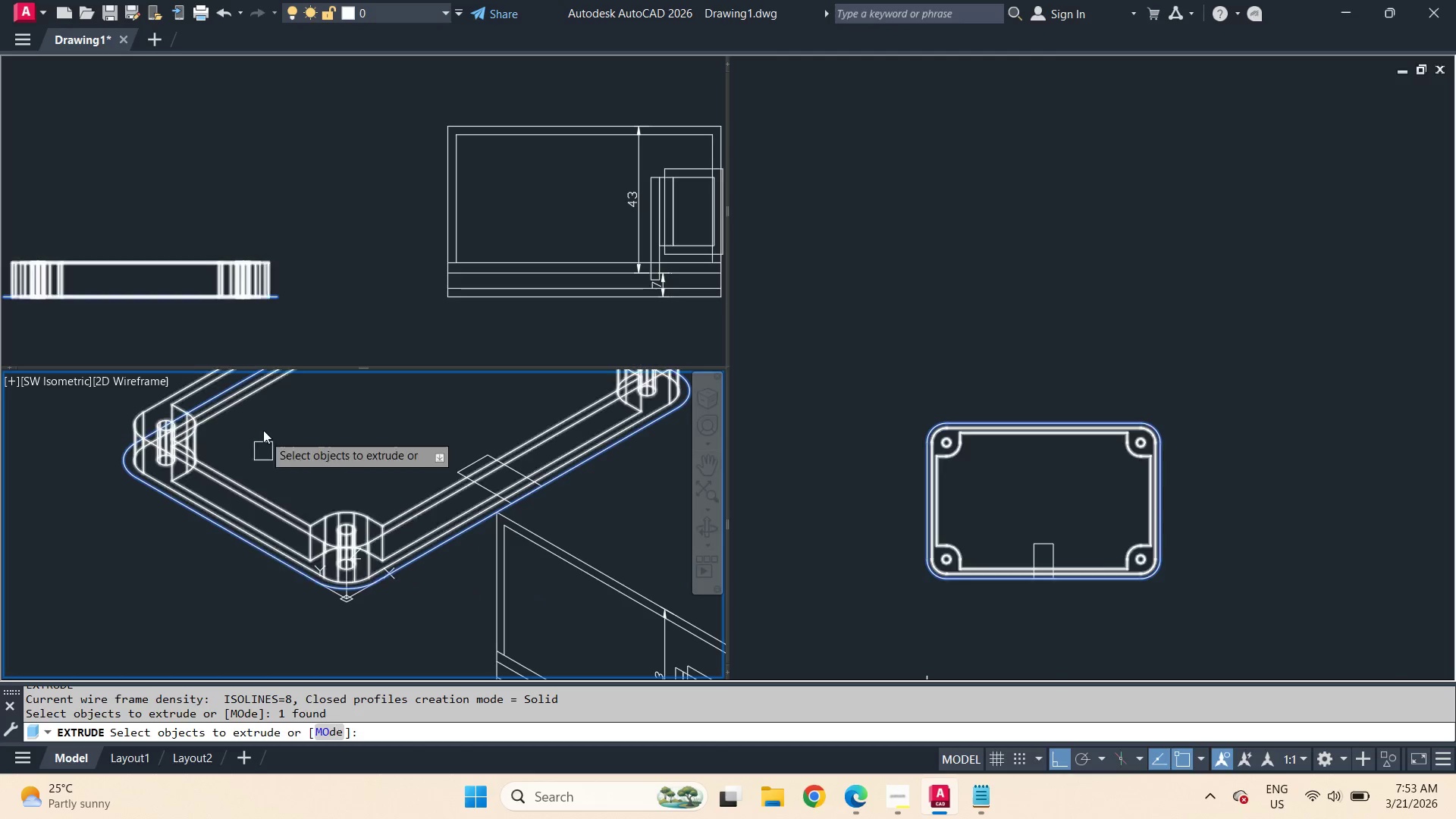 
key(Space)
 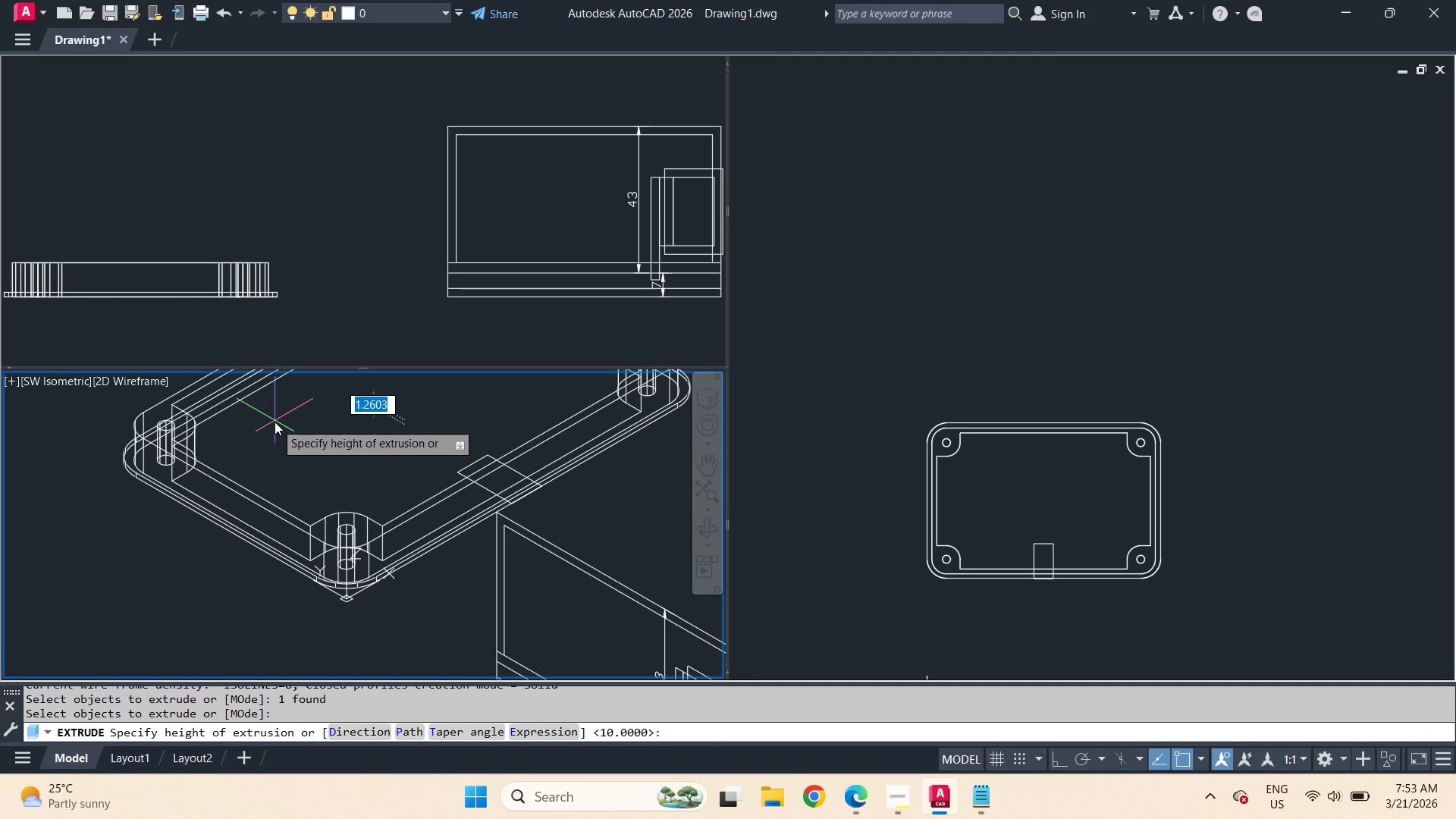 
key(Numpad2)
 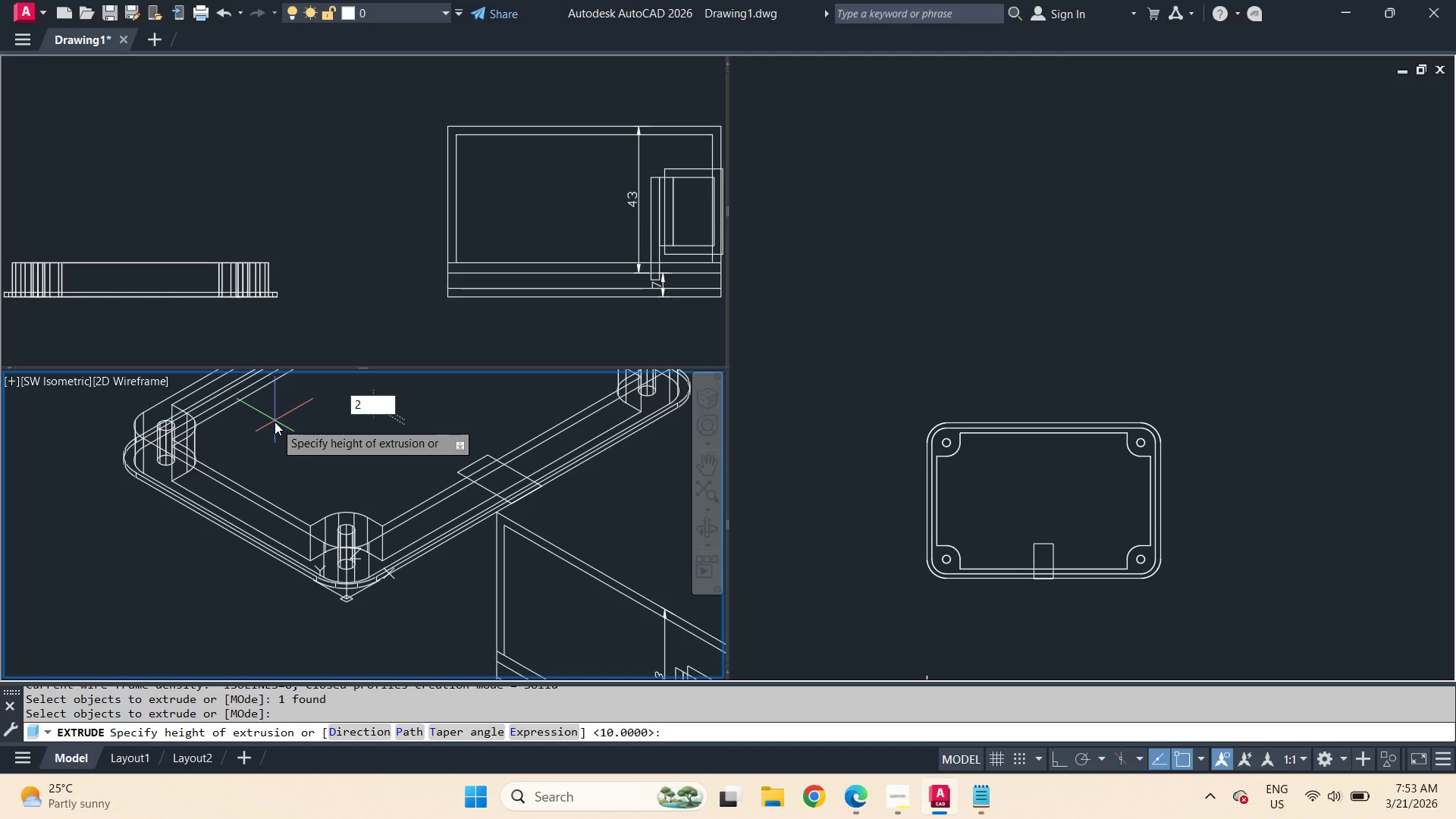 
key(NumpadDecimal)
 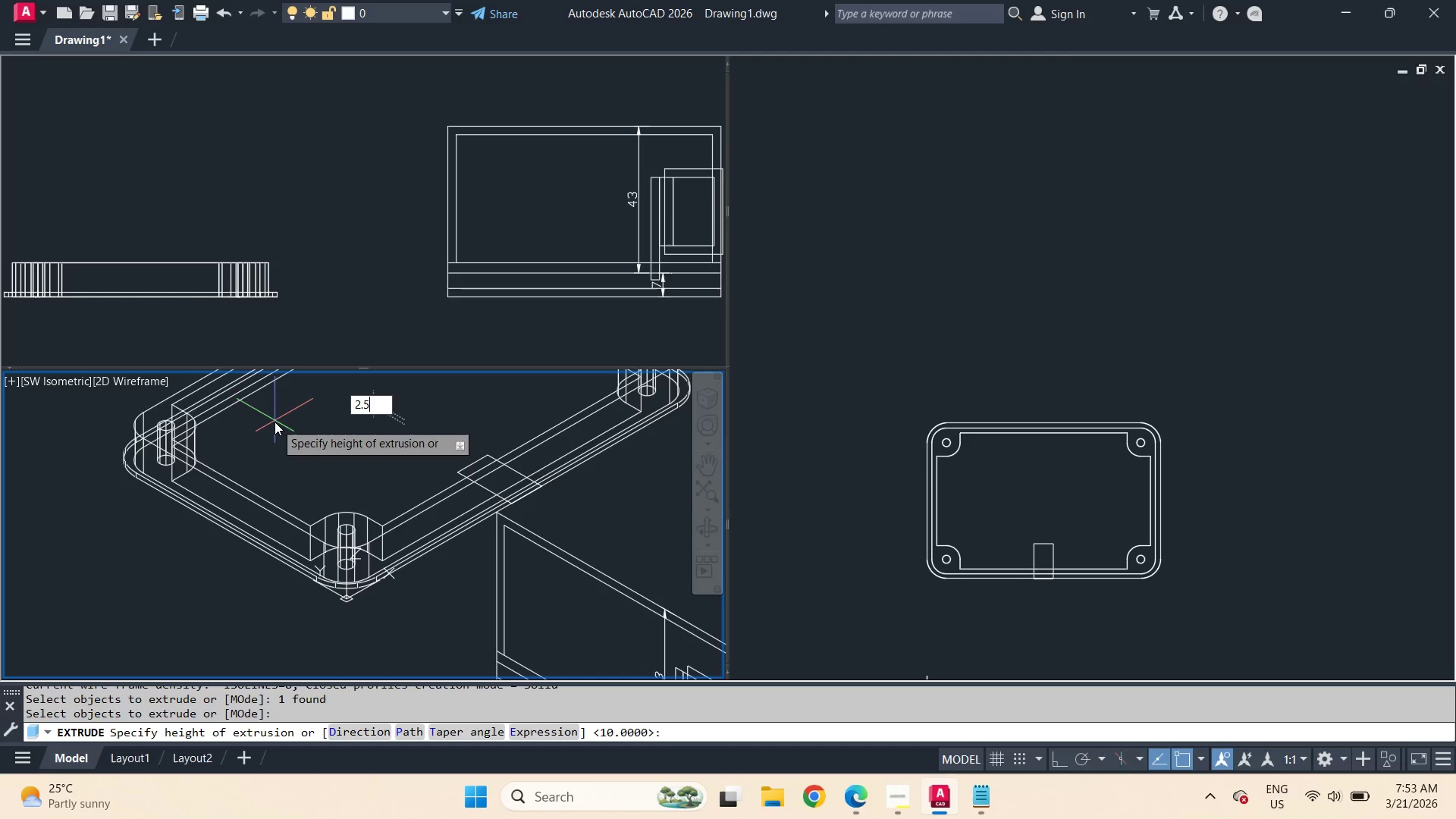 
key(Numpad5)
 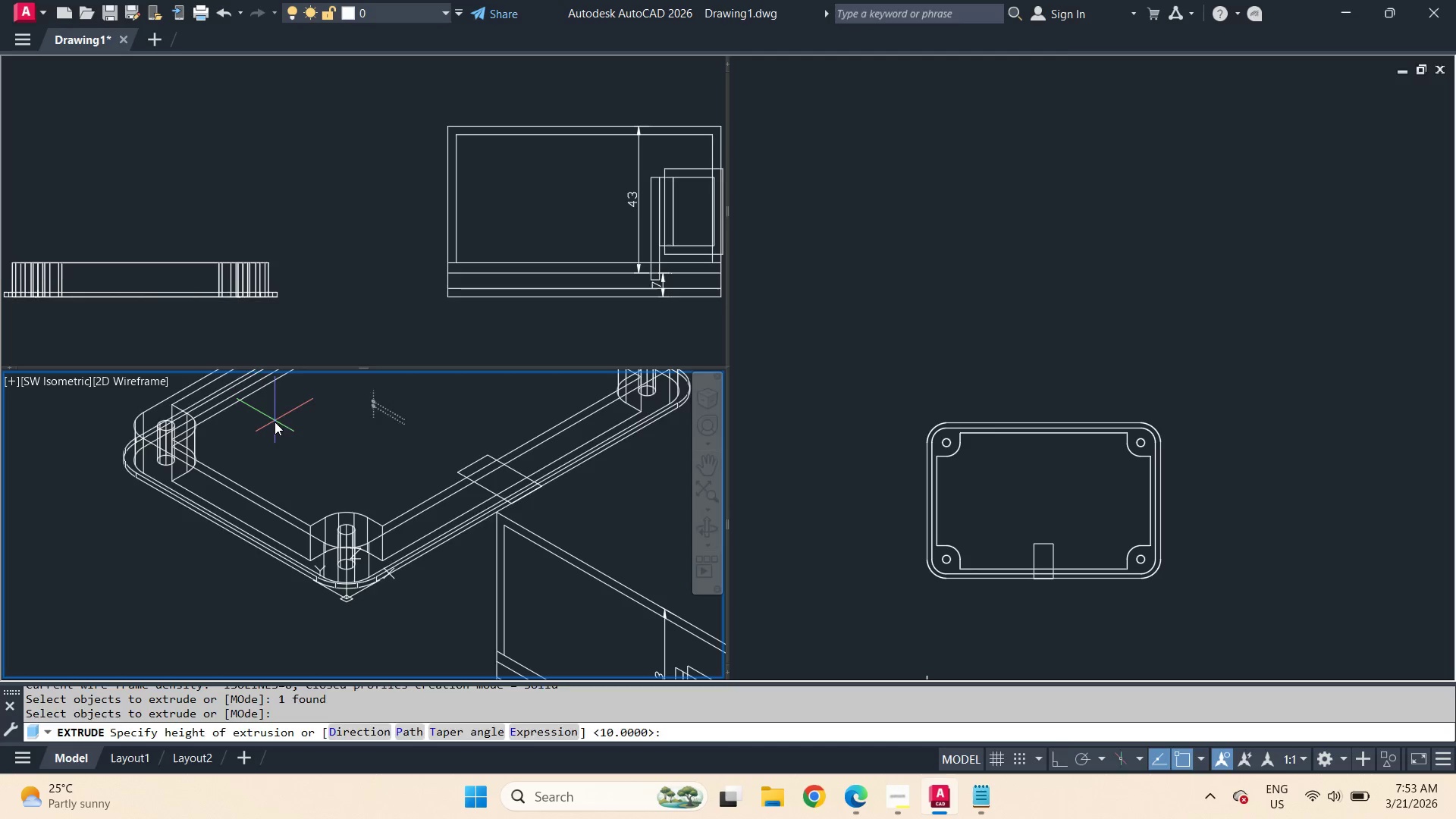 
key(Space)
 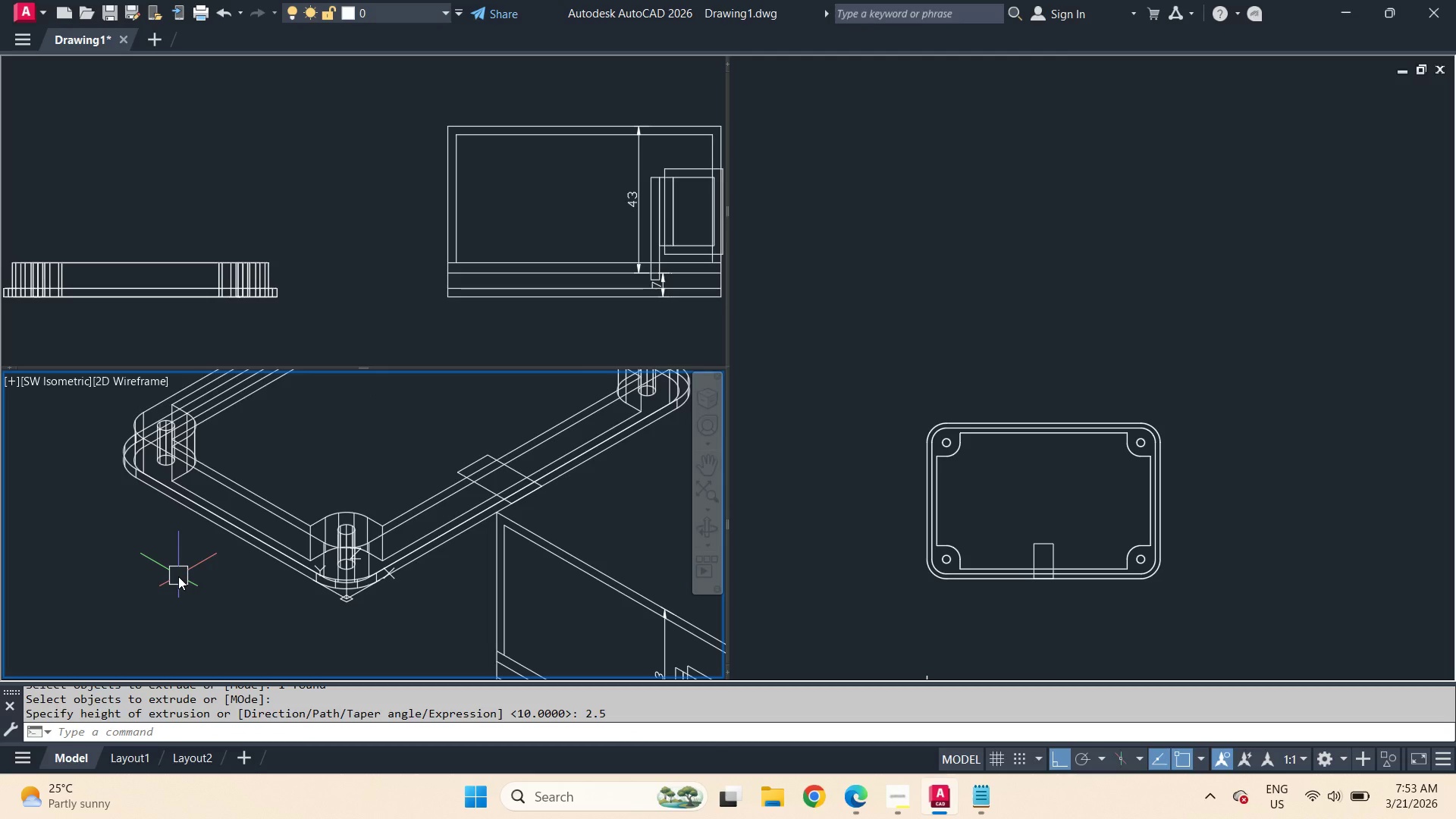 
scroll: coordinate [178, 576], scroll_direction: down, amount: 1.0
 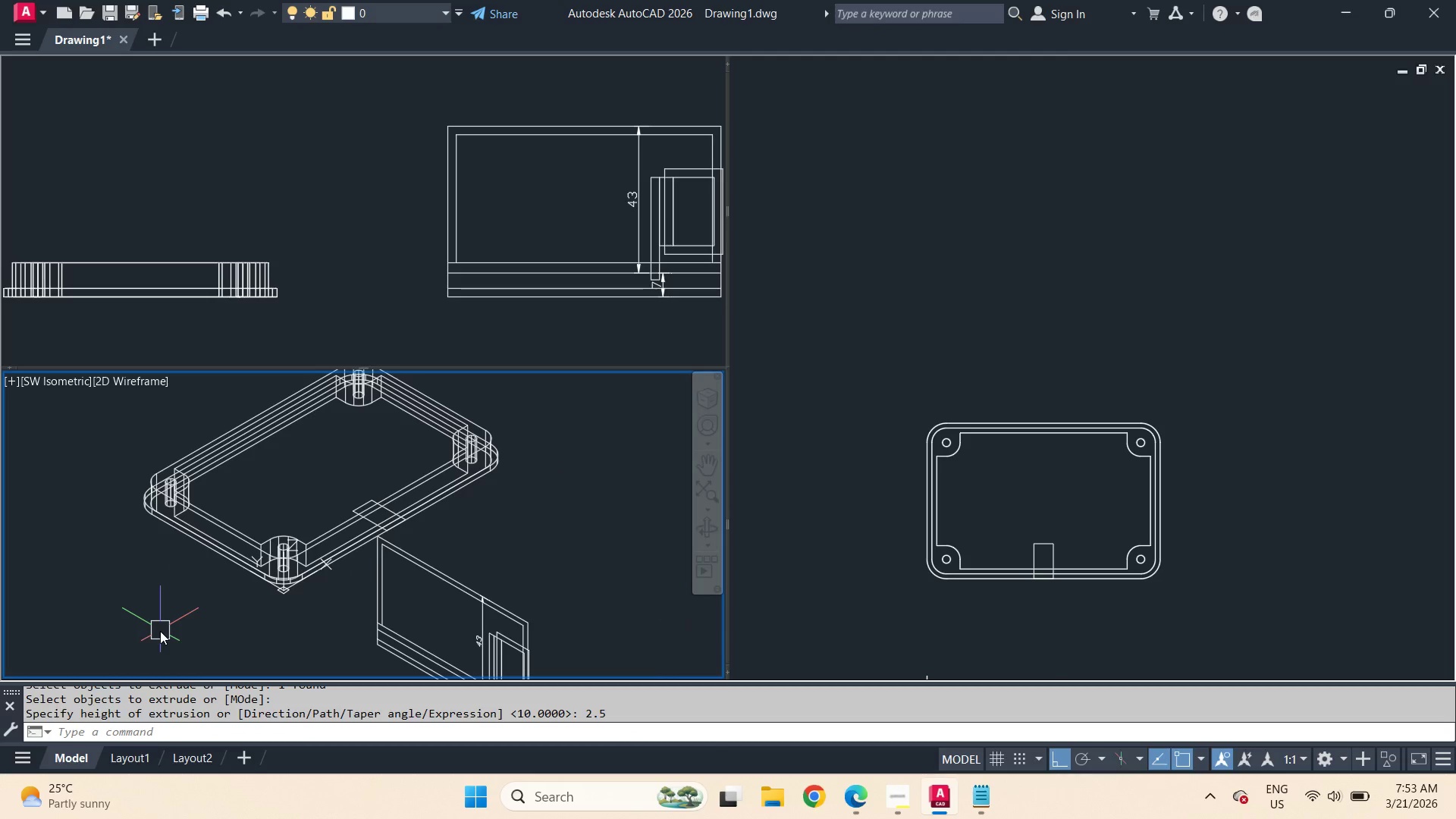 
type(uni )
 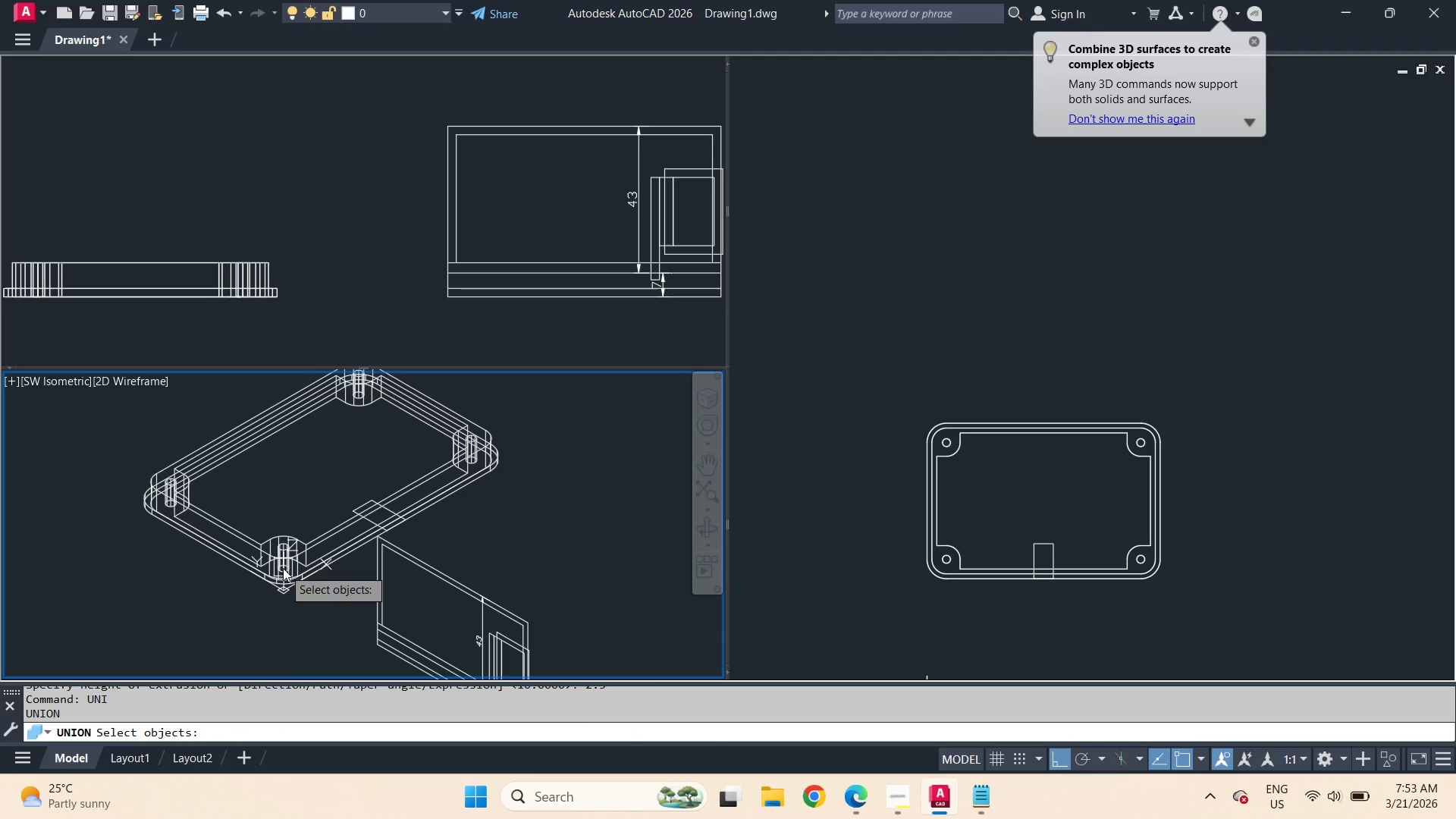 
left_click([192, 568])
 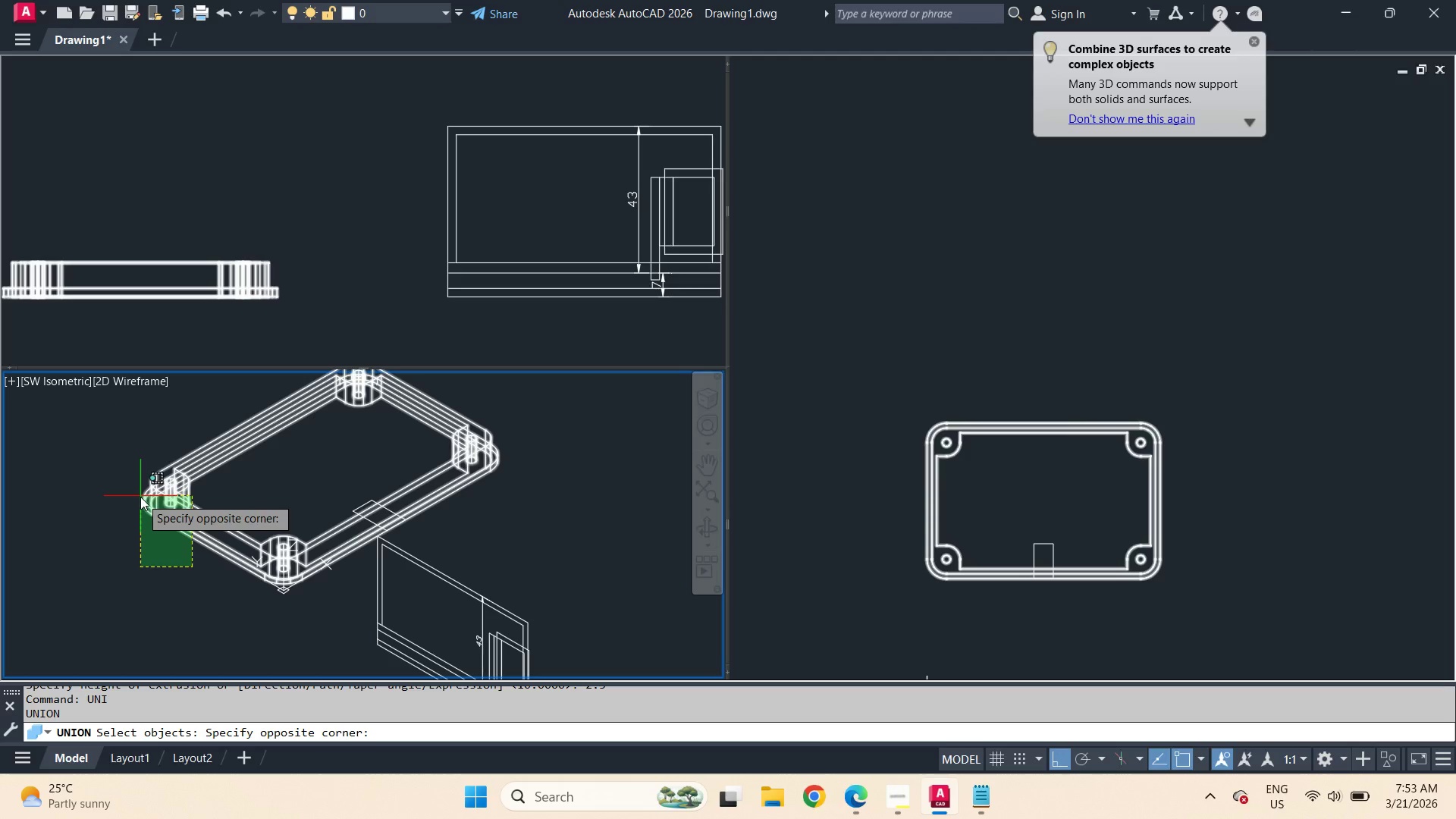 
left_click([140, 497])
 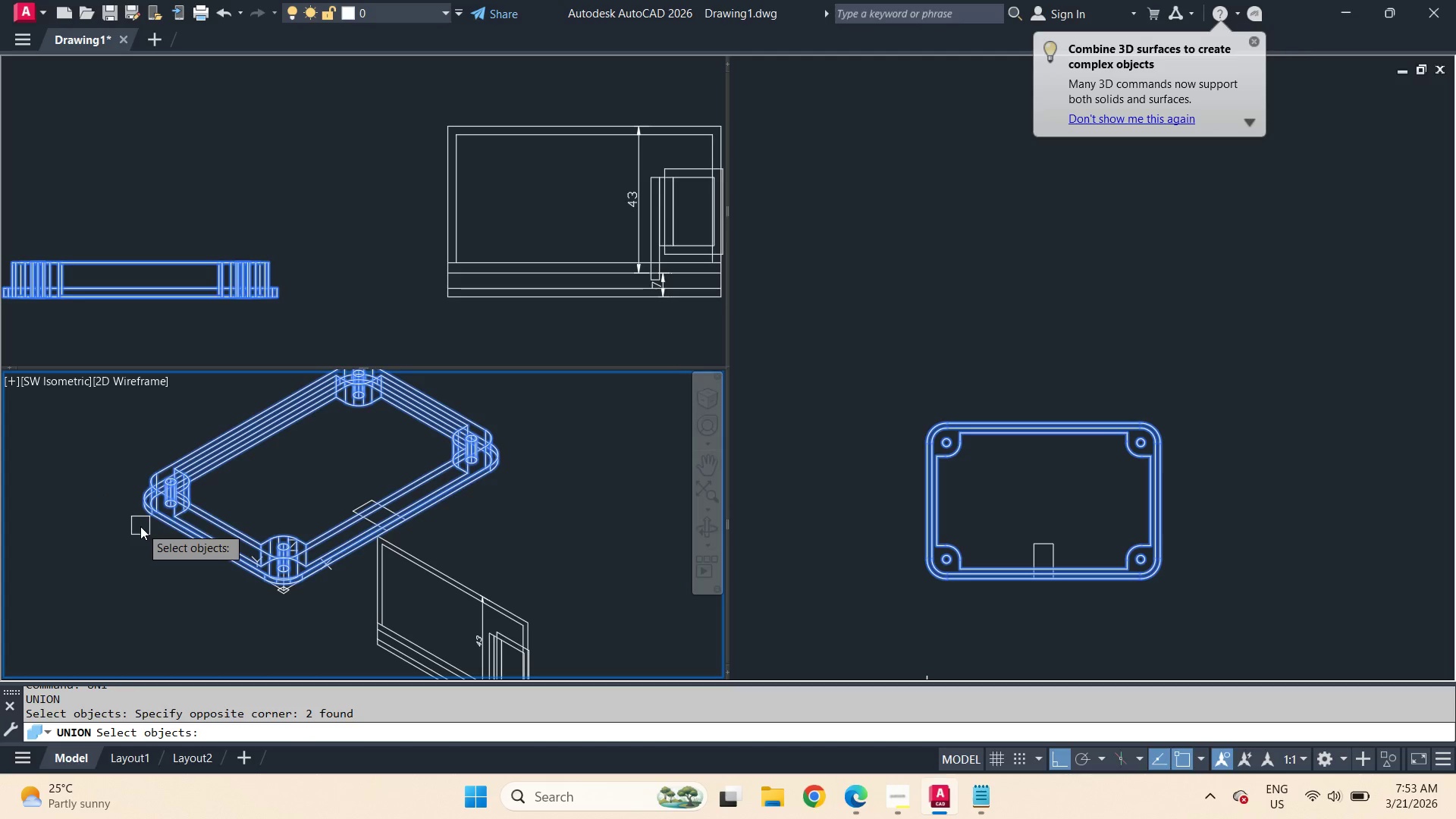 
key(Space)
 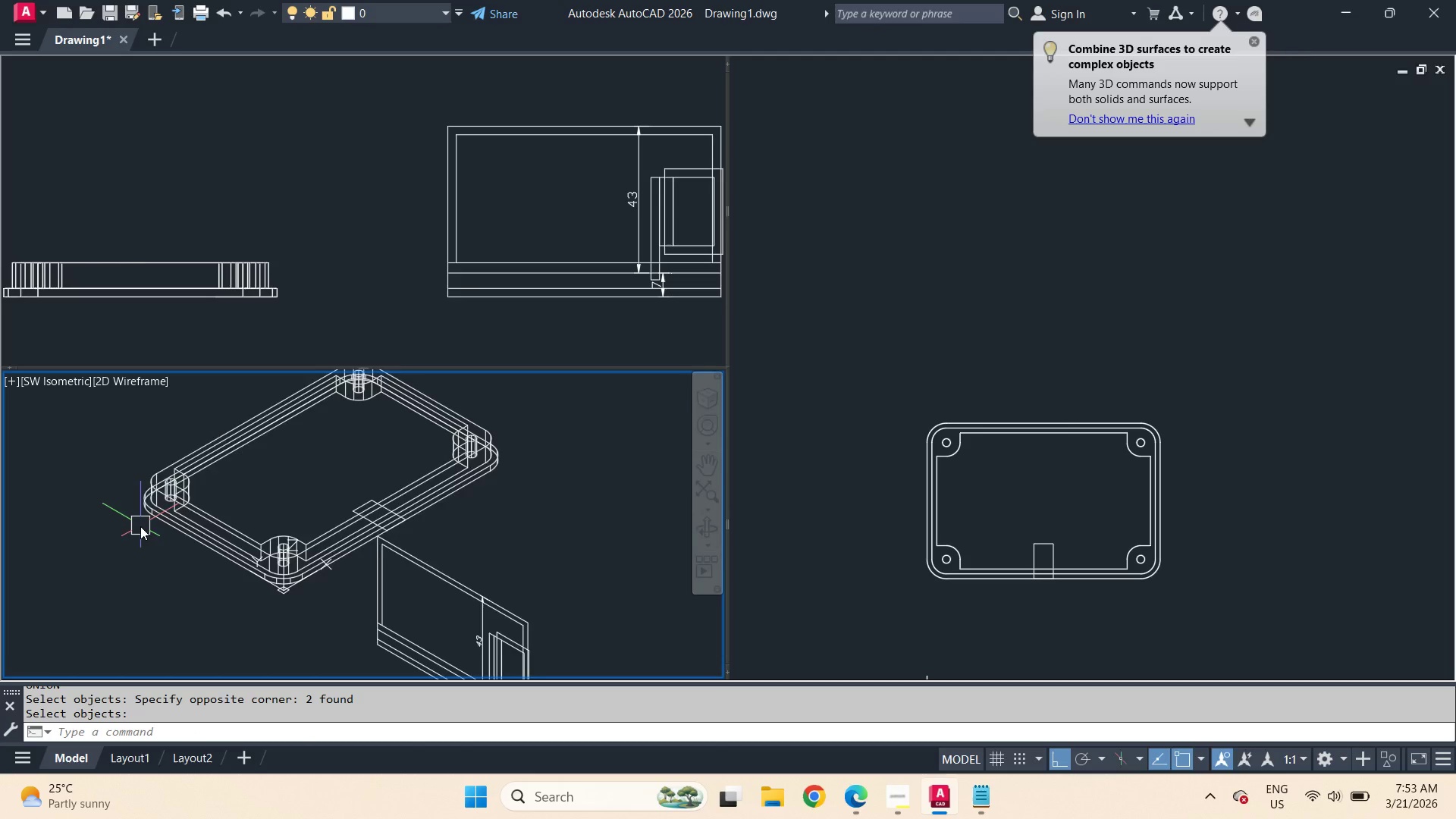 
scroll: coordinate [140, 526], scroll_direction: up, amount: 2.0
 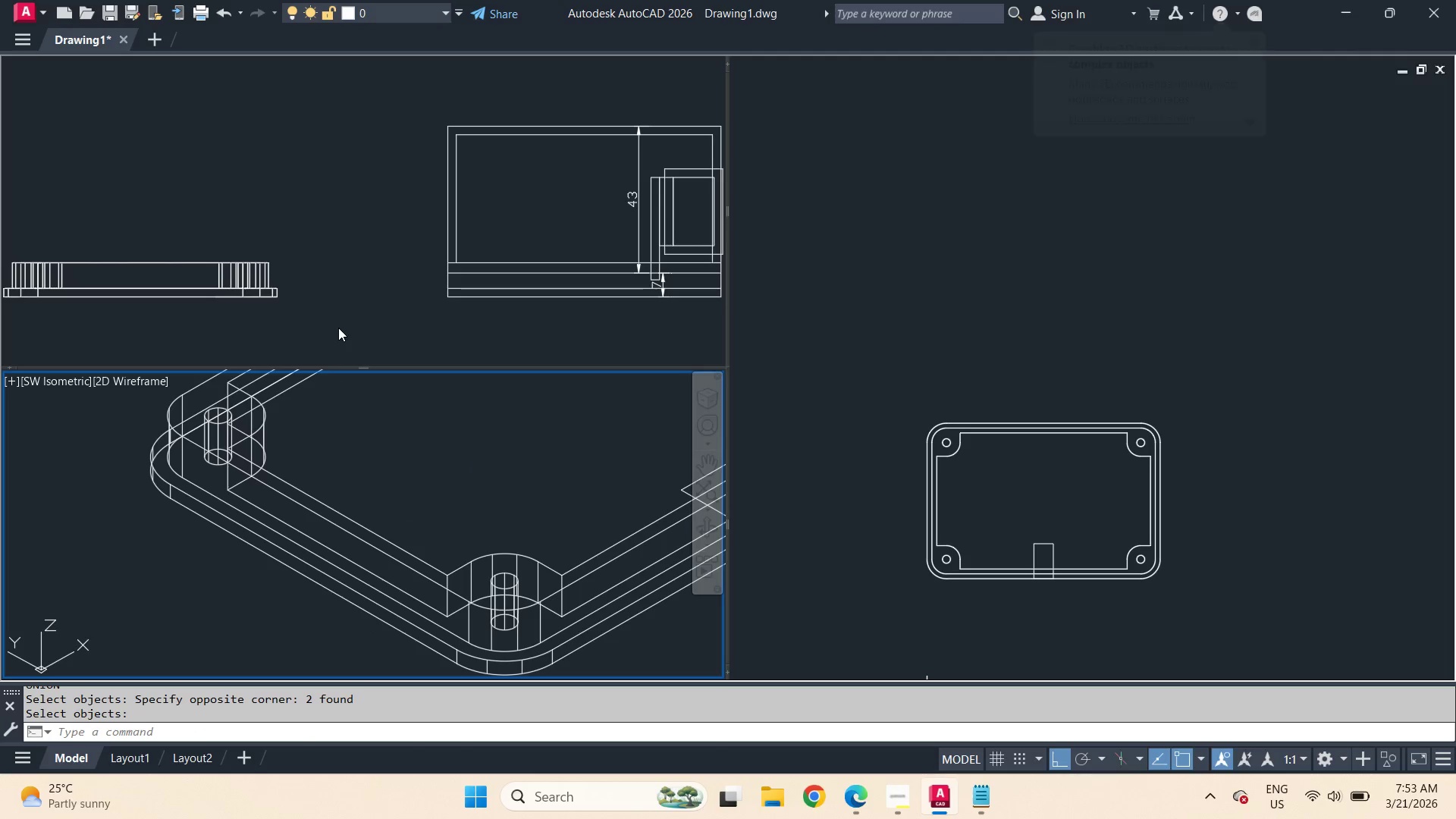 
left_click([338, 328])
 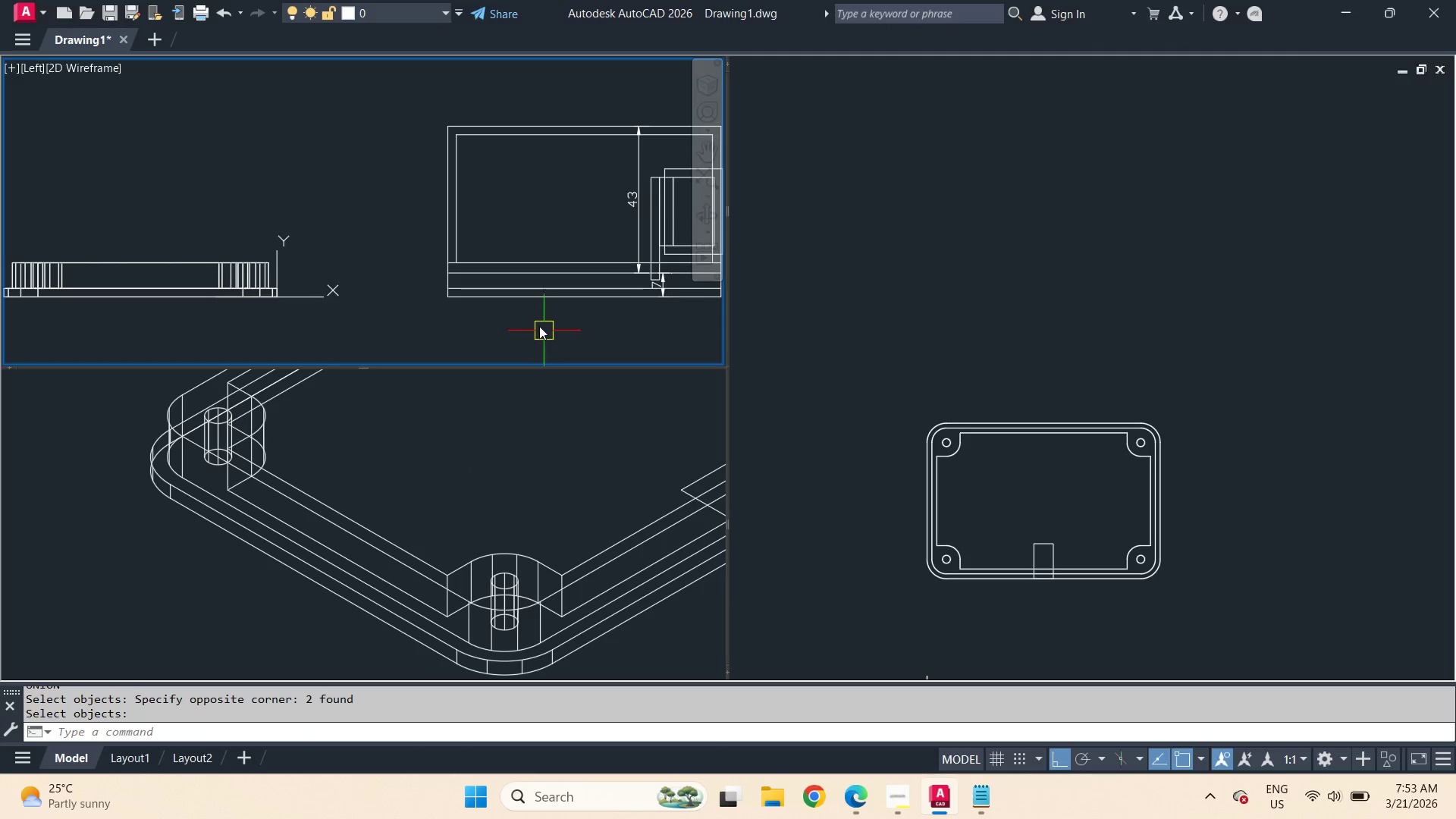 
scroll: coordinate [527, 310], scroll_direction: up, amount: 1.0
 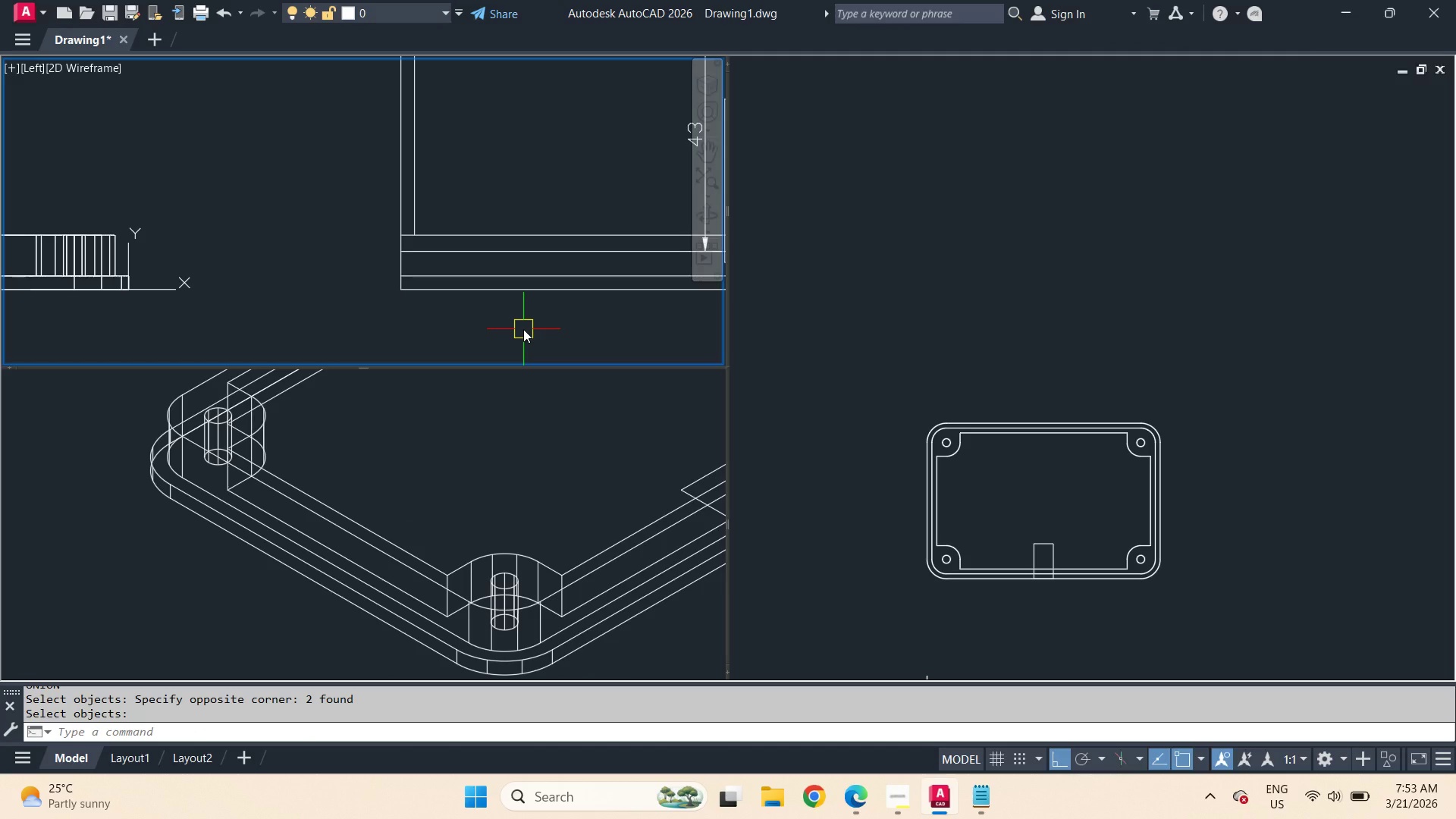 
wait(6.05)
 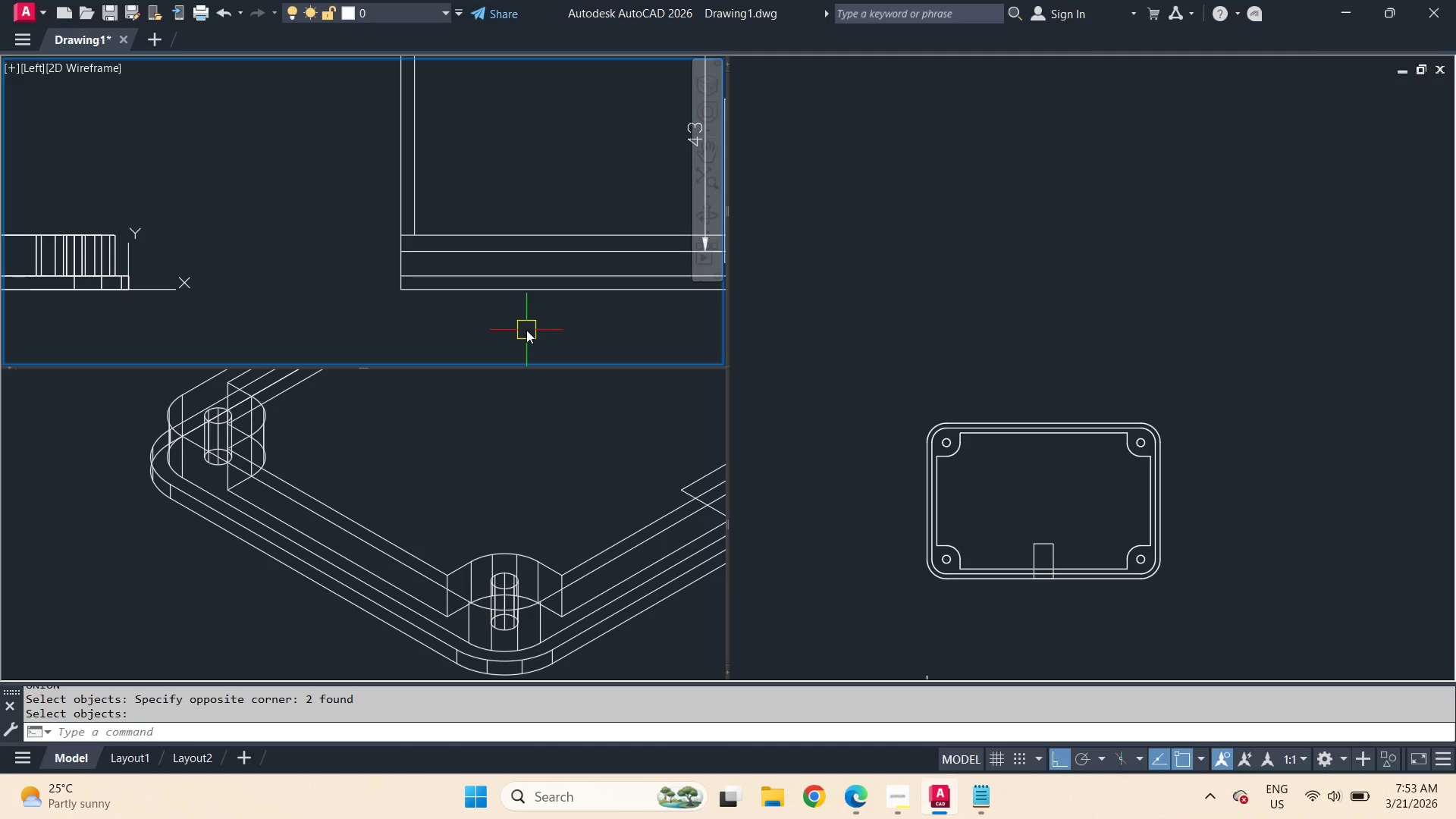 
left_click([309, 432])
 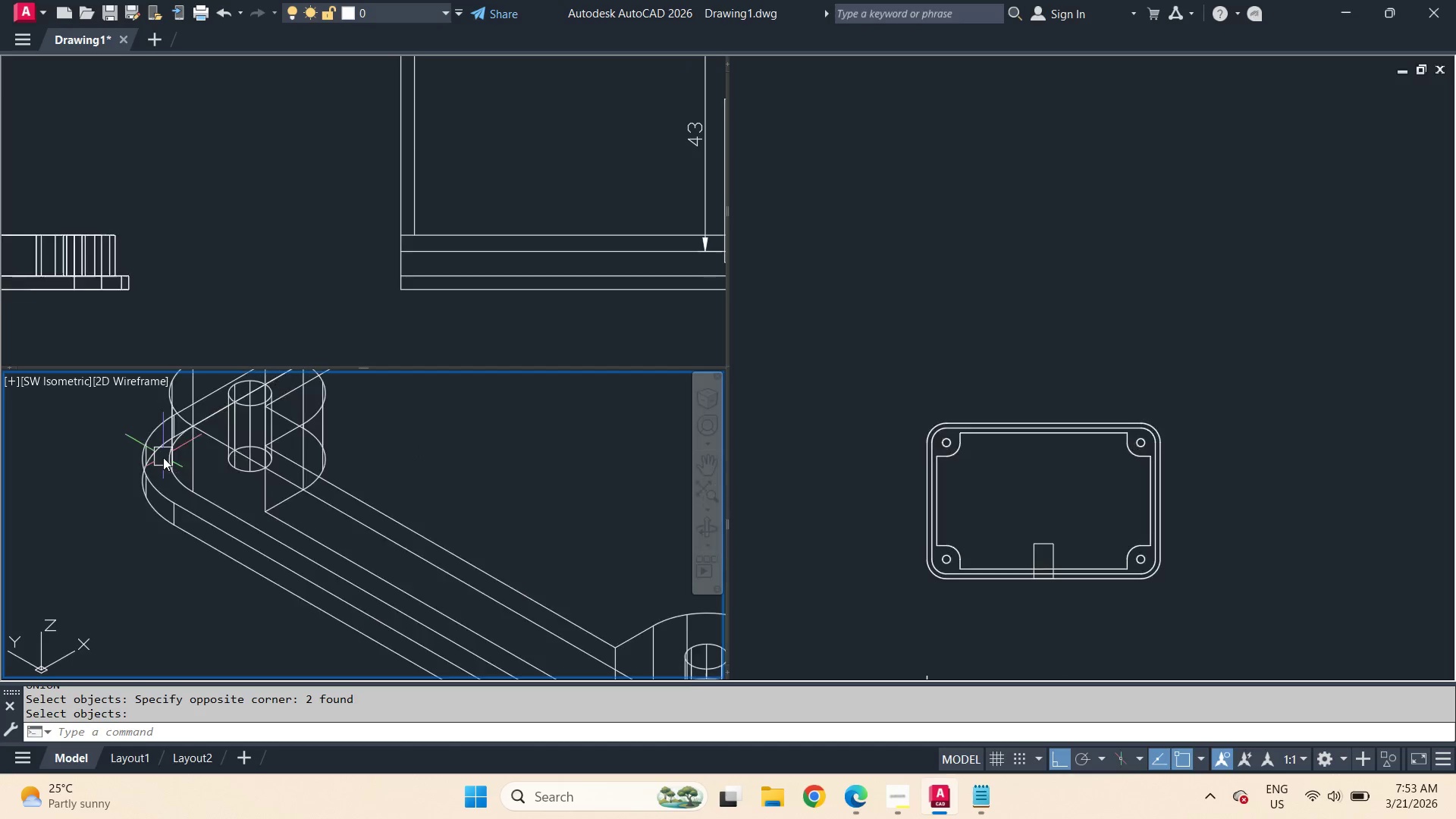 
hold_key(key=ControlLeft, duration=0.83)
 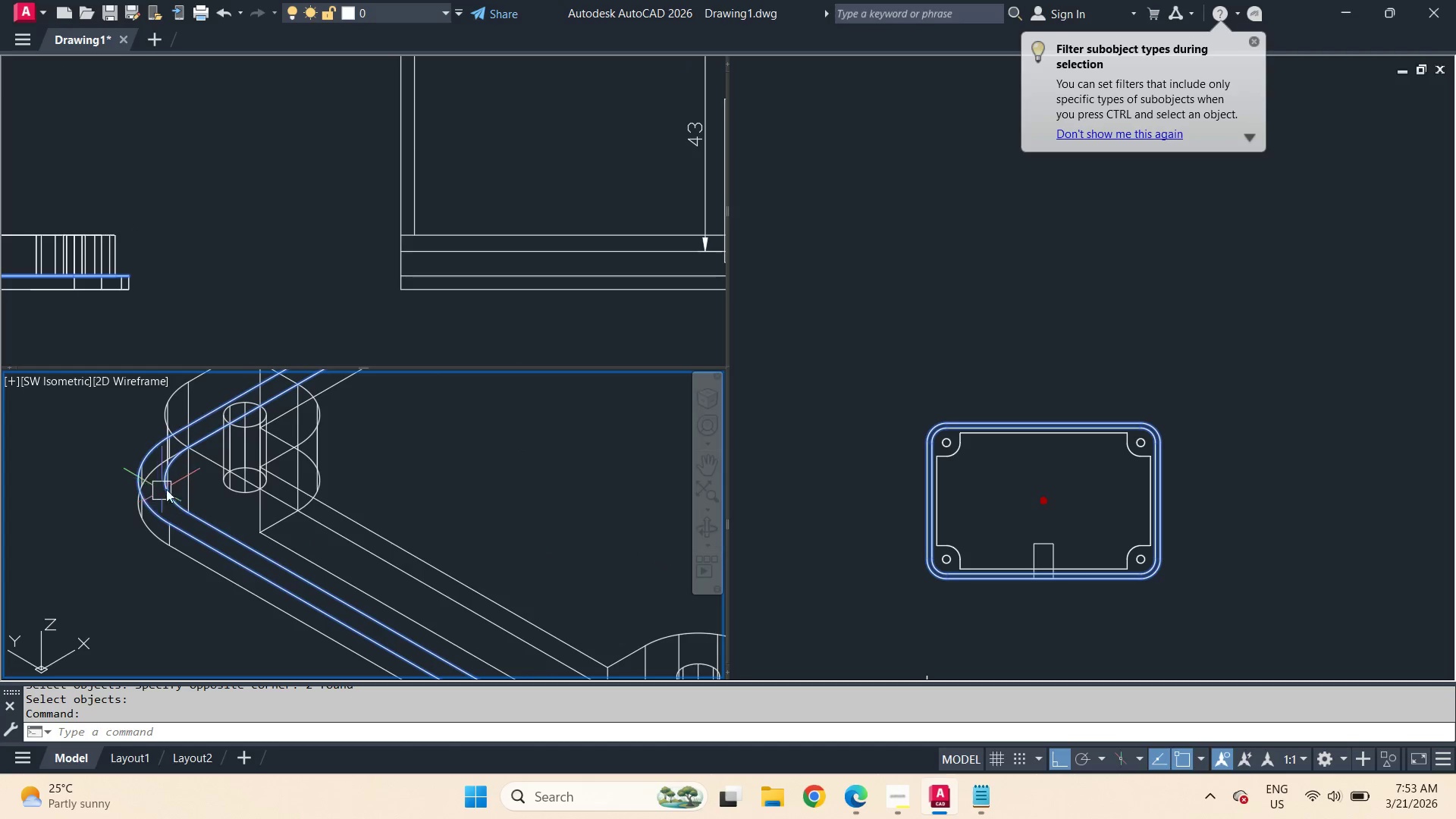 
scroll: coordinate [163, 457], scroll_direction: up, amount: 3.0
 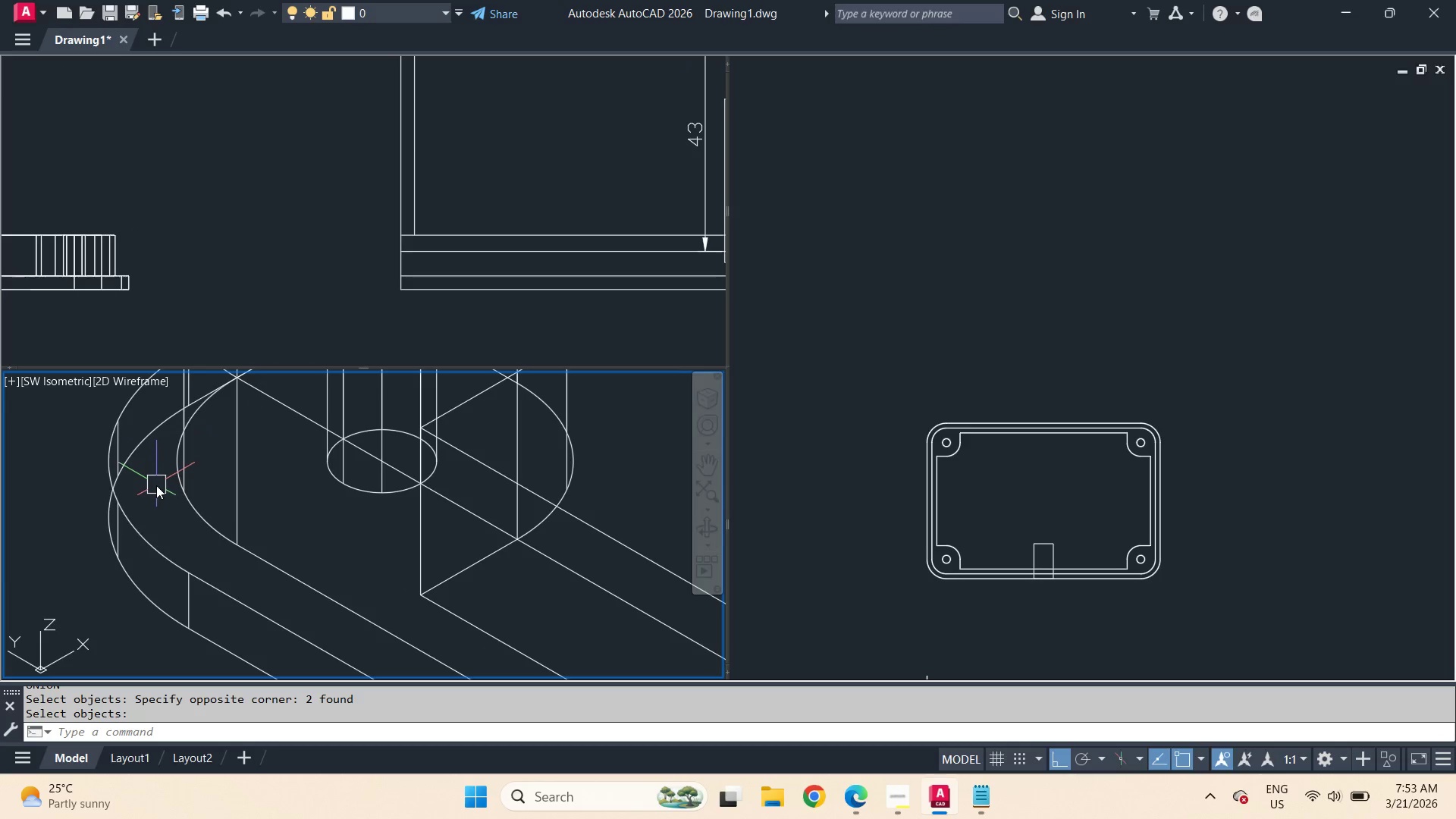 
left_click([156, 493])
 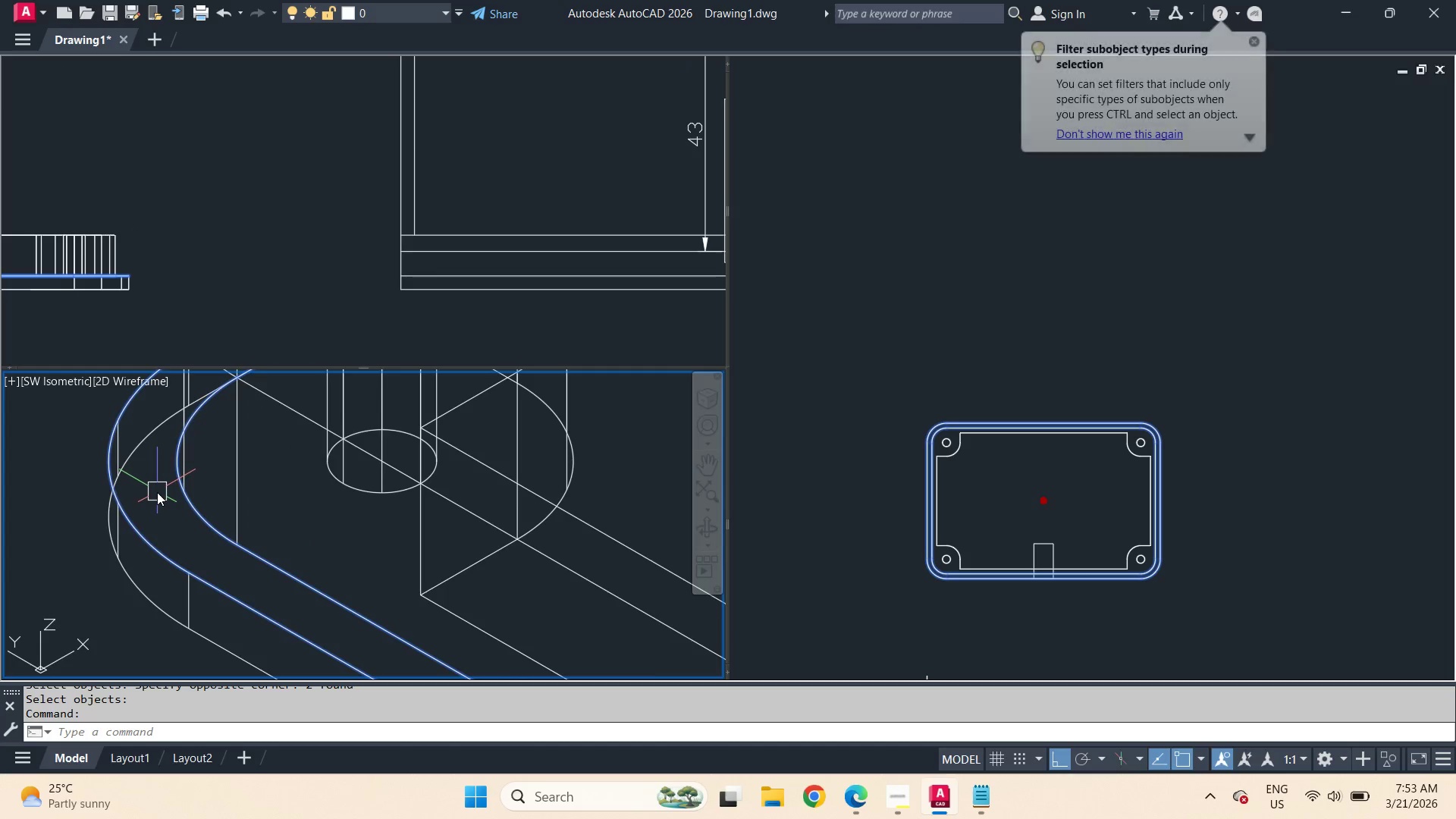 
left_click([259, 216])
 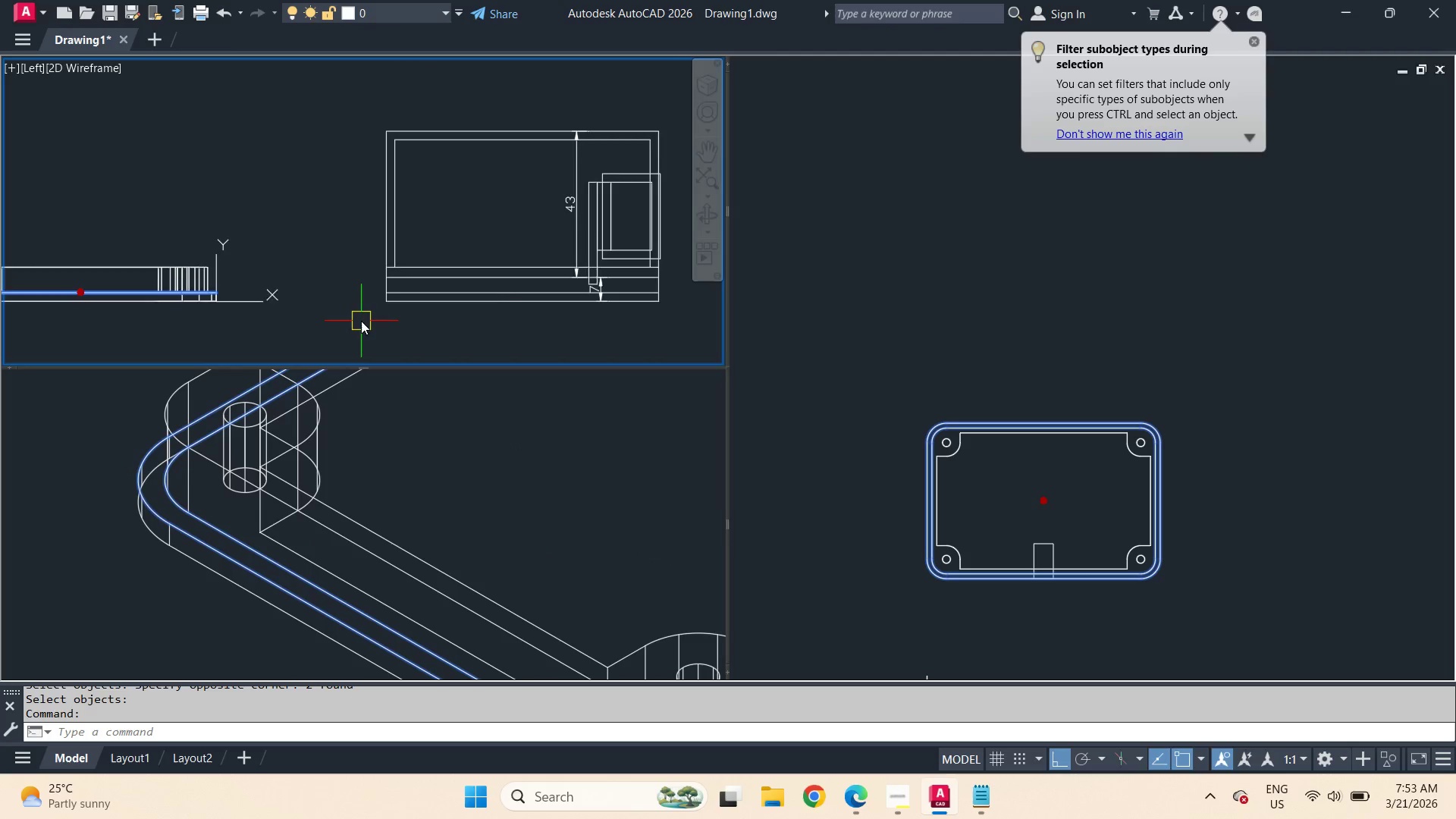 
scroll: coordinate [361, 321], scroll_direction: down, amount: 5.0
 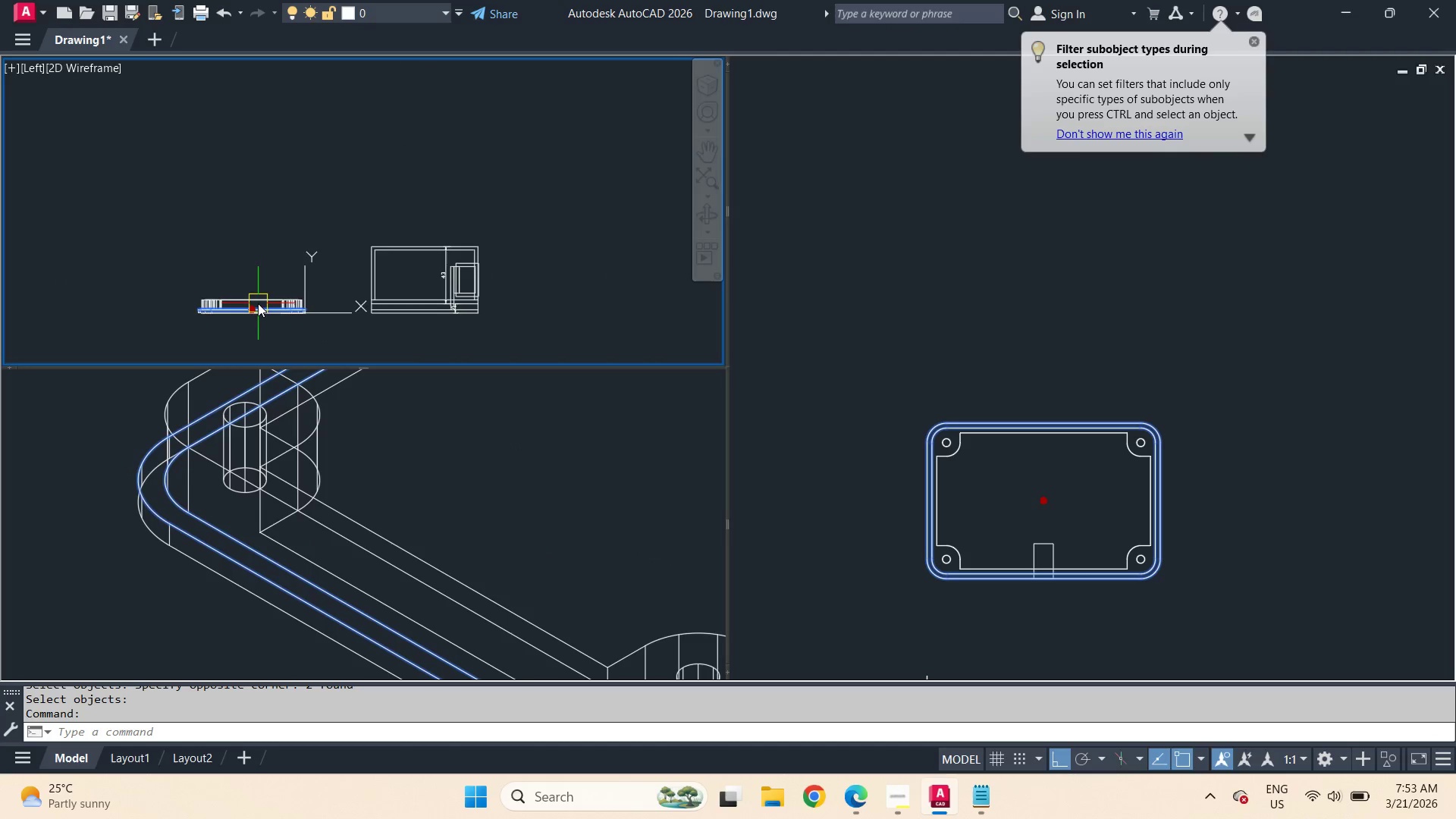 
left_click([248, 313])
 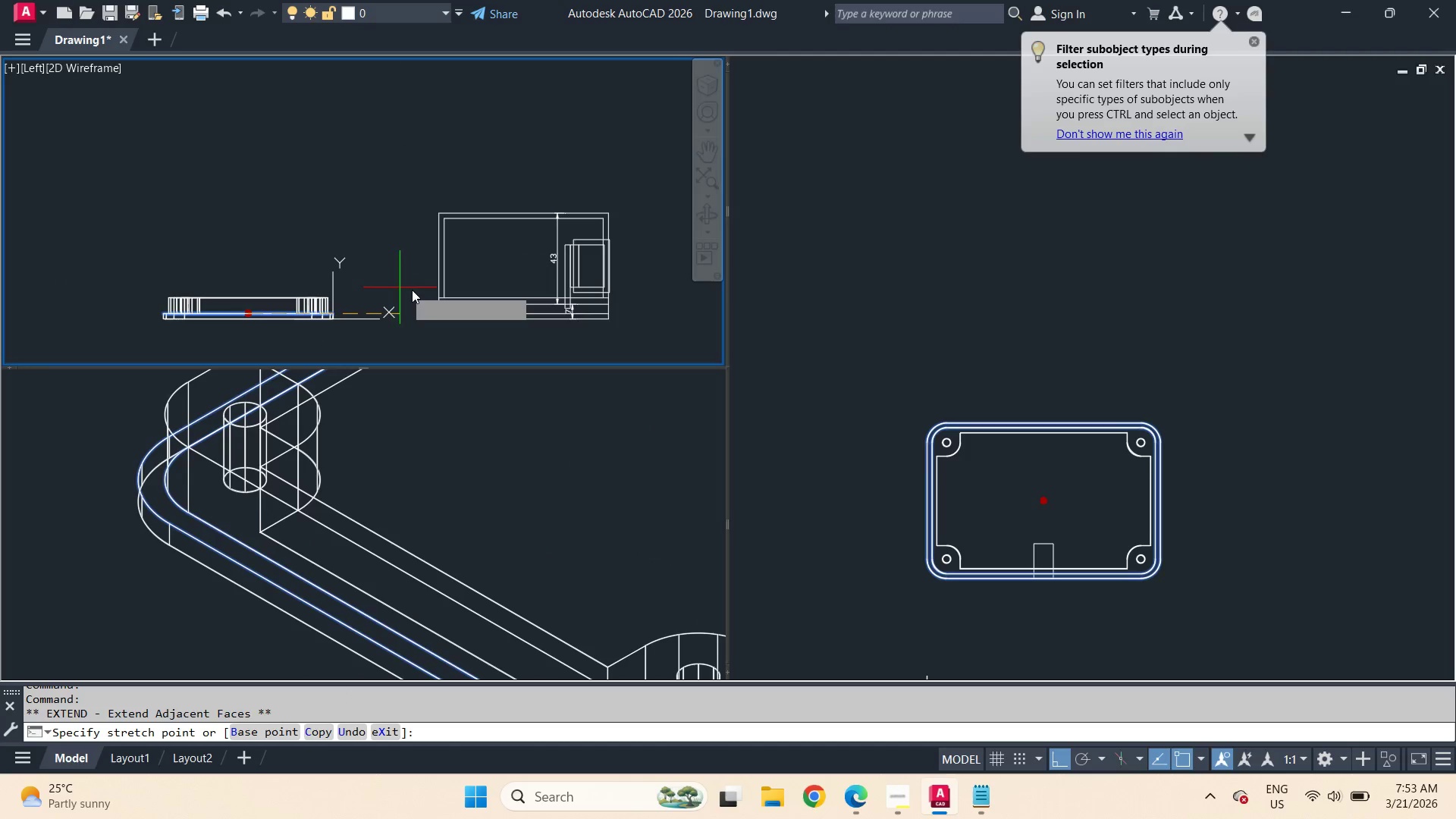 
scroll: coordinate [447, 307], scroll_direction: up, amount: 3.0
 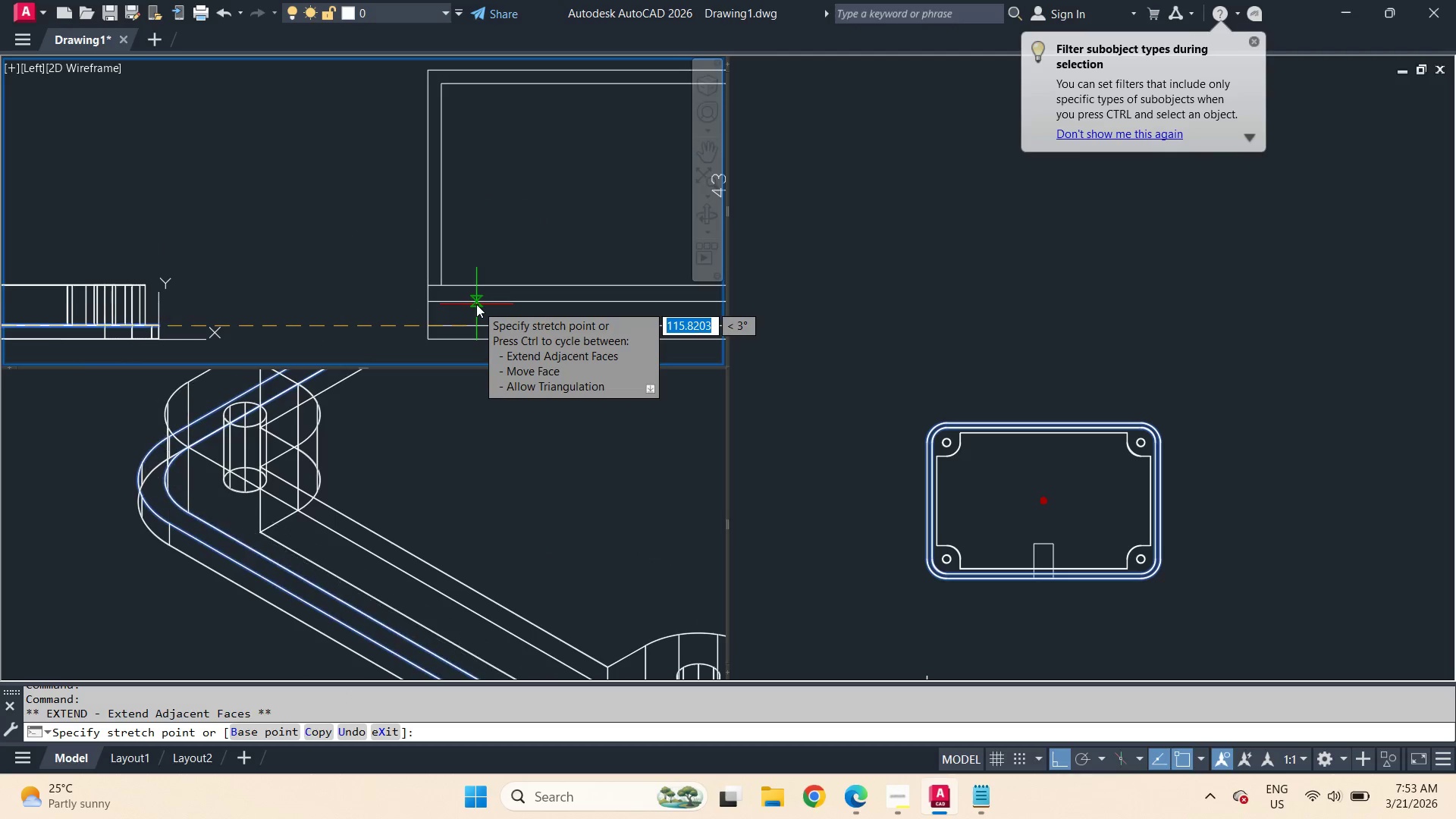 
left_click([476, 304])
 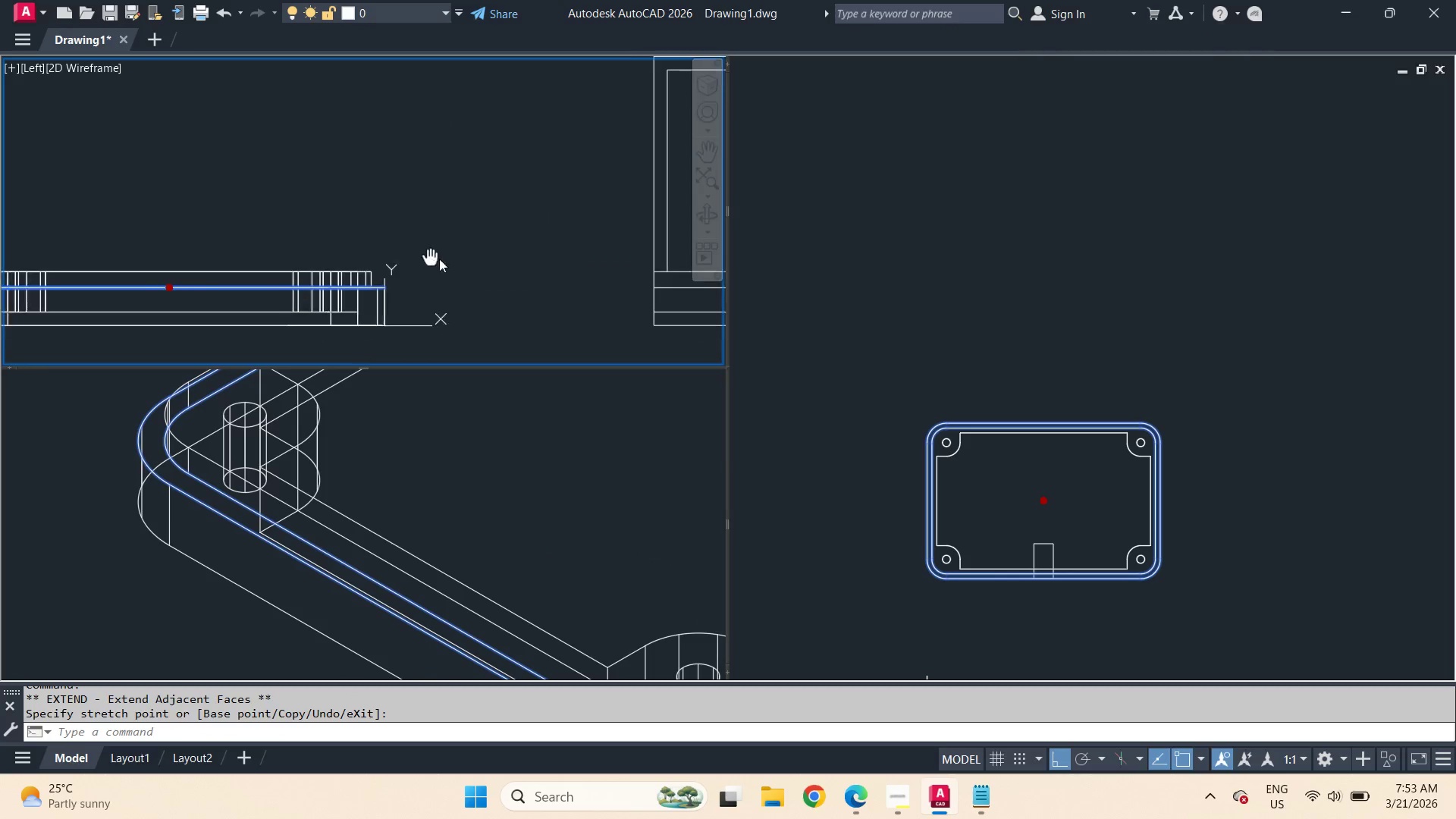 
key(Escape)
 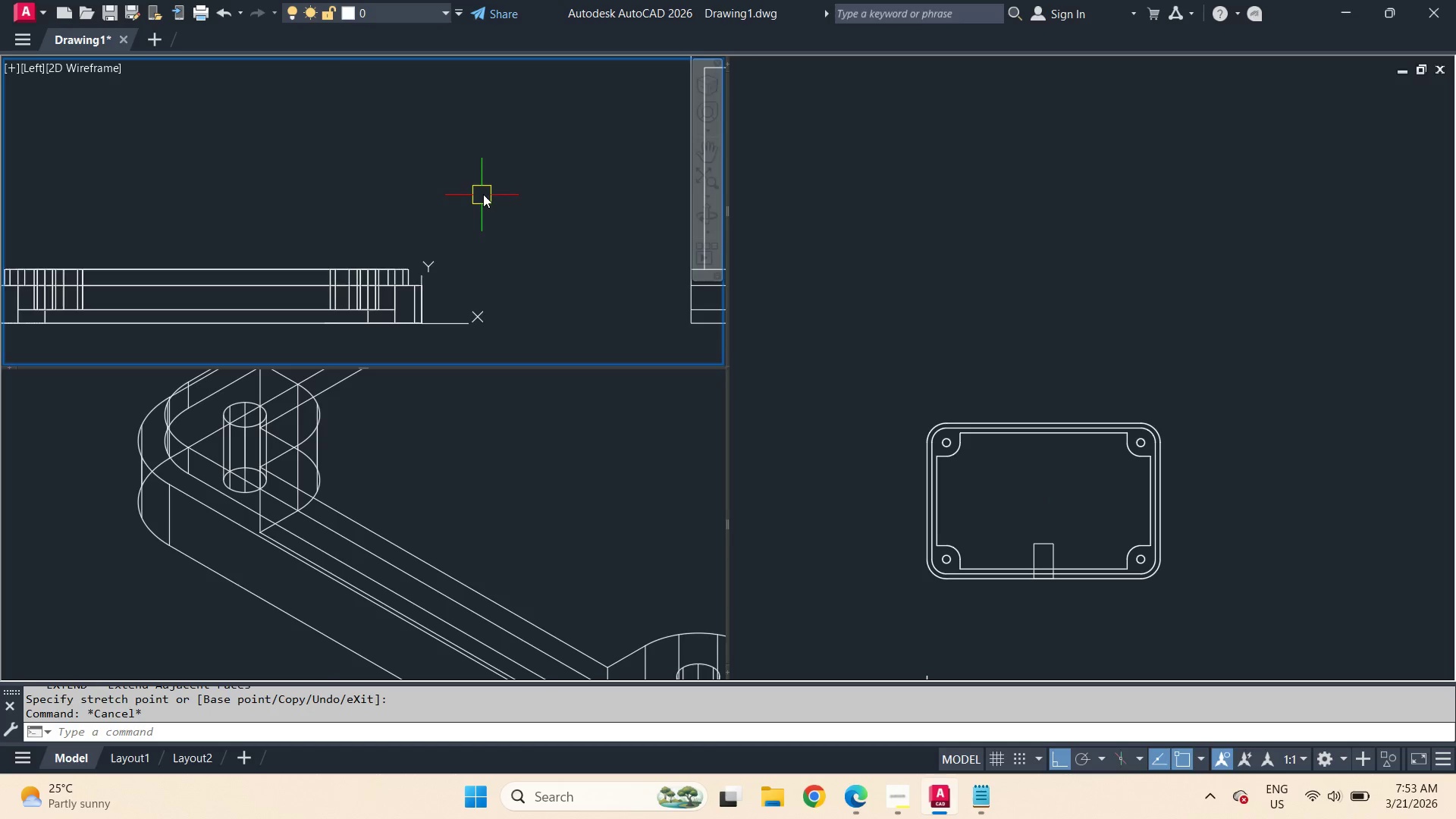 
scroll: coordinate [484, 193], scroll_direction: down, amount: 1.0
 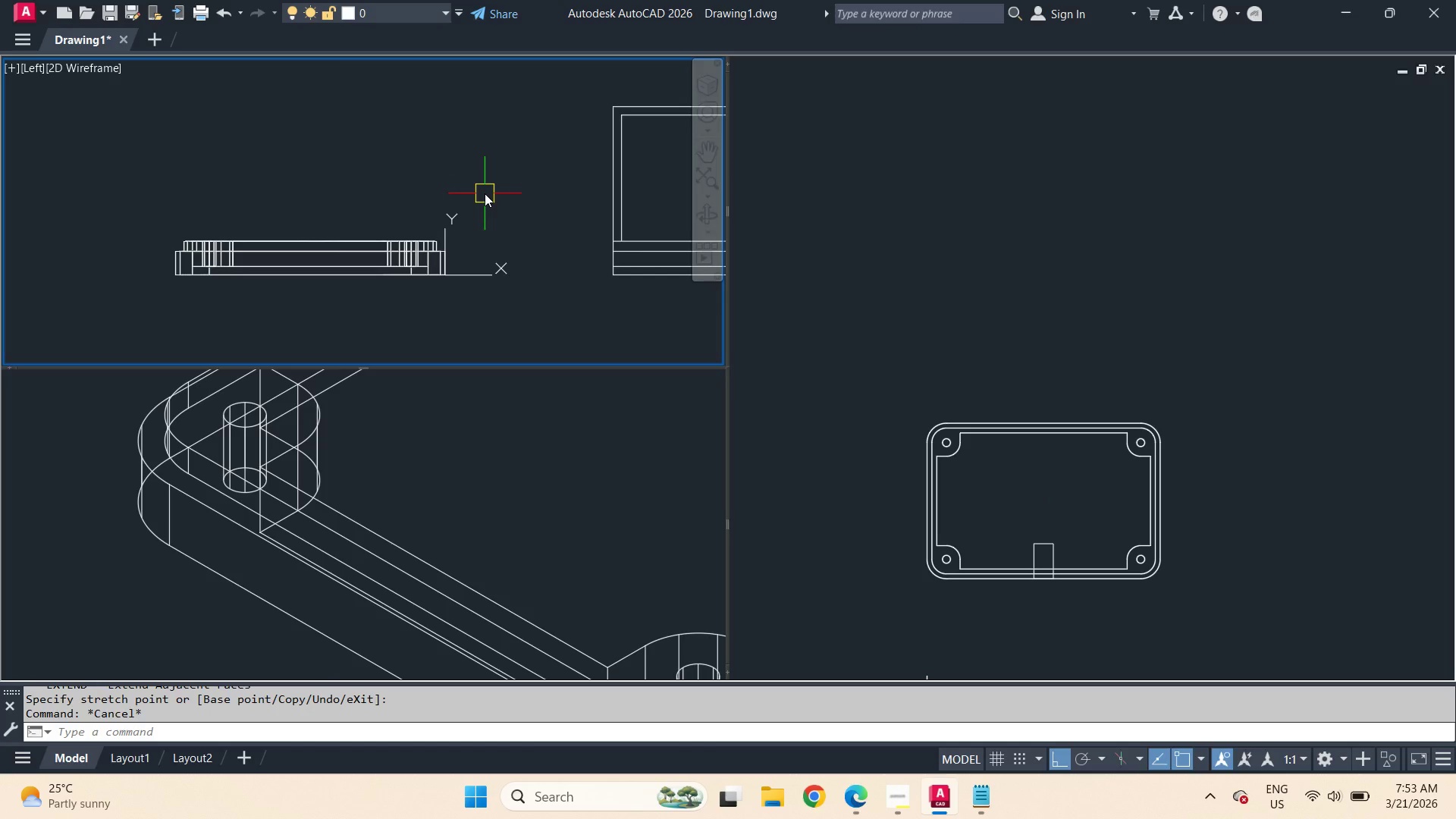 
left_click([453, 494])
 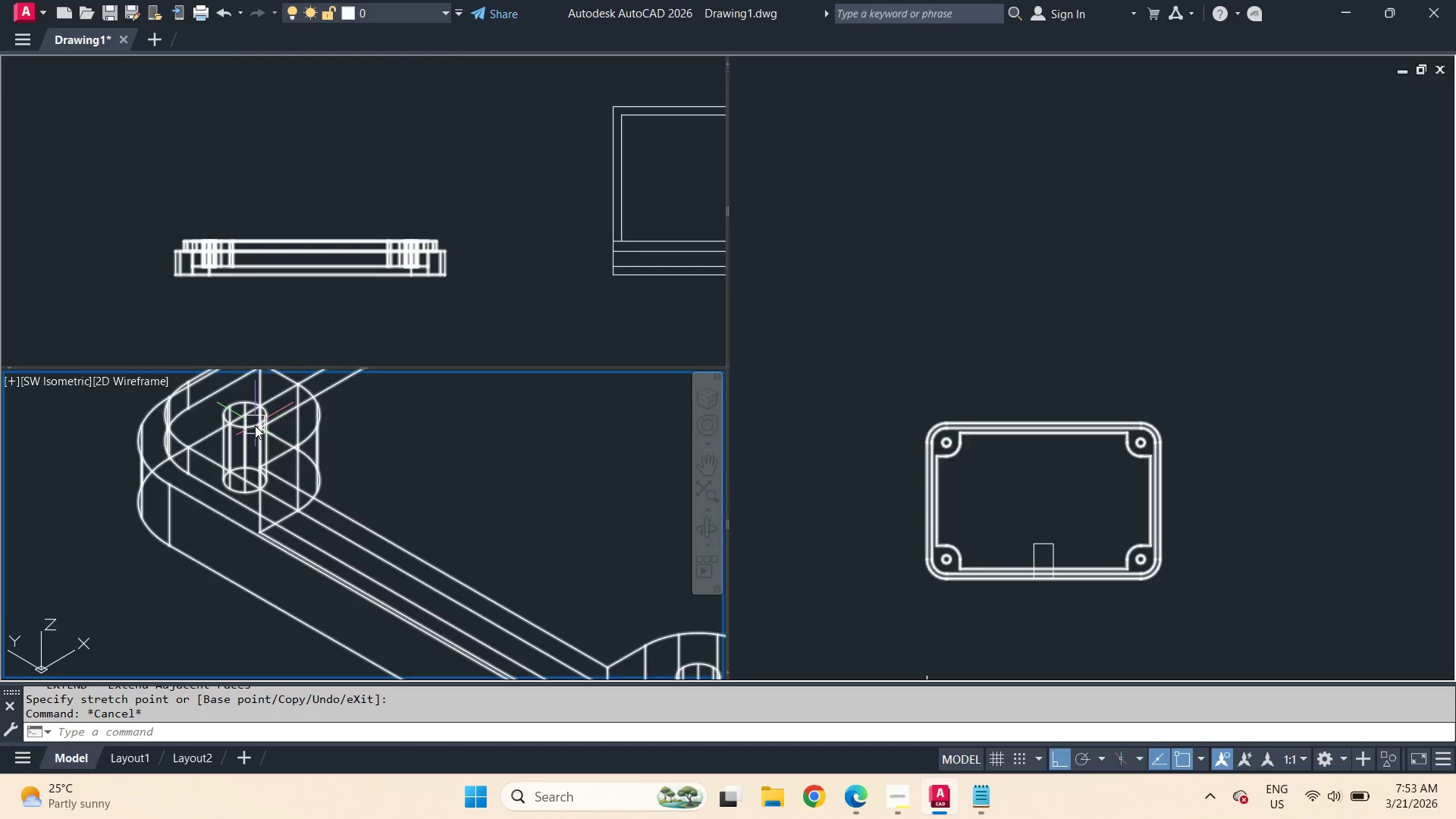 
type(vs )
 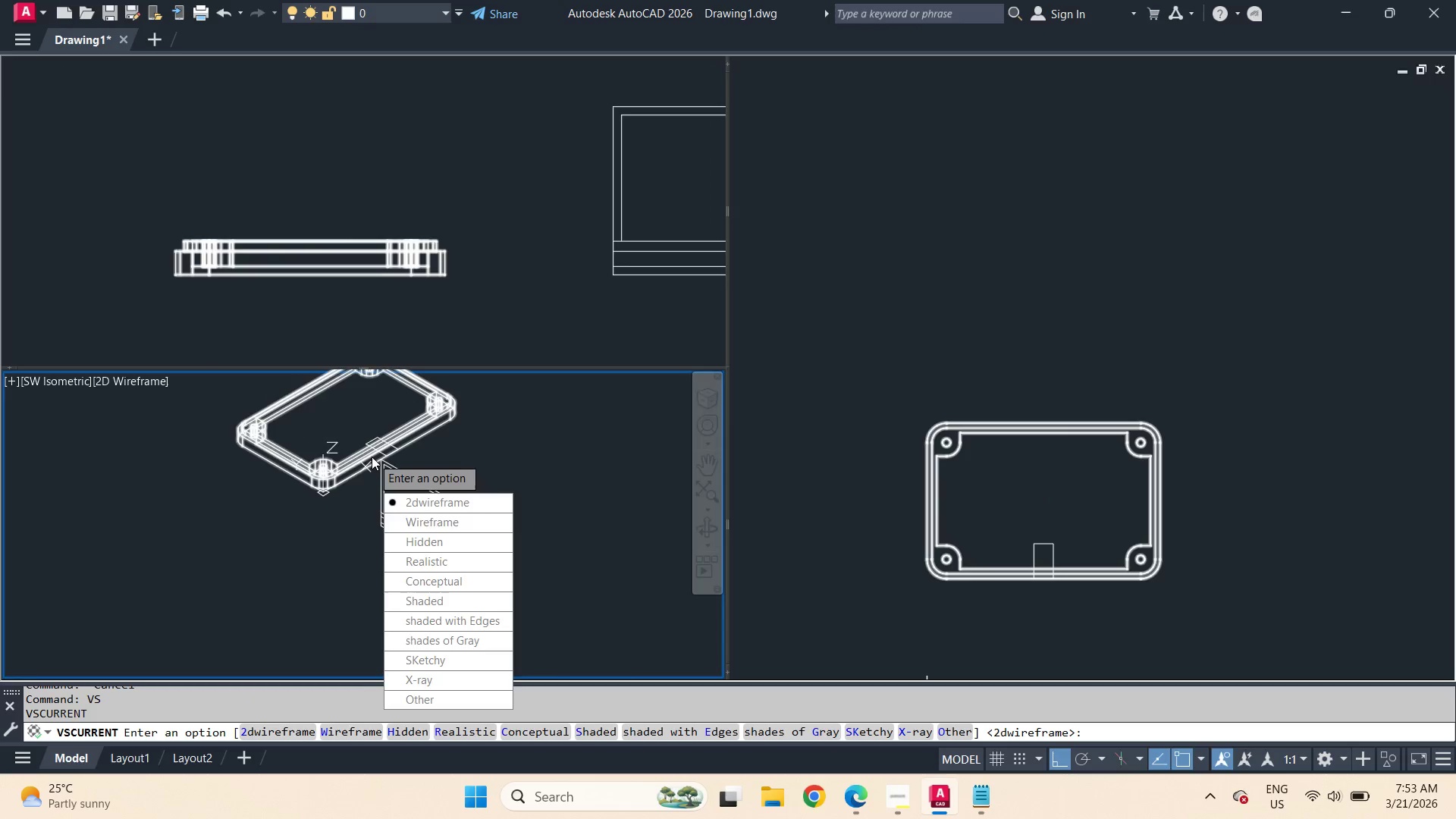 
scroll: coordinate [255, 431], scroll_direction: down, amount: 4.0
 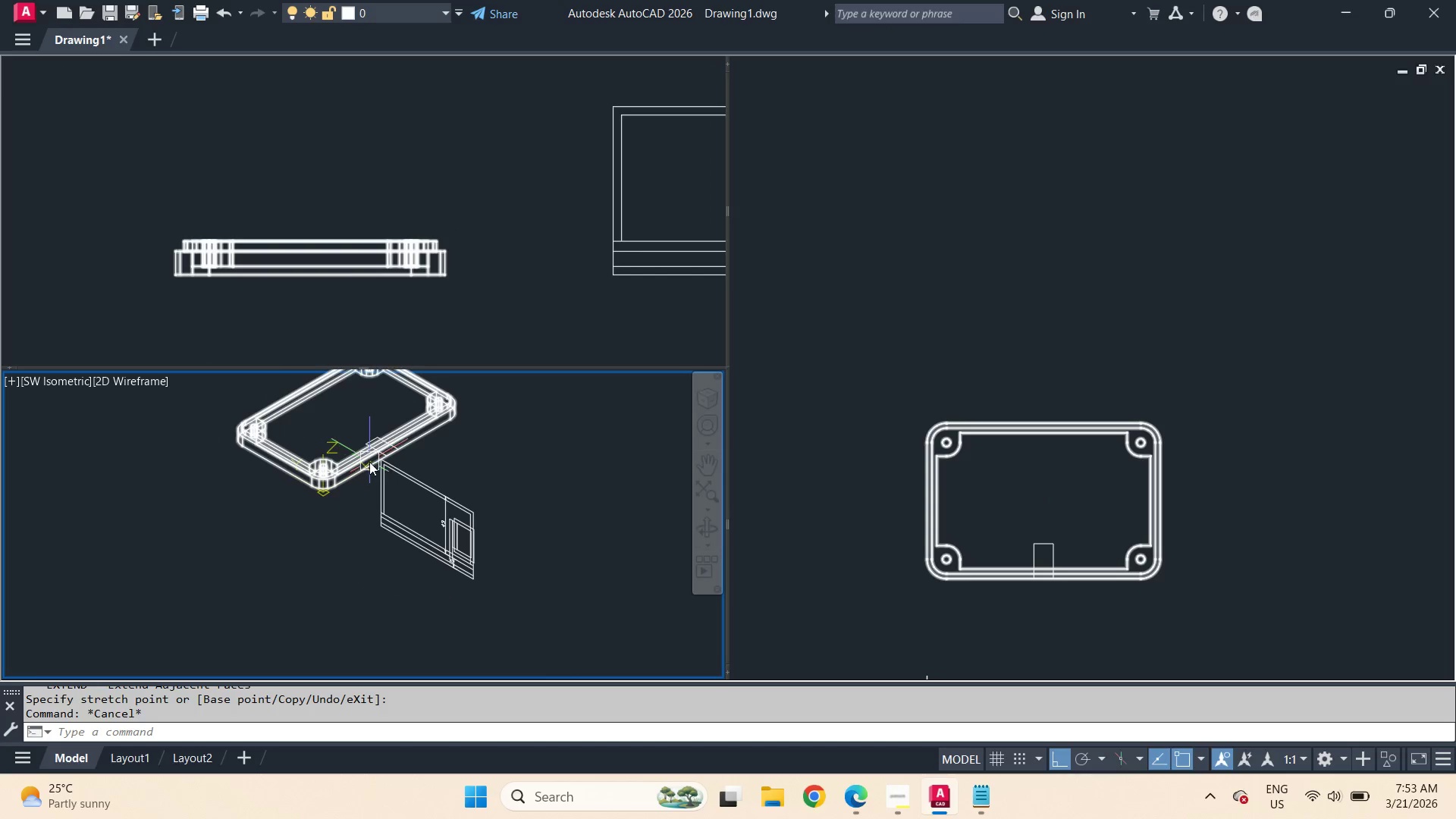 
key(C)
 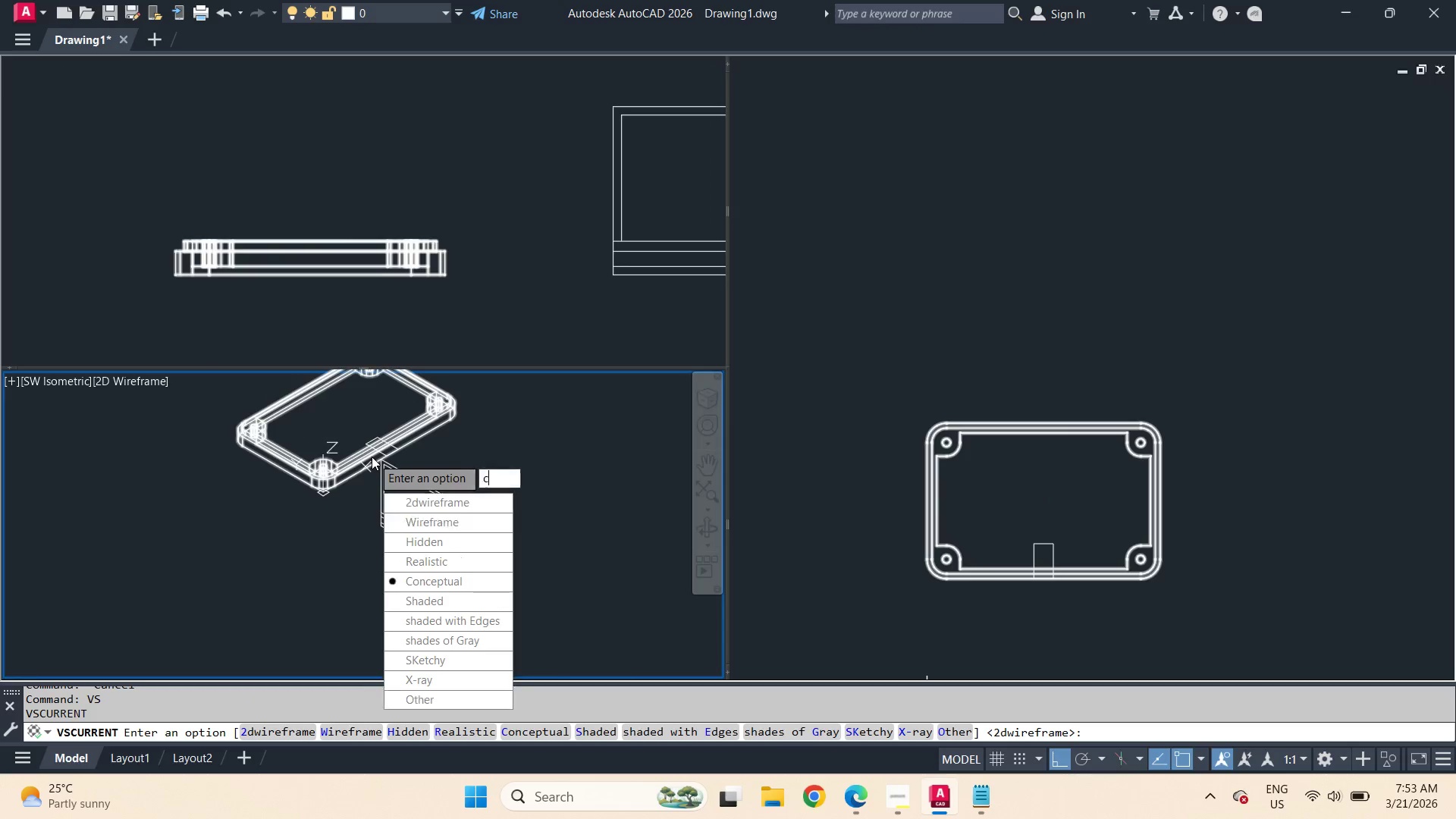 
key(Space)
 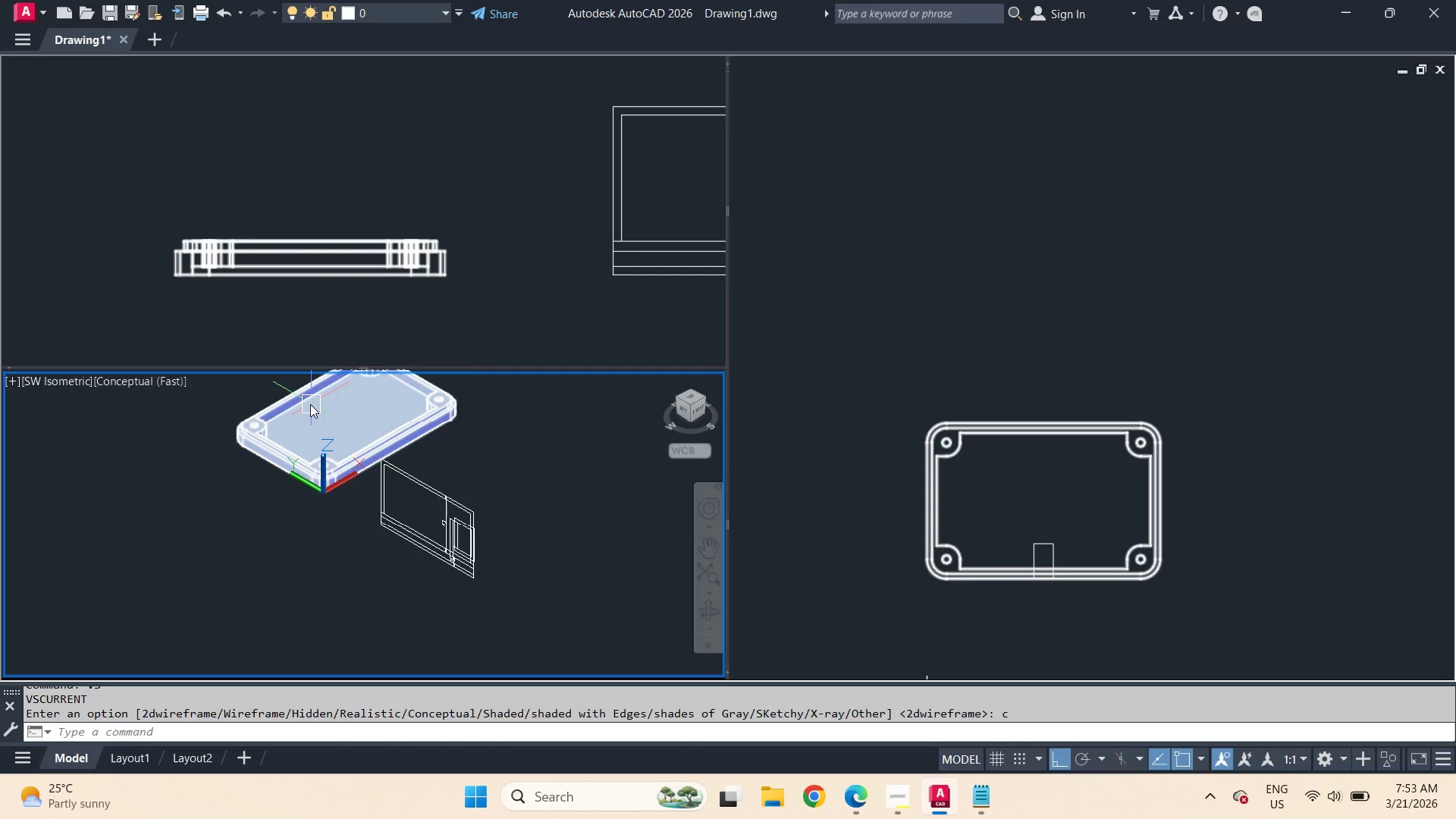 
scroll: coordinate [310, 405], scroll_direction: up, amount: 4.0
 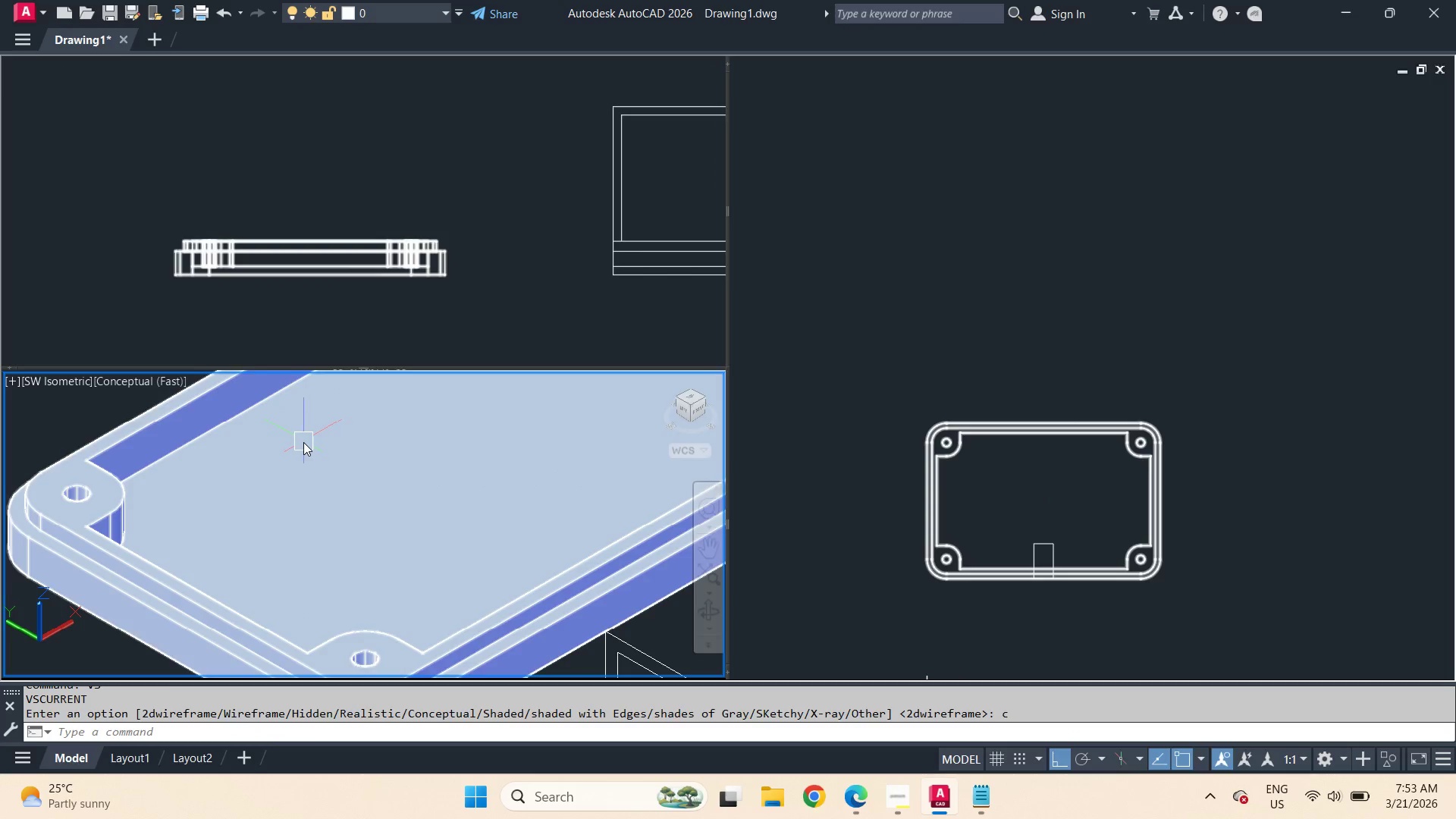 
hold_key(key=ShiftLeft, duration=3.05)
 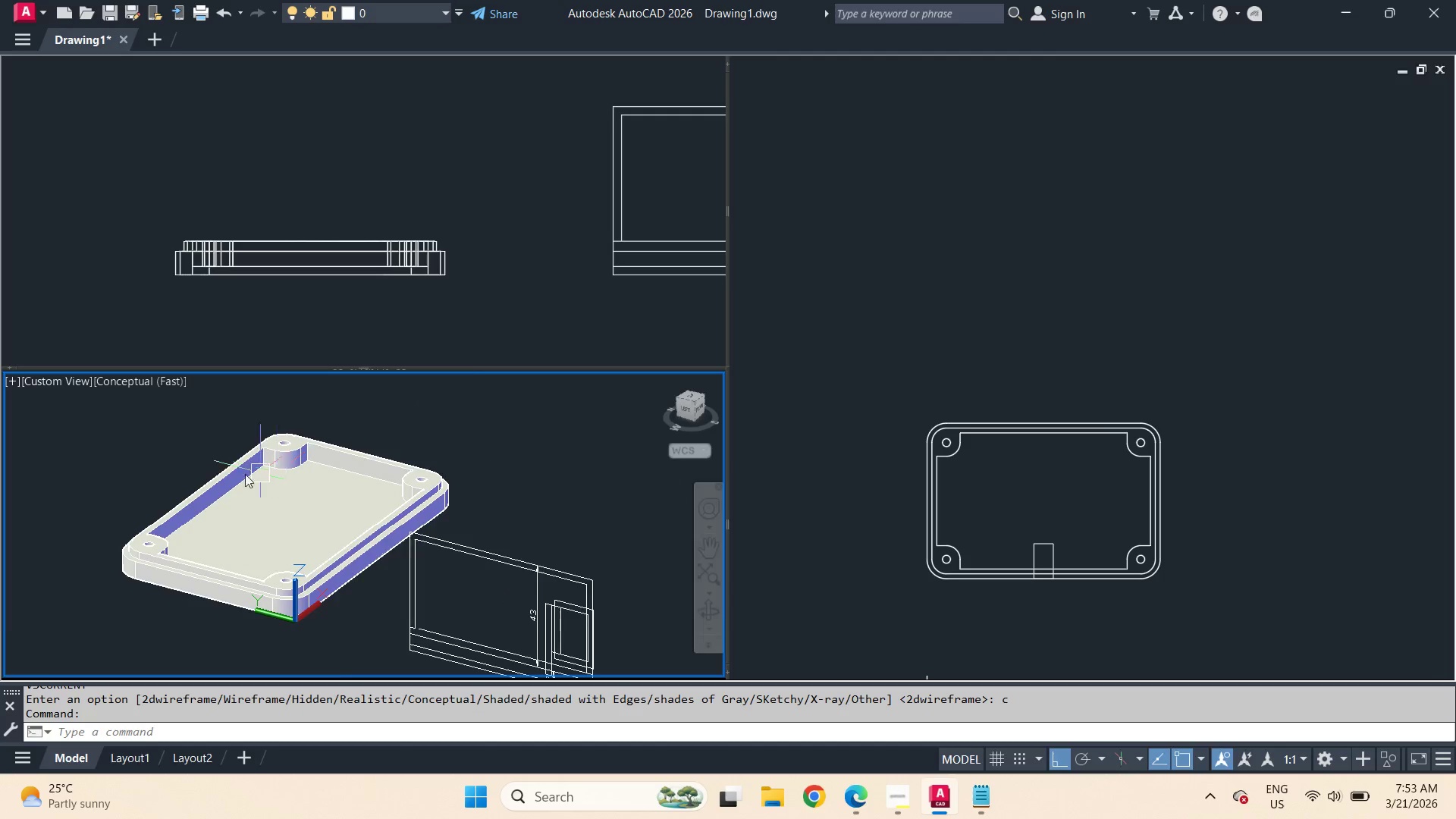 
scroll: coordinate [308, 446], scroll_direction: down, amount: 2.0
 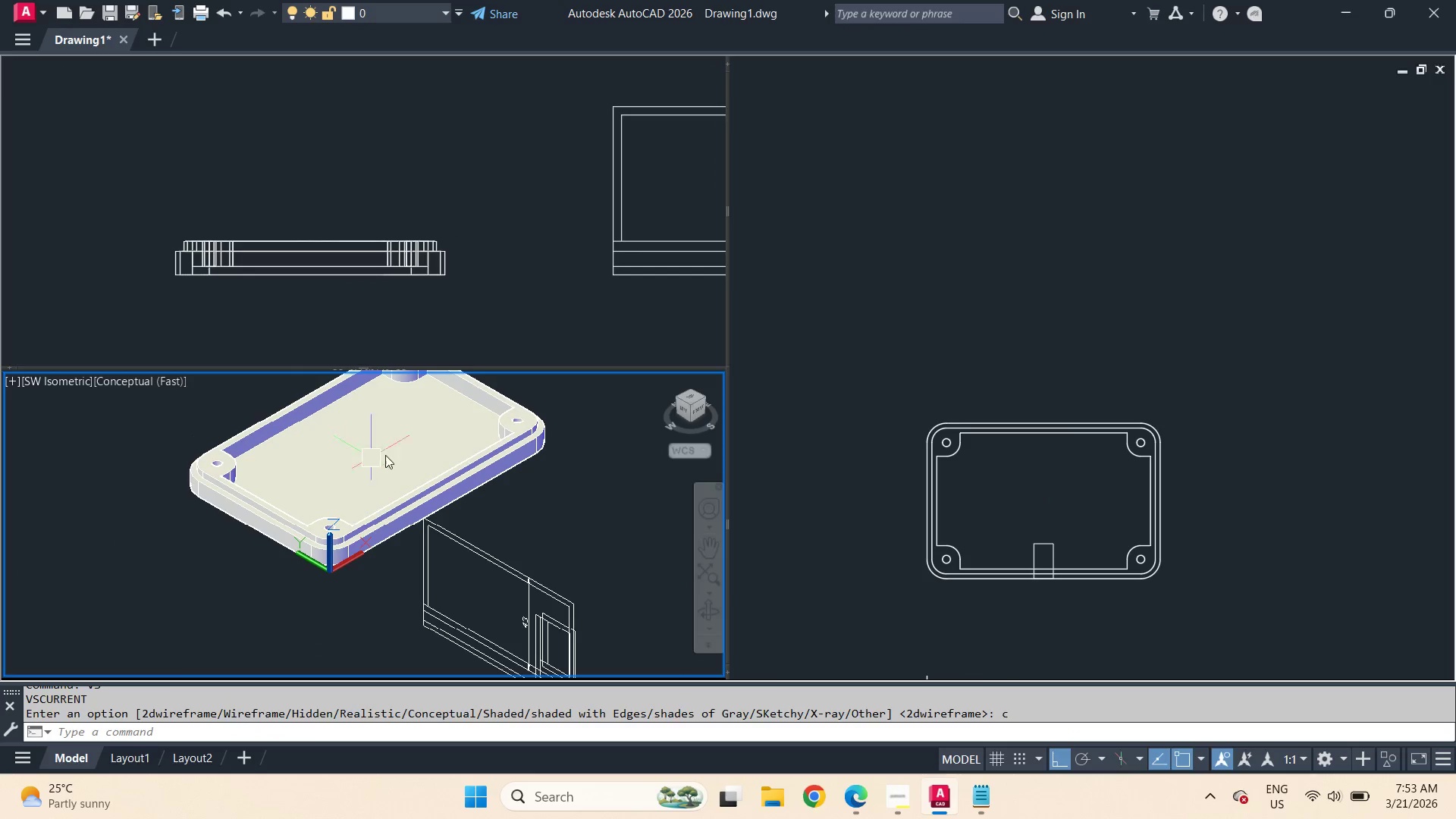 
scroll: coordinate [204, 469], scroll_direction: up, amount: 3.0
 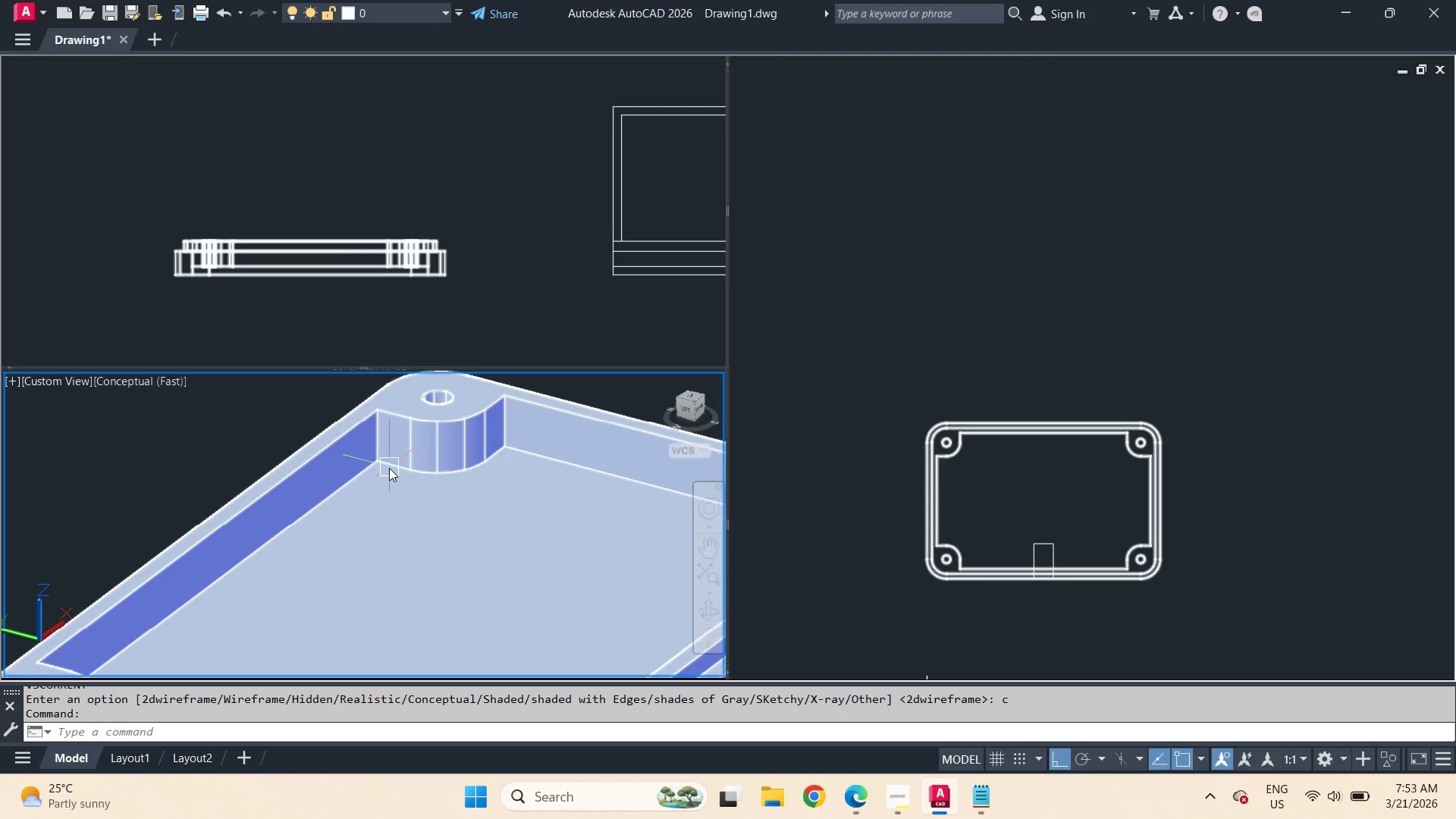 
scroll: coordinate [489, 505], scroll_direction: down, amount: 2.0
 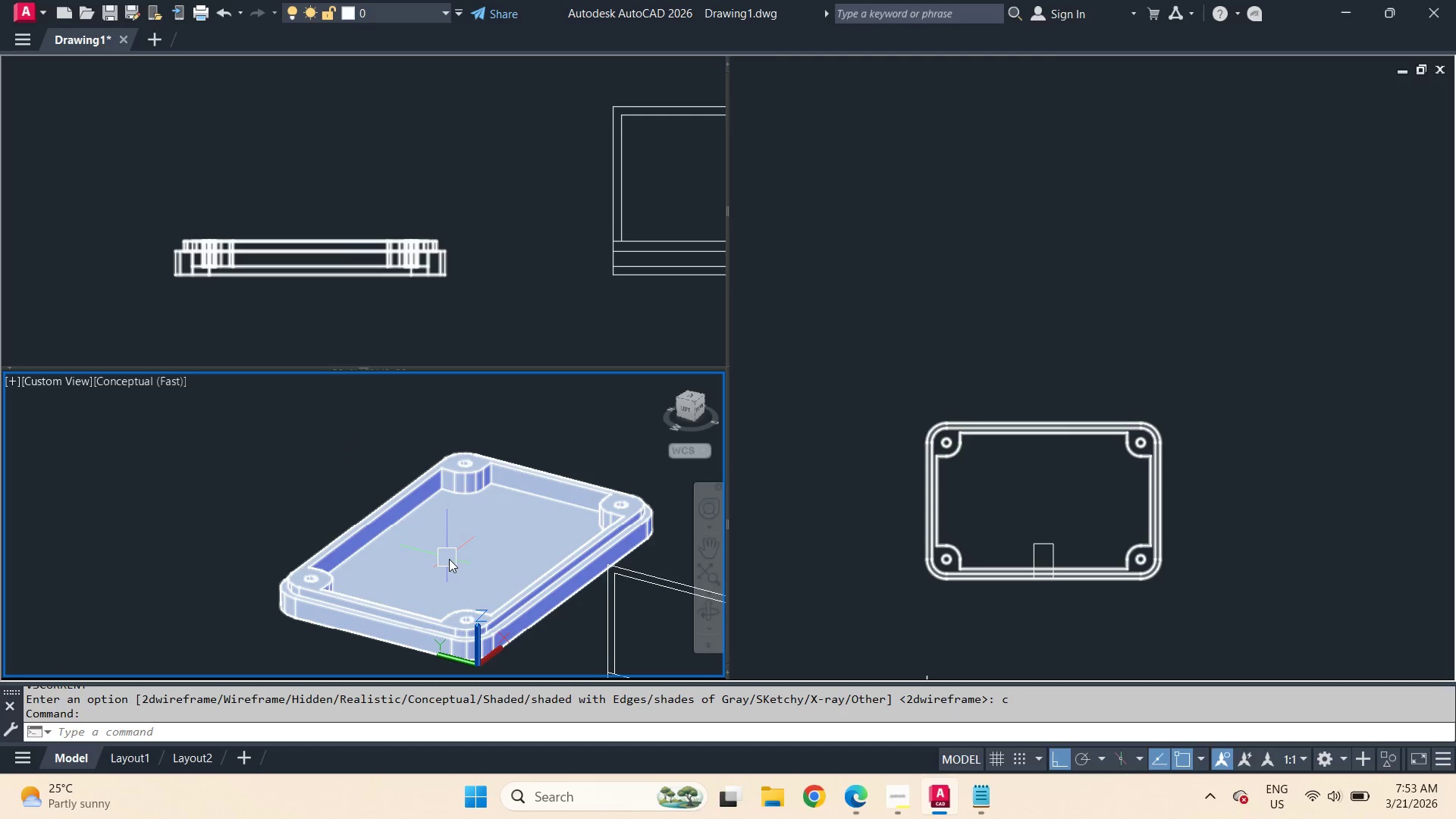 
scroll: coordinate [585, 535], scroll_direction: up, amount: 1.0
 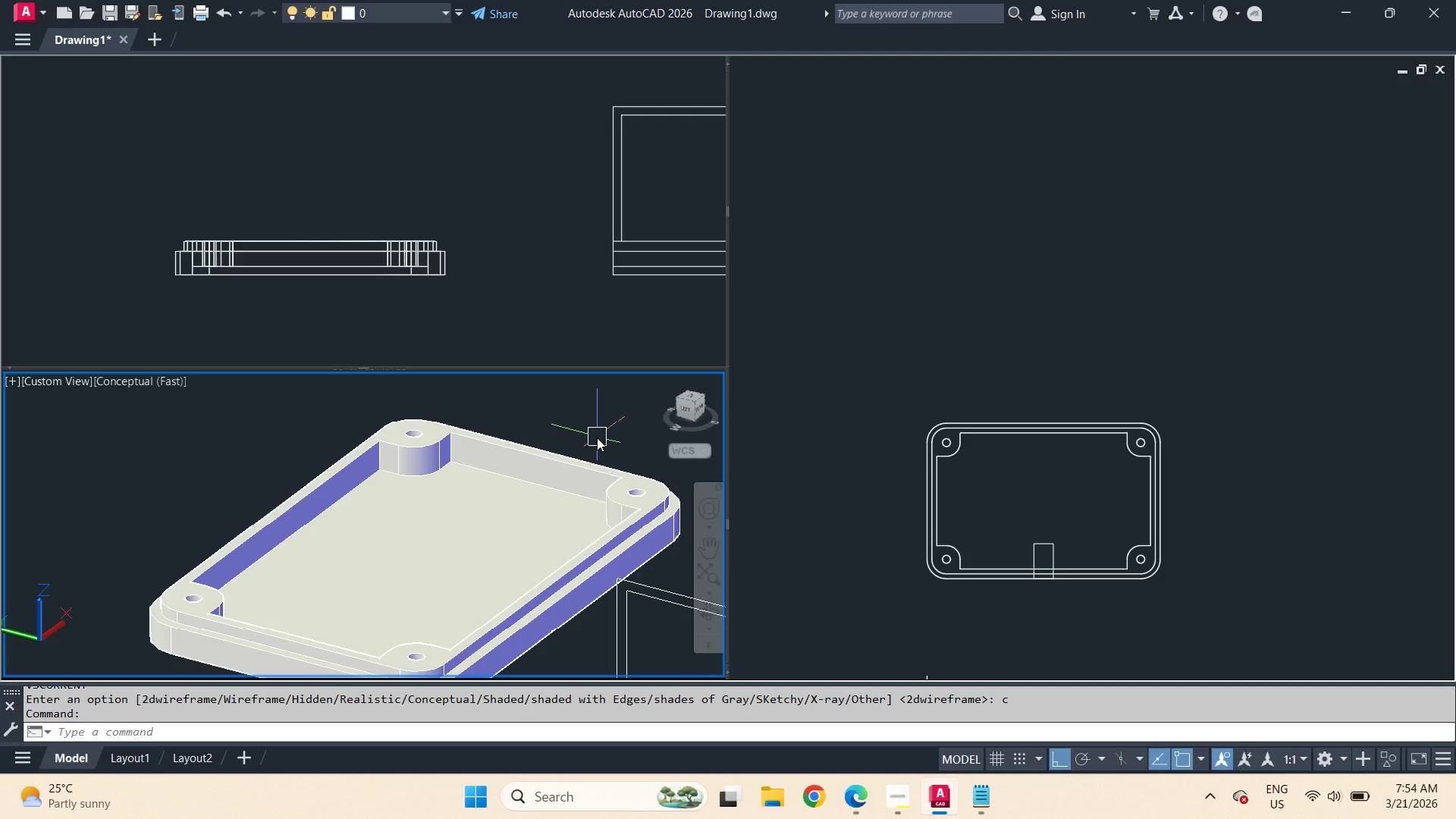 
wait(15.6)
 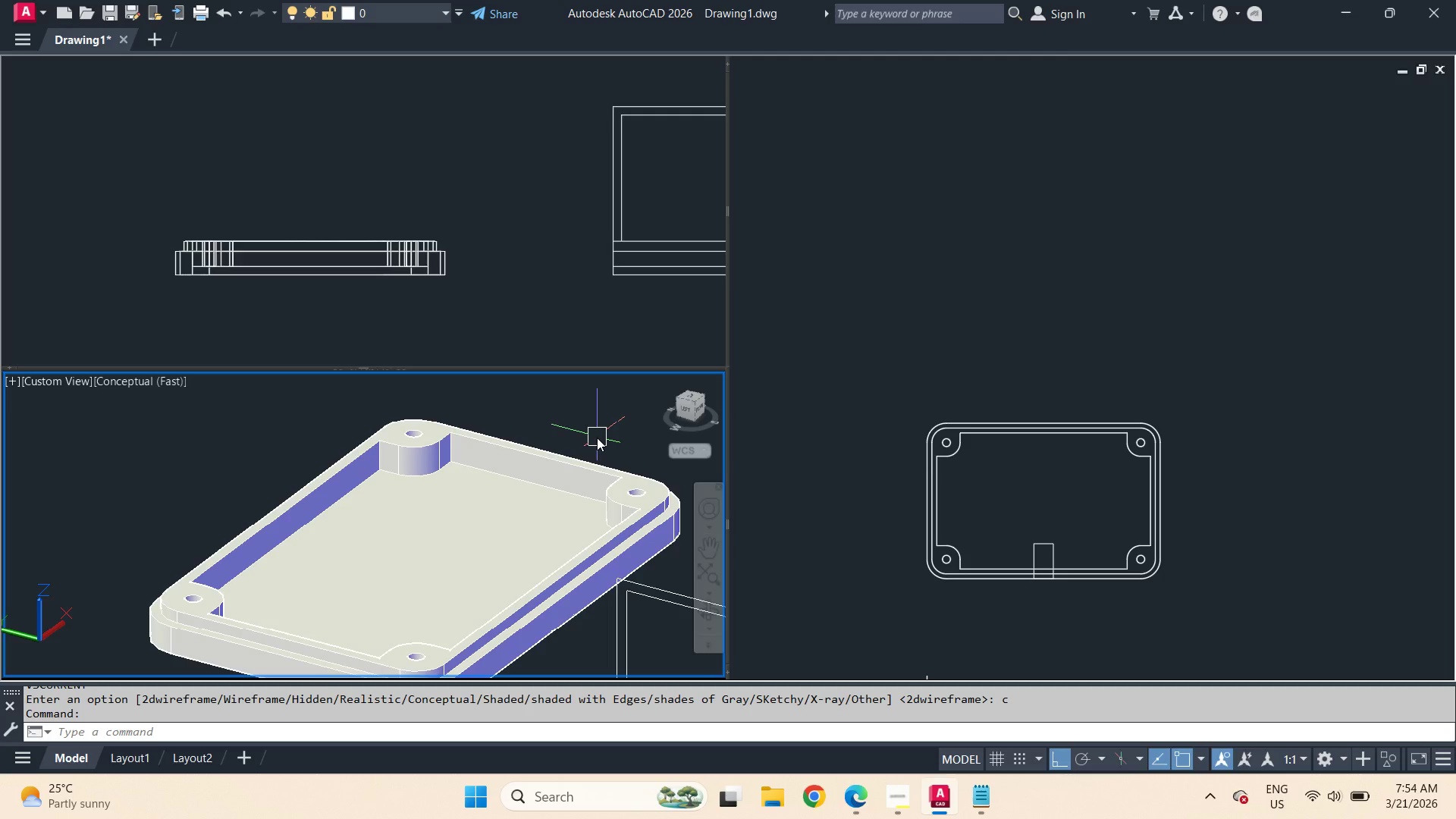 
scroll: coordinate [597, 438], scroll_direction: down, amount: 2.0
 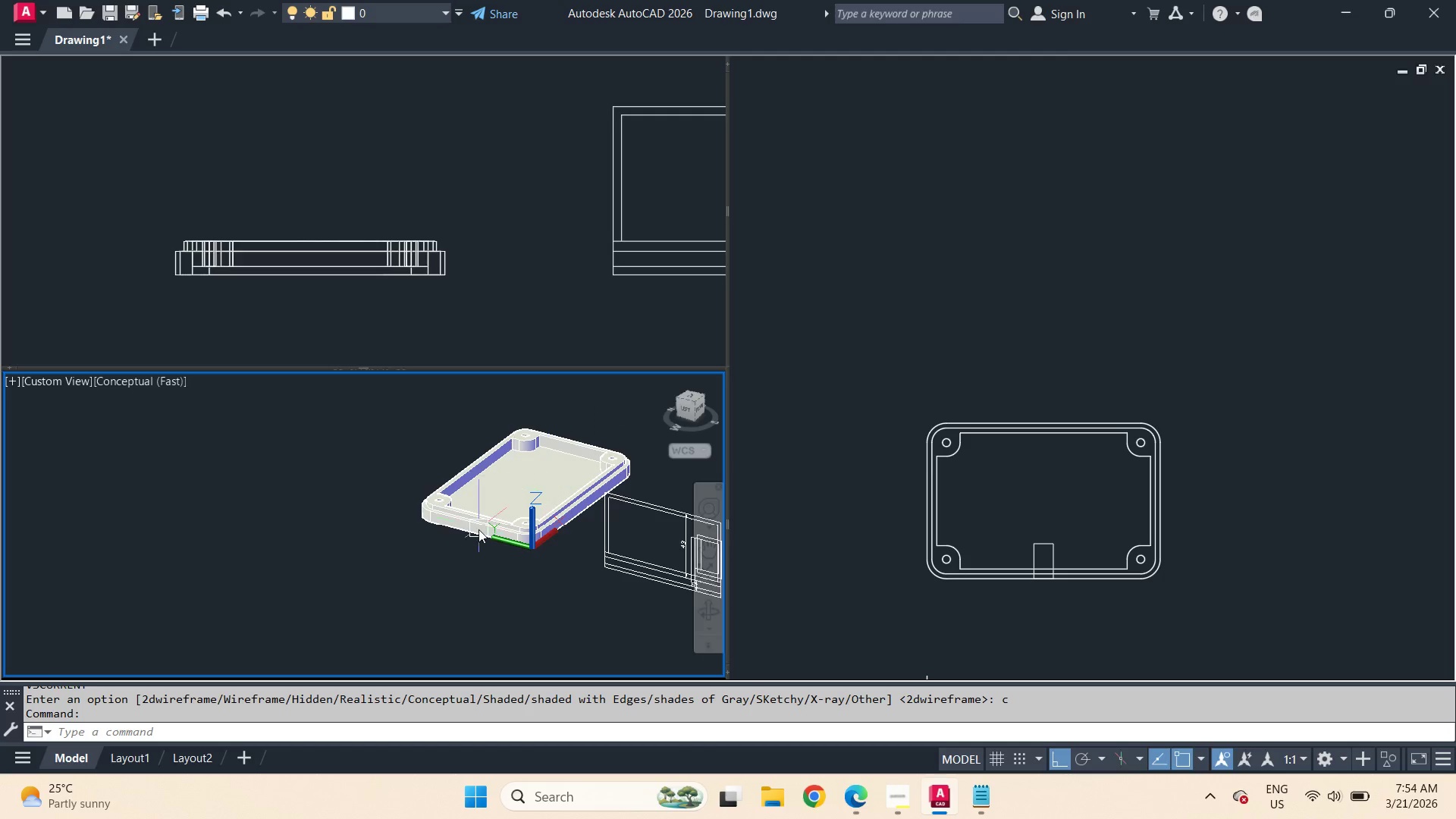 
scroll: coordinate [477, 529], scroll_direction: up, amount: 3.0
 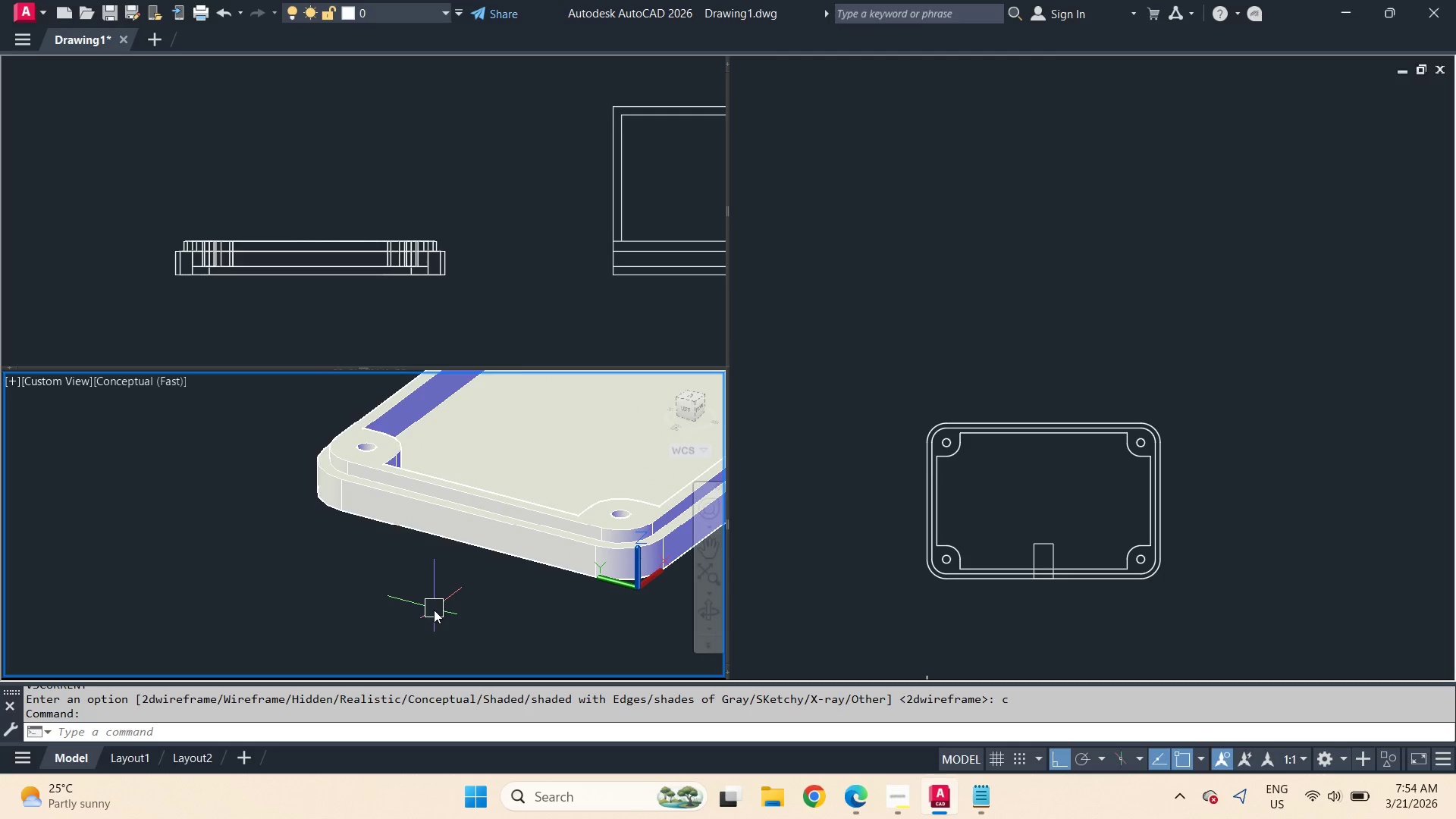 
type(fl)
key(Escape)
 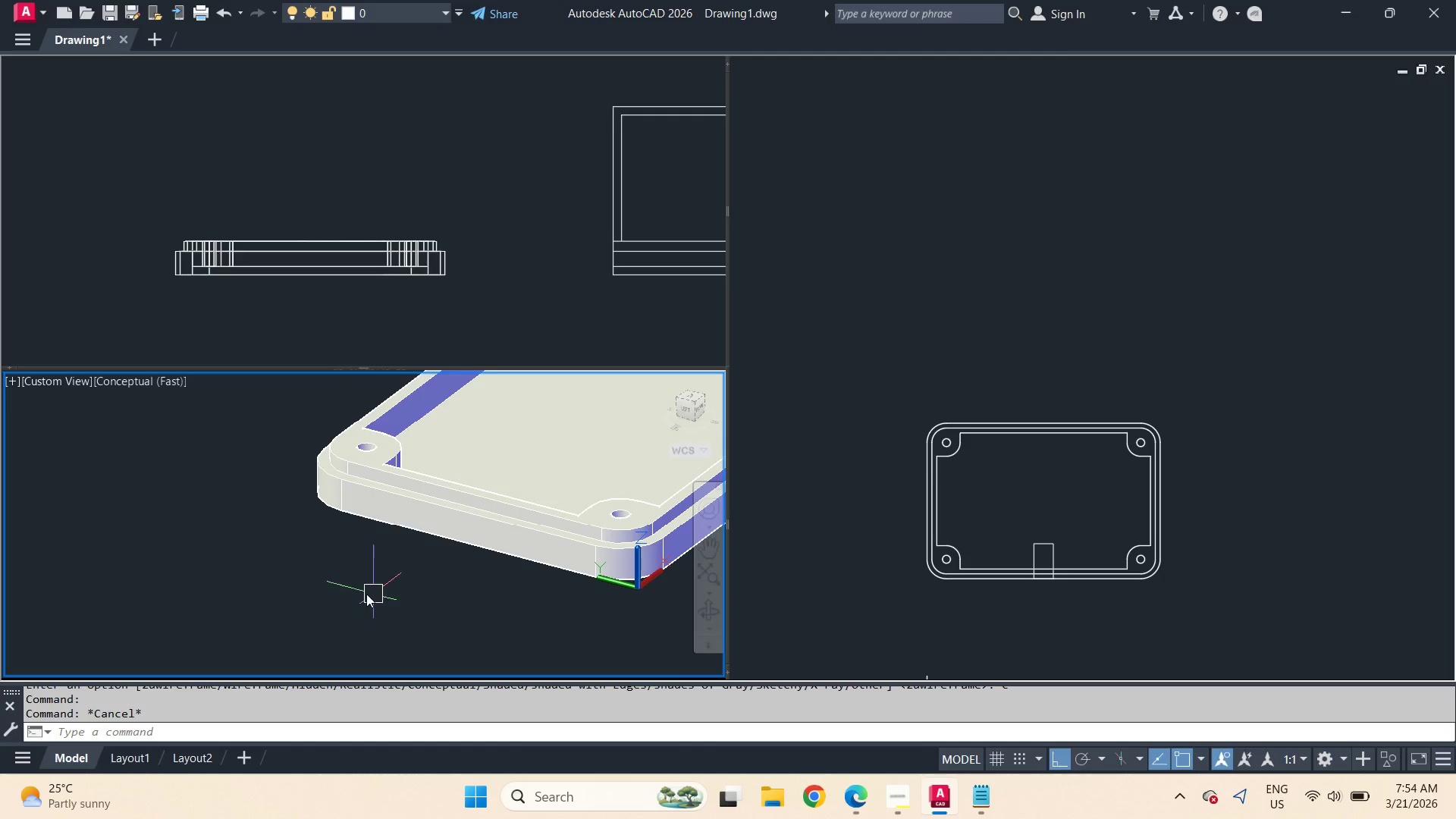 
scroll: coordinate [356, 586], scroll_direction: down, amount: 1.0
 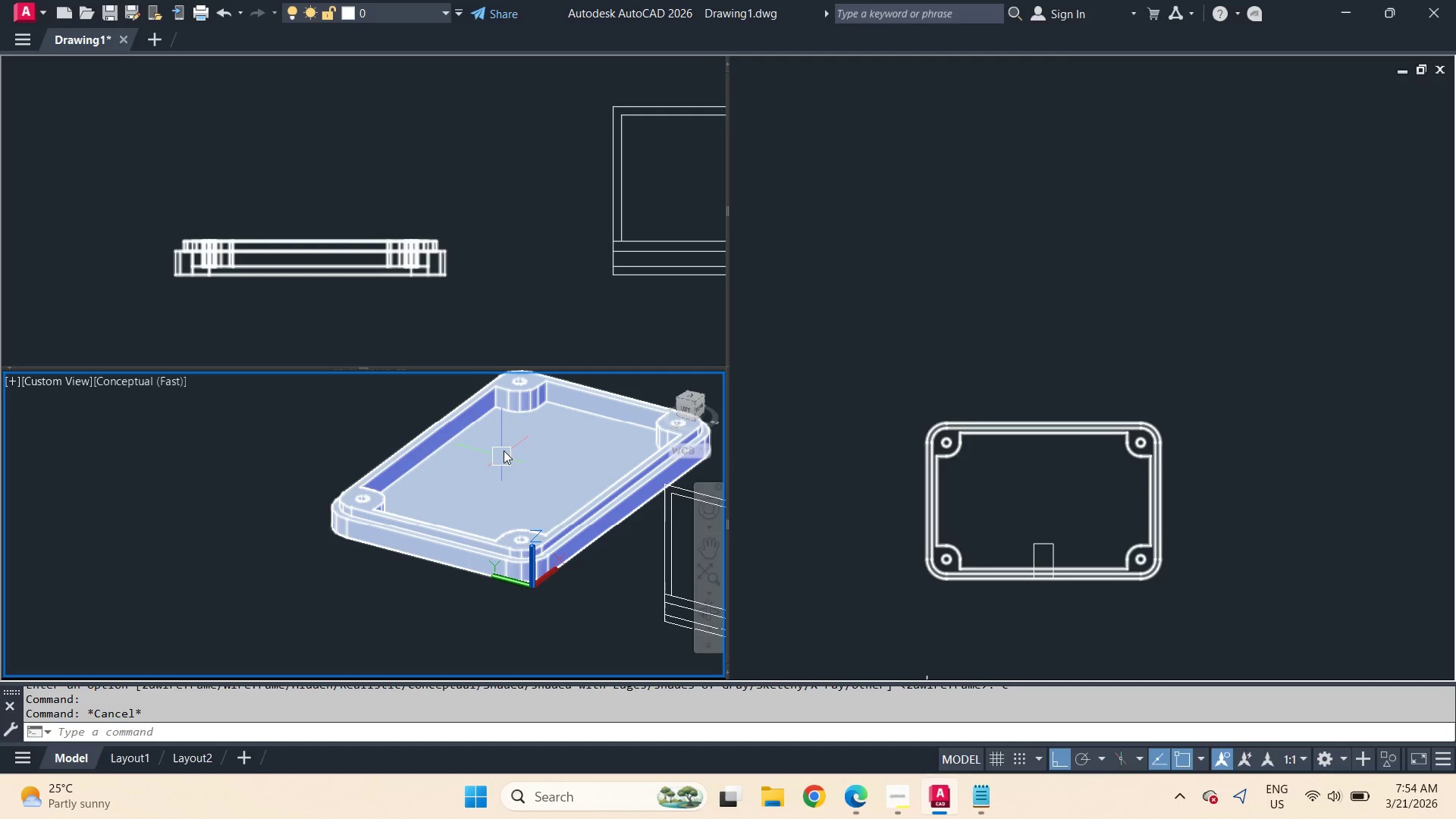 
scroll: coordinate [504, 447], scroll_direction: up, amount: 1.0
 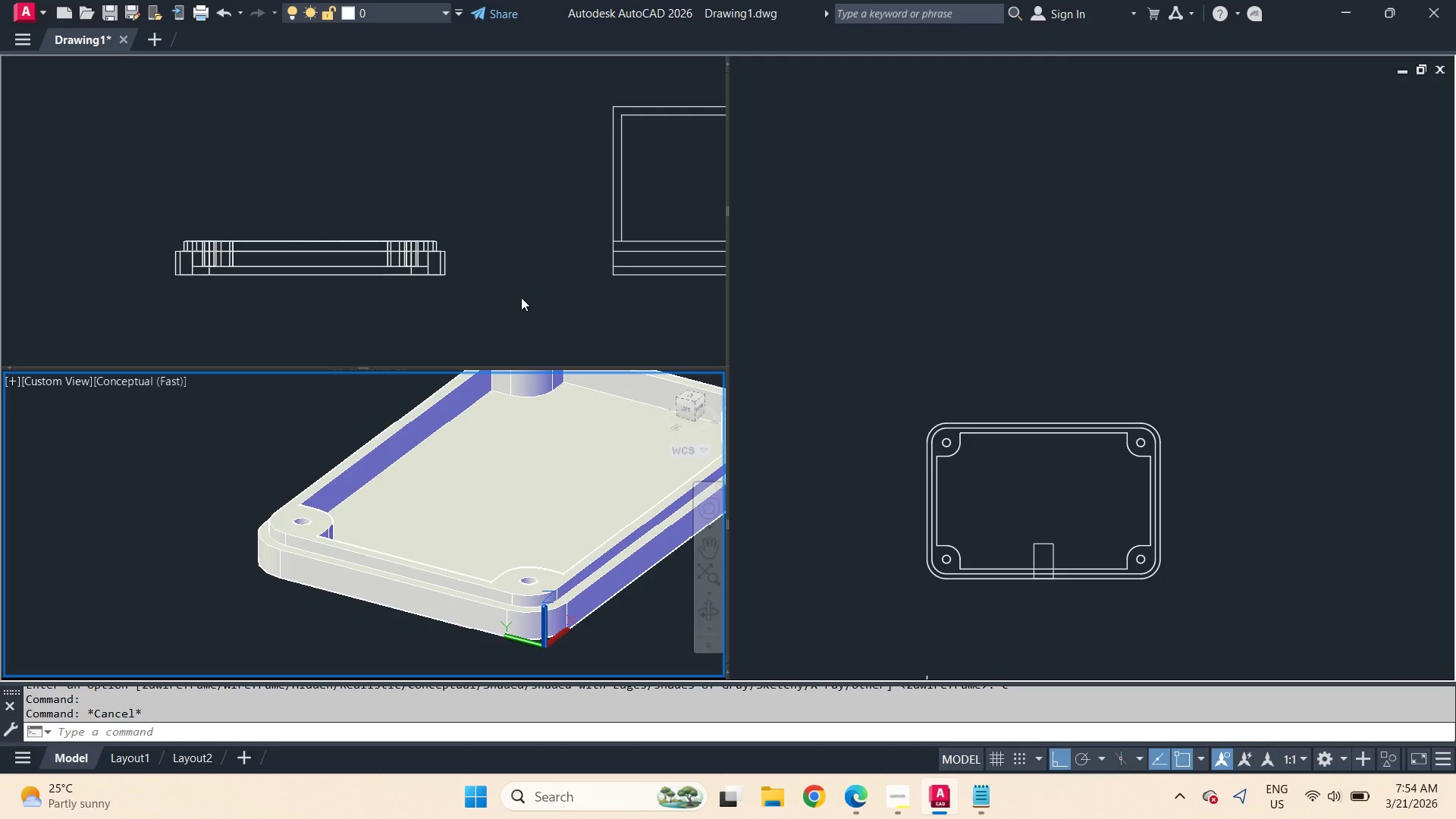 
mouse_move([506, 441])
 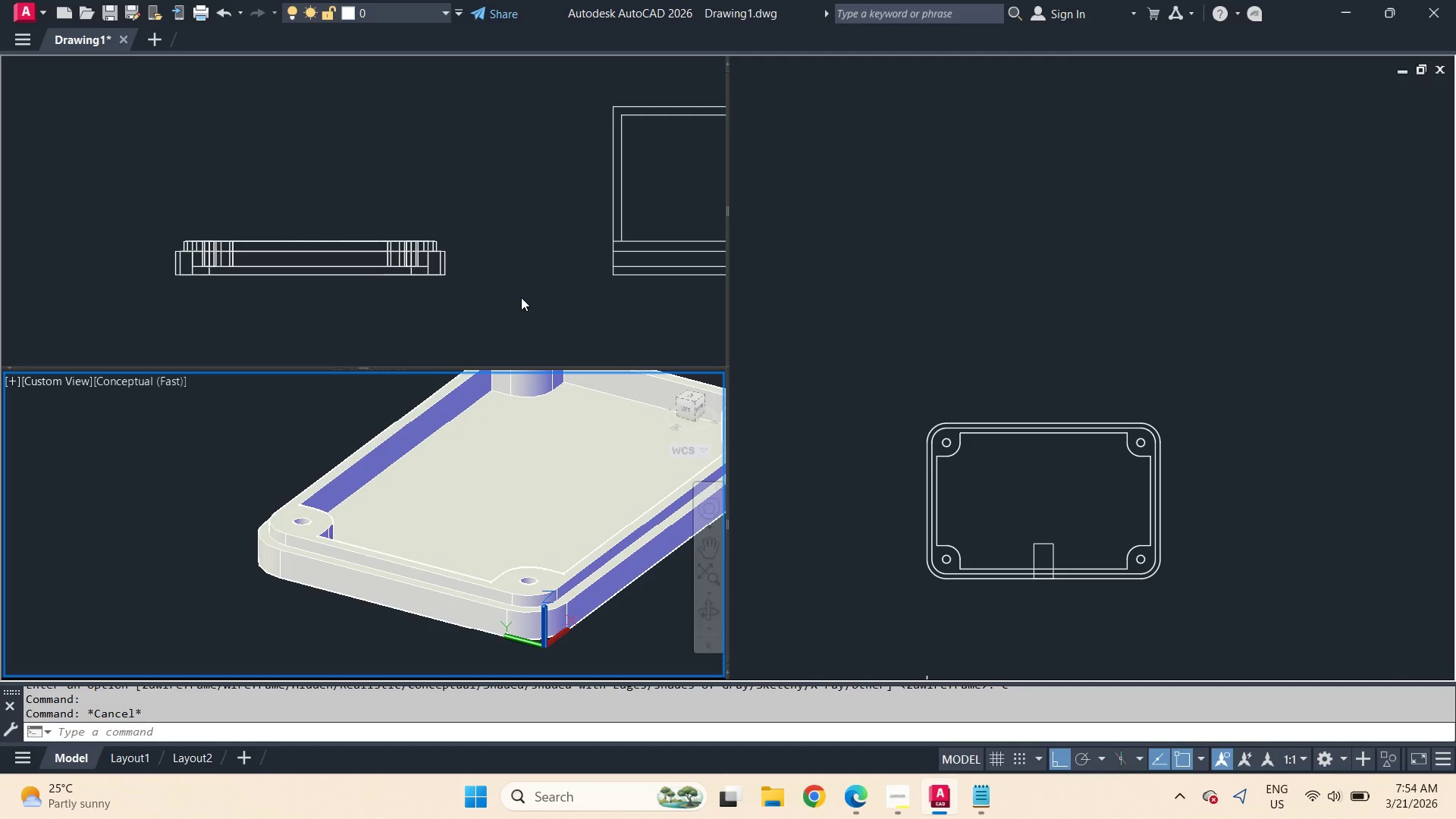 
left_click([521, 297])
 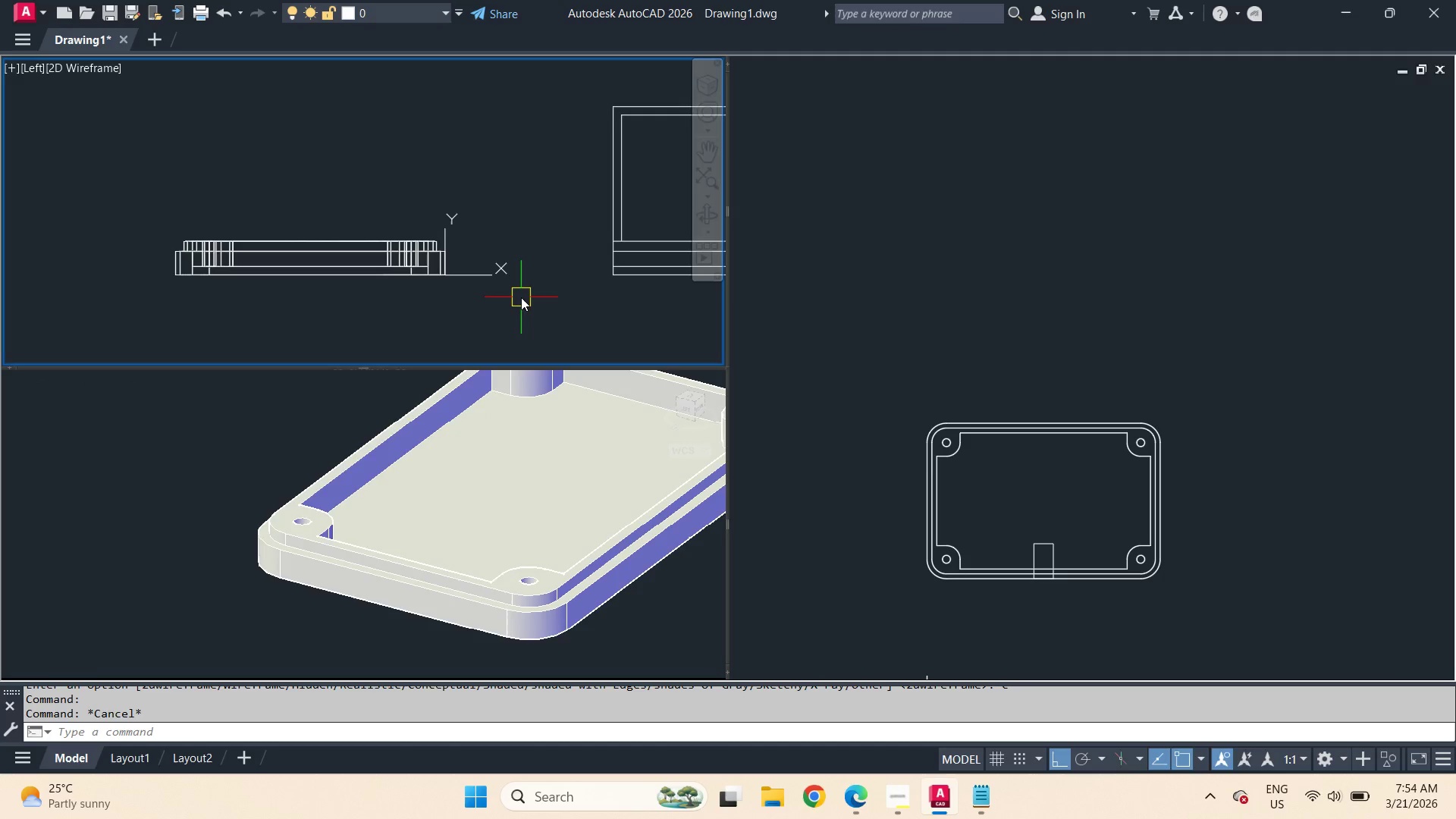 
left_click([1087, 403])
 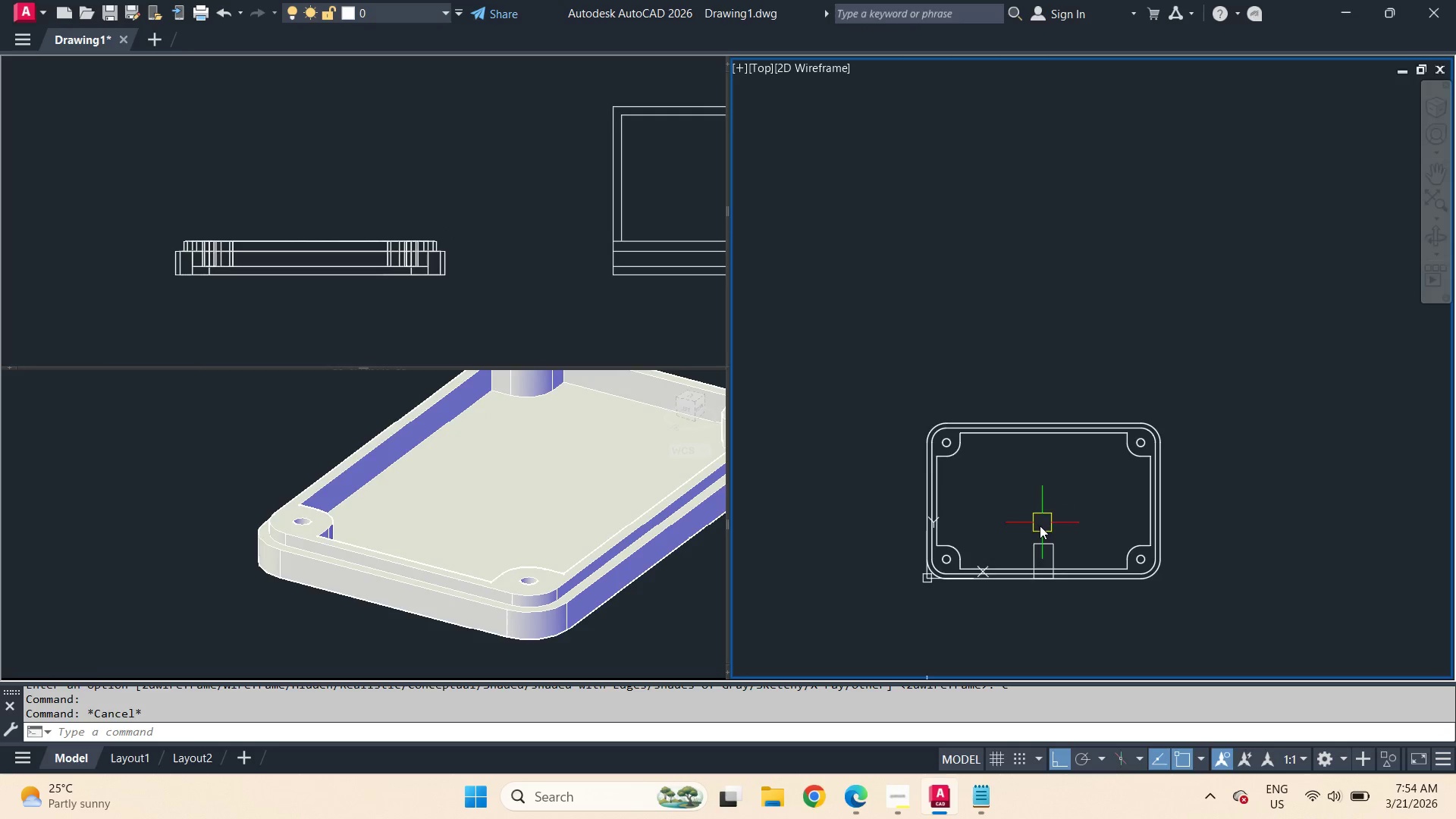 
scroll: coordinate [1028, 525], scroll_direction: up, amount: 1.0
 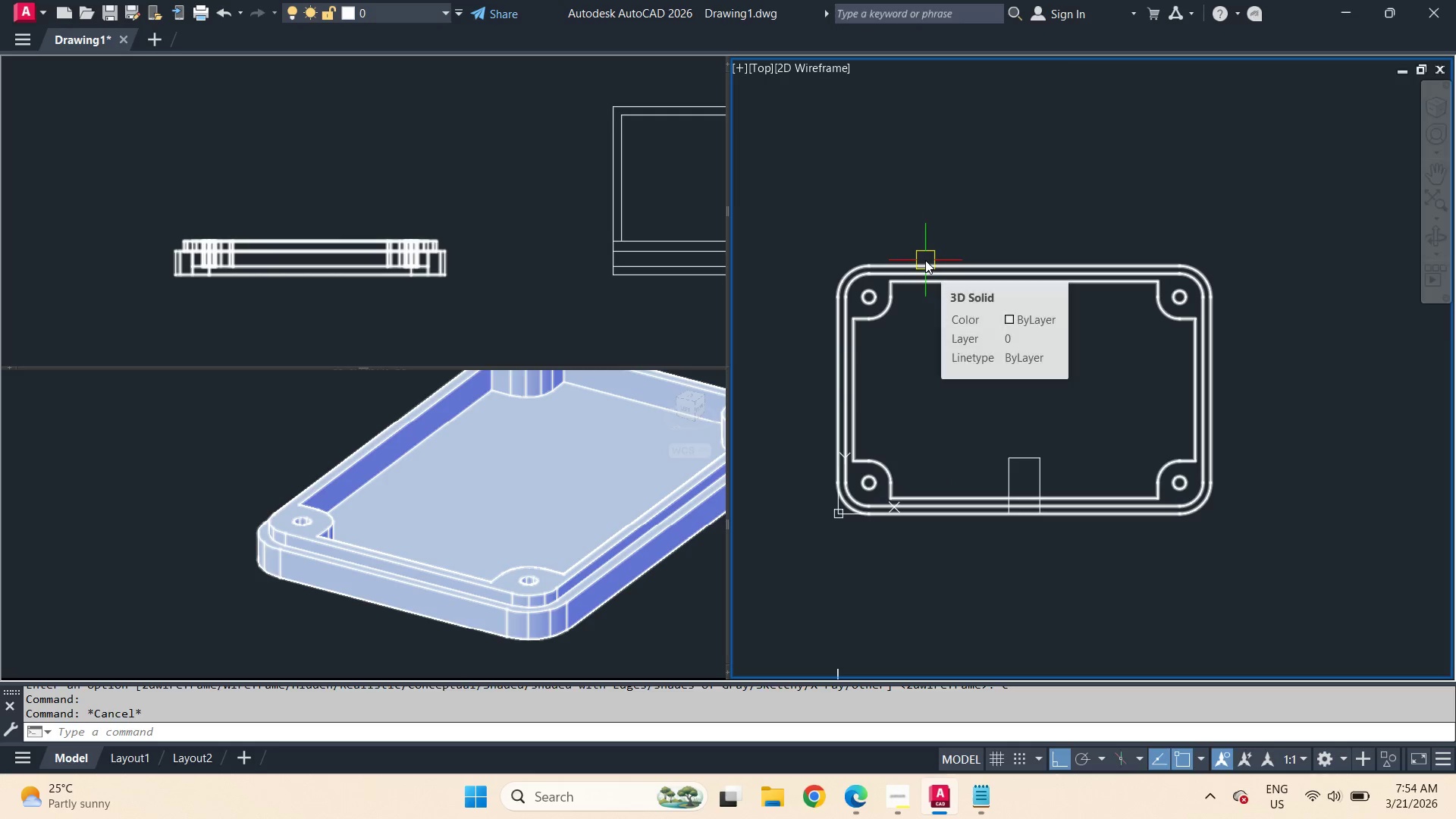 
wait(6.3)
 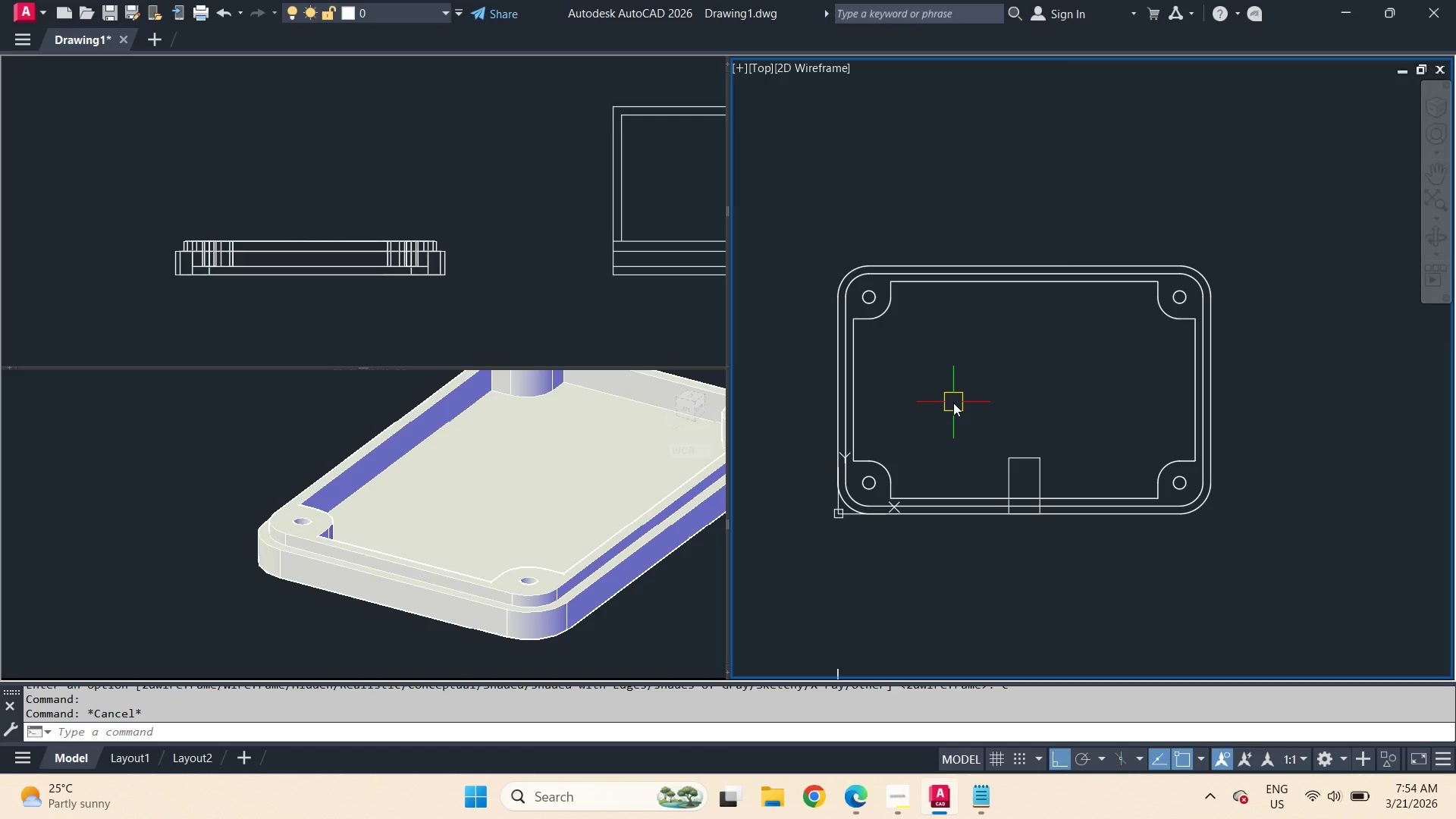 
type(fil)
 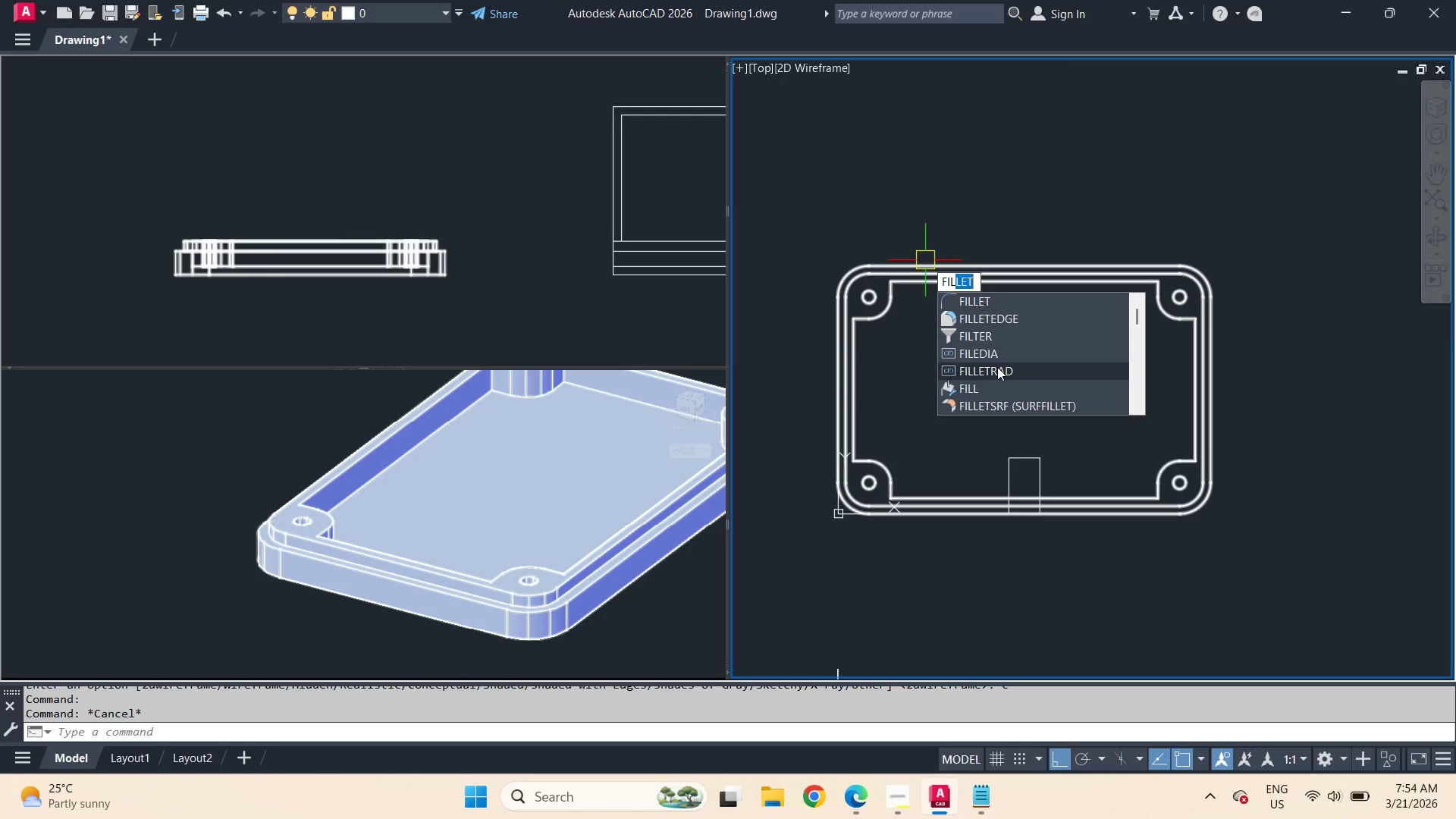 
left_click([994, 335])
 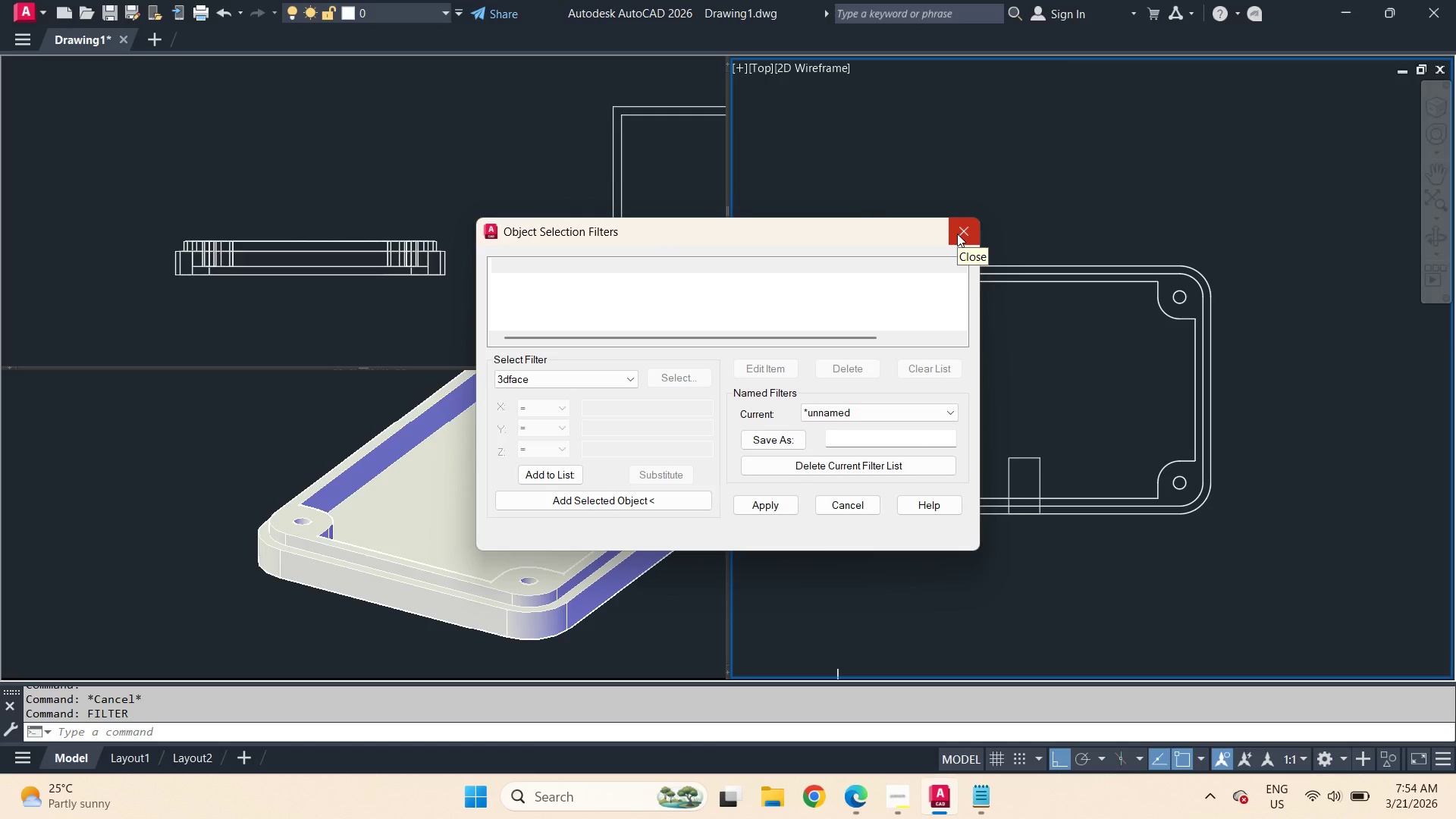 
left_click([957, 234])
 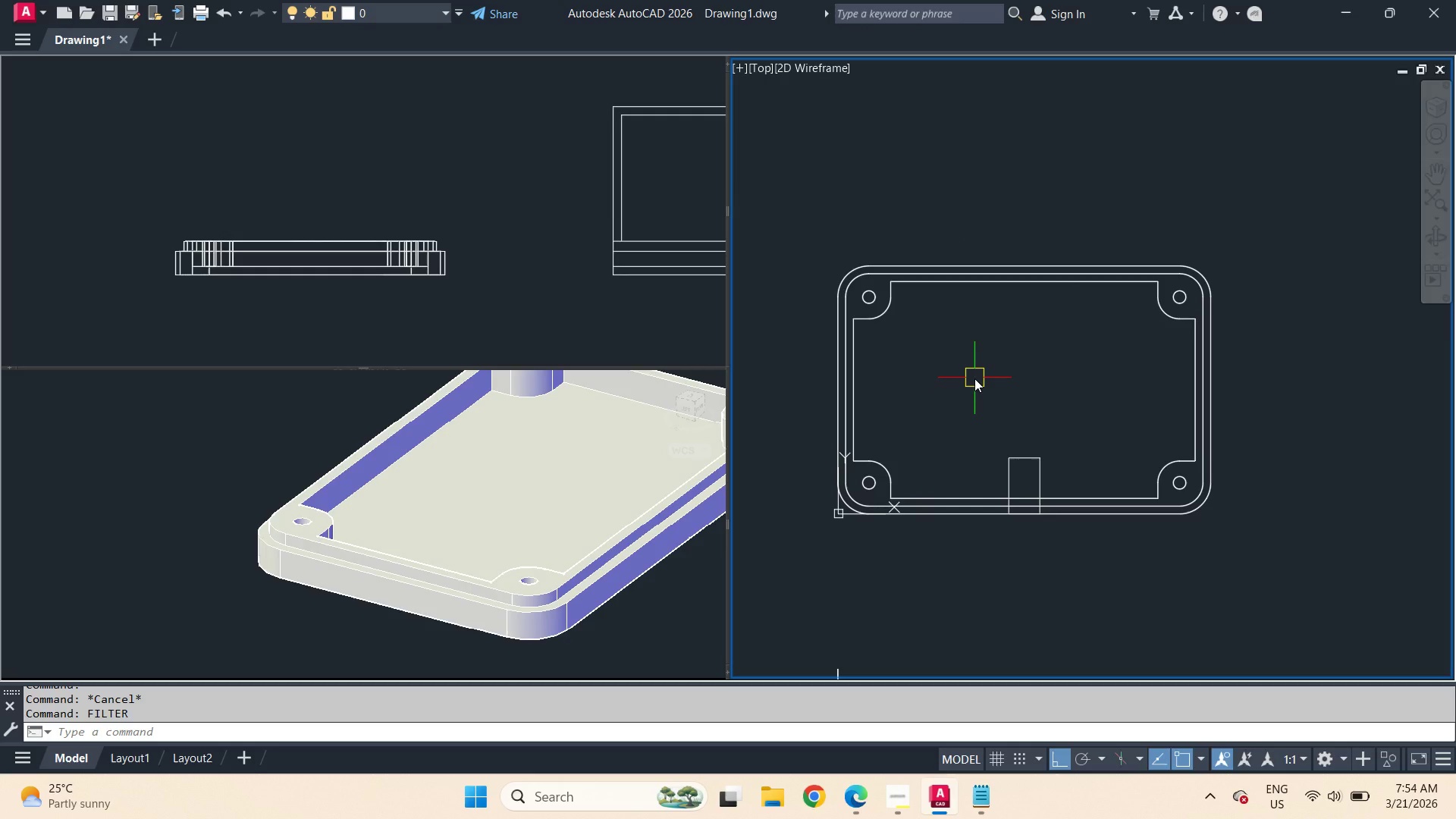 
wait(18.94)
 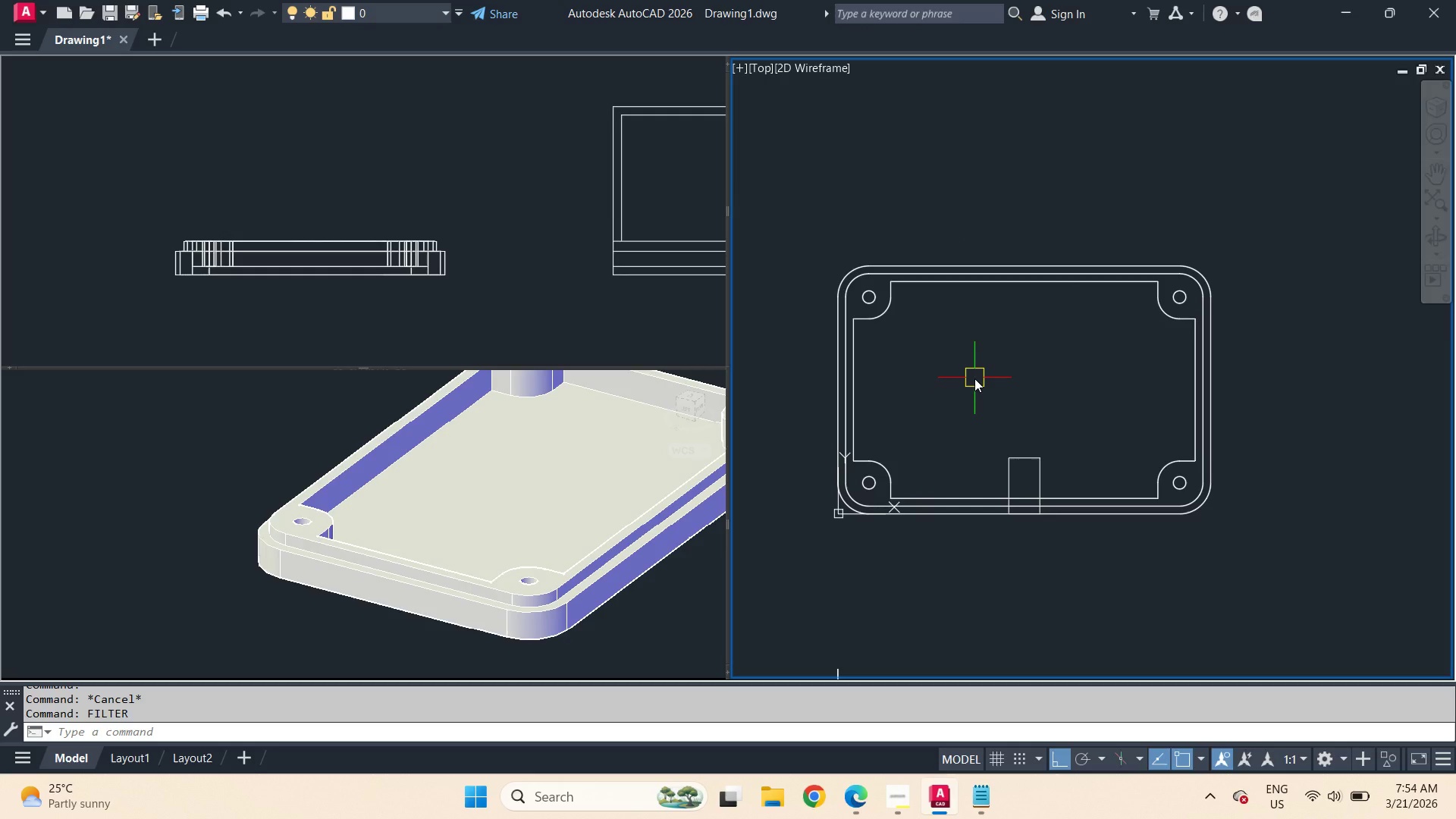 
type(dli )
 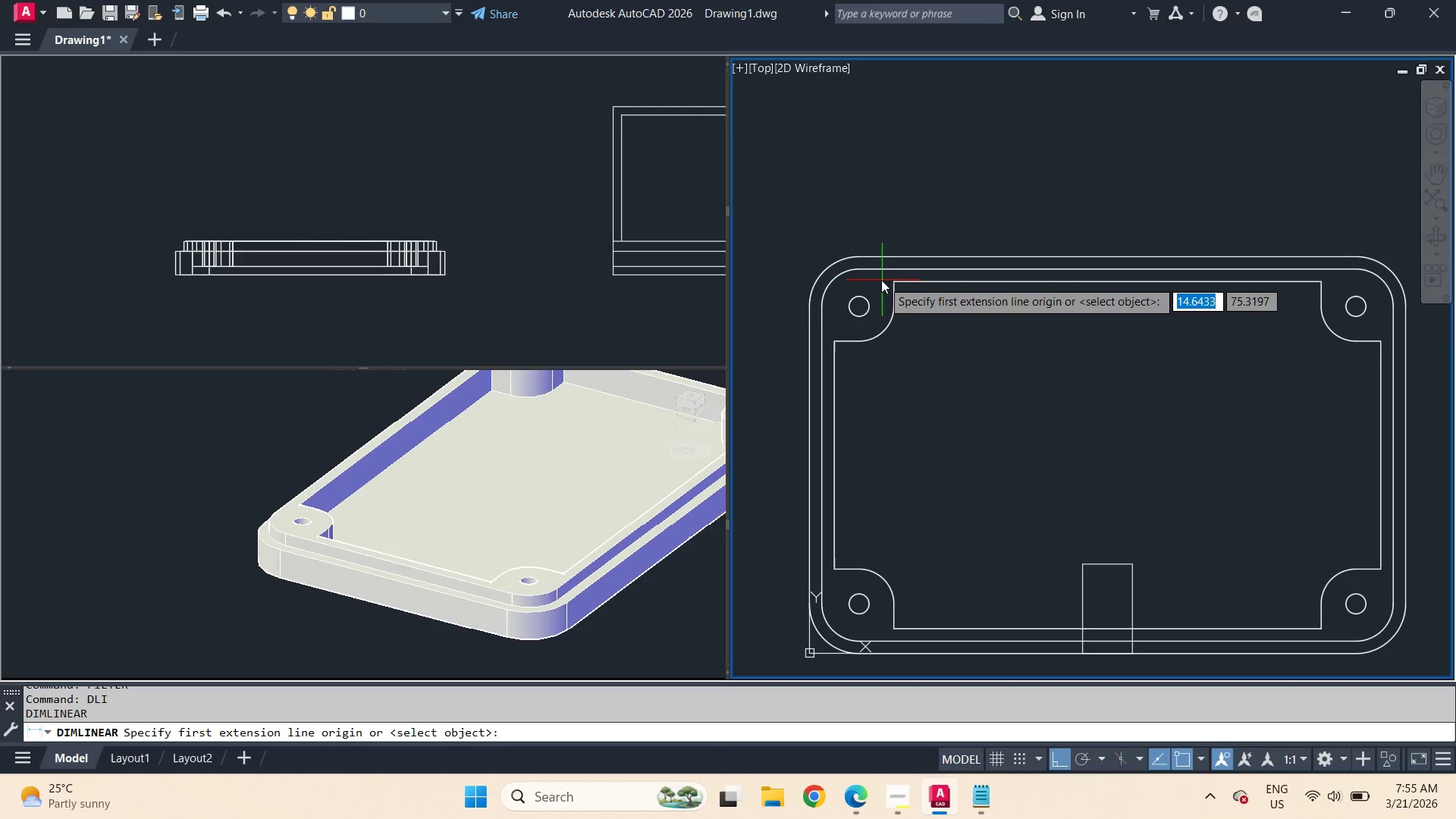 
scroll: coordinate [883, 281], scroll_direction: up, amount: 1.0
 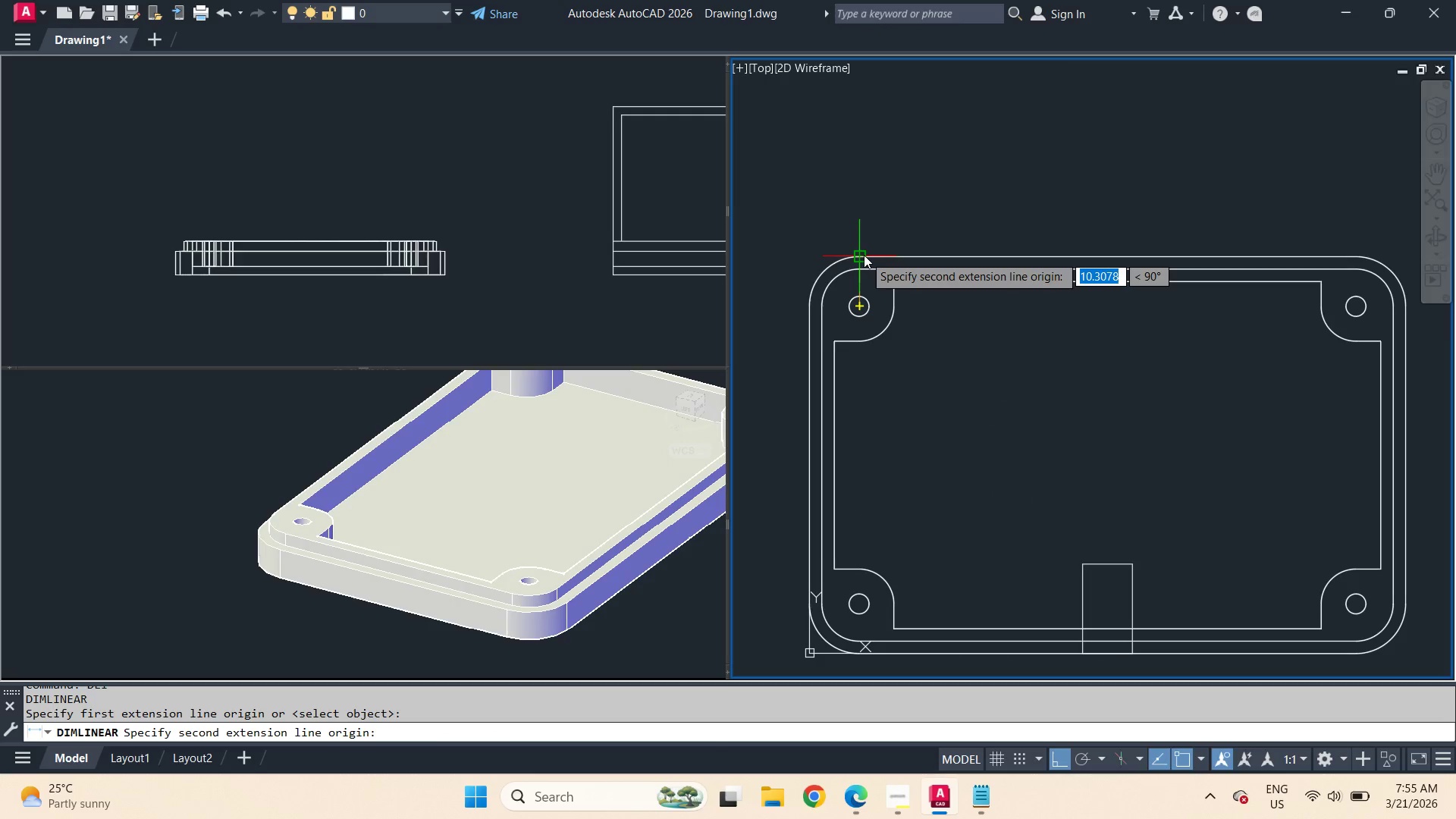 
left_click([864, 255])
 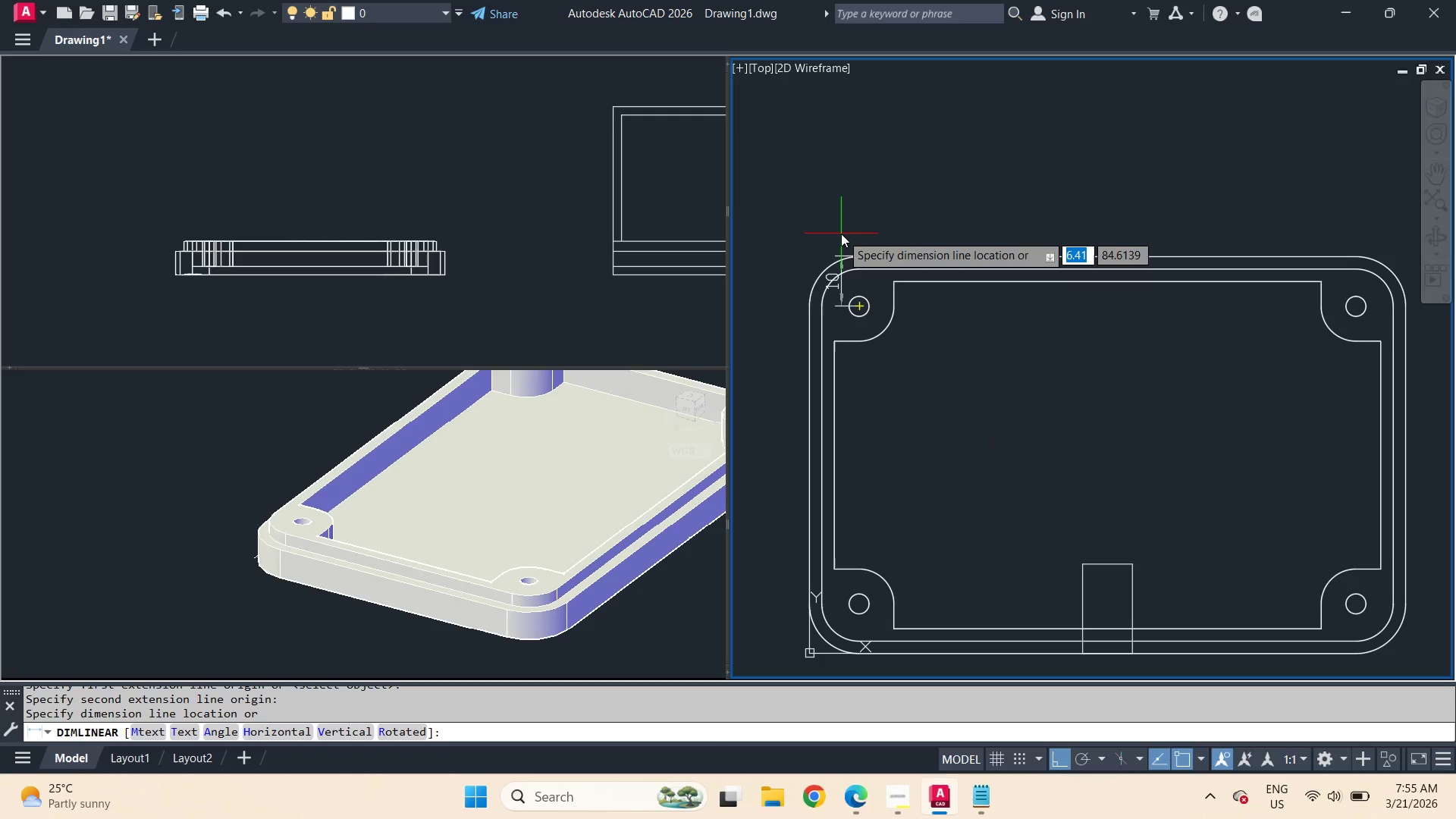 
key(Escape)
 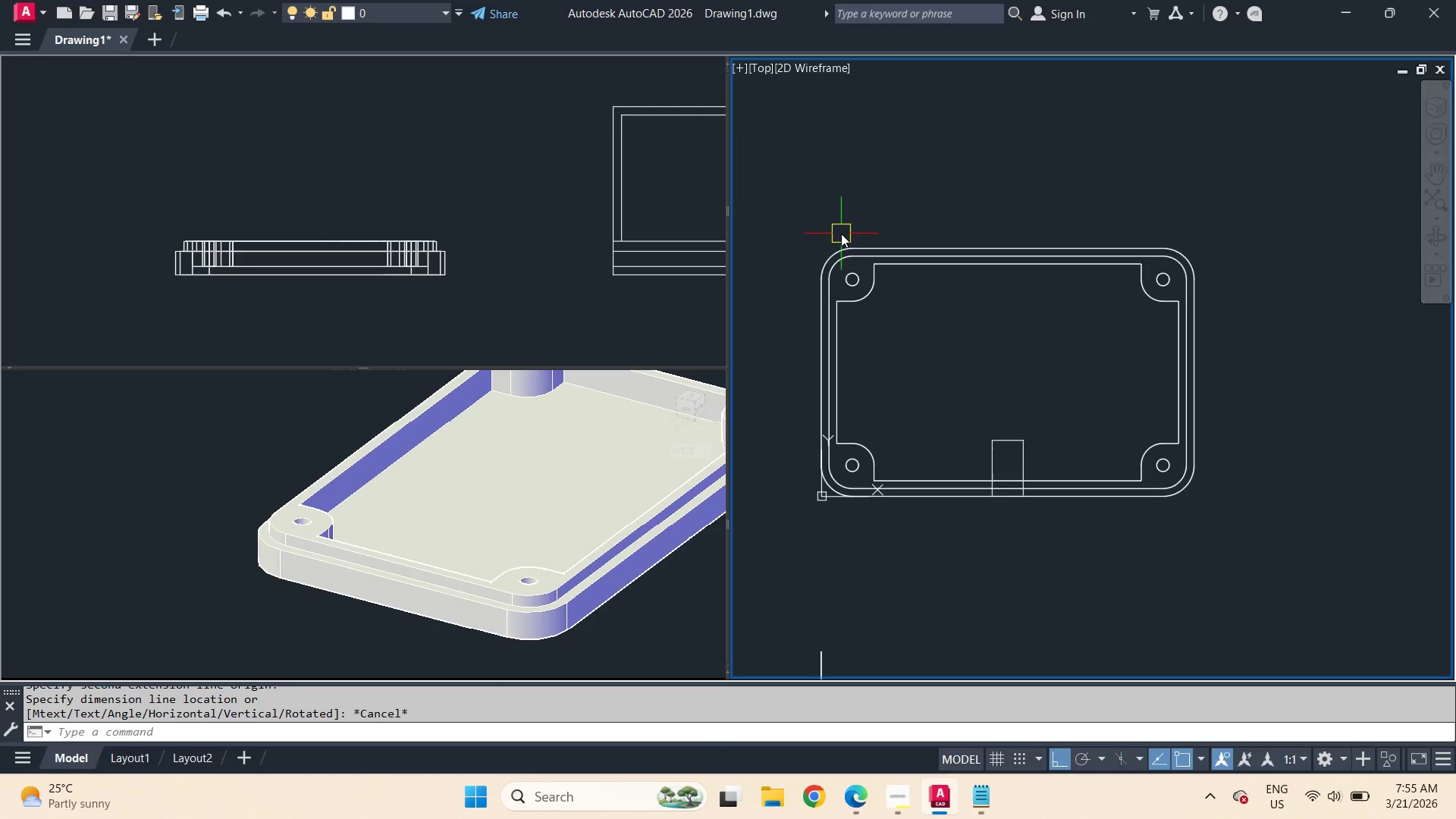 
scroll: coordinate [841, 234], scroll_direction: down, amount: 2.0
 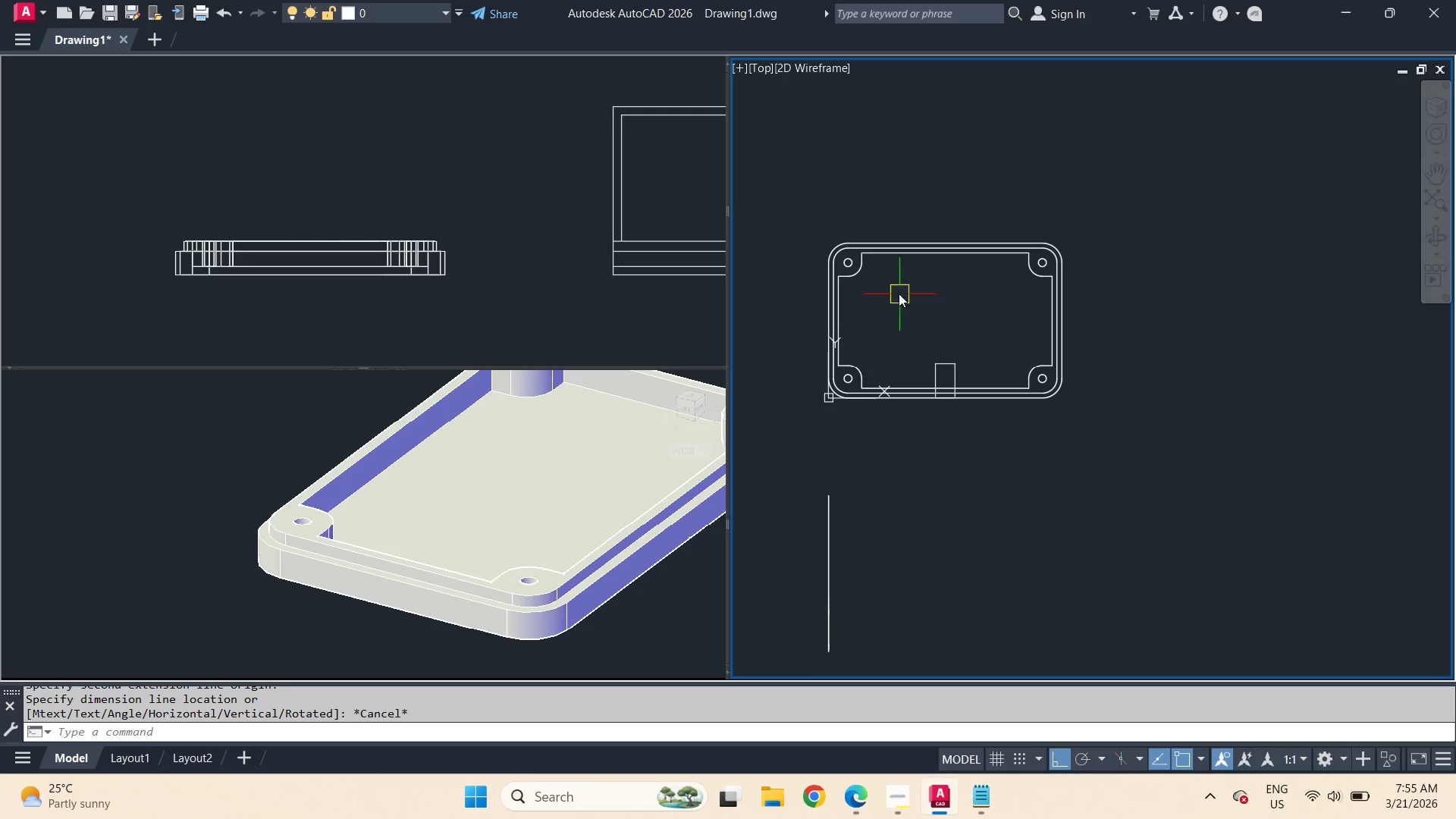 
scroll: coordinate [898, 290], scroll_direction: up, amount: 1.0
 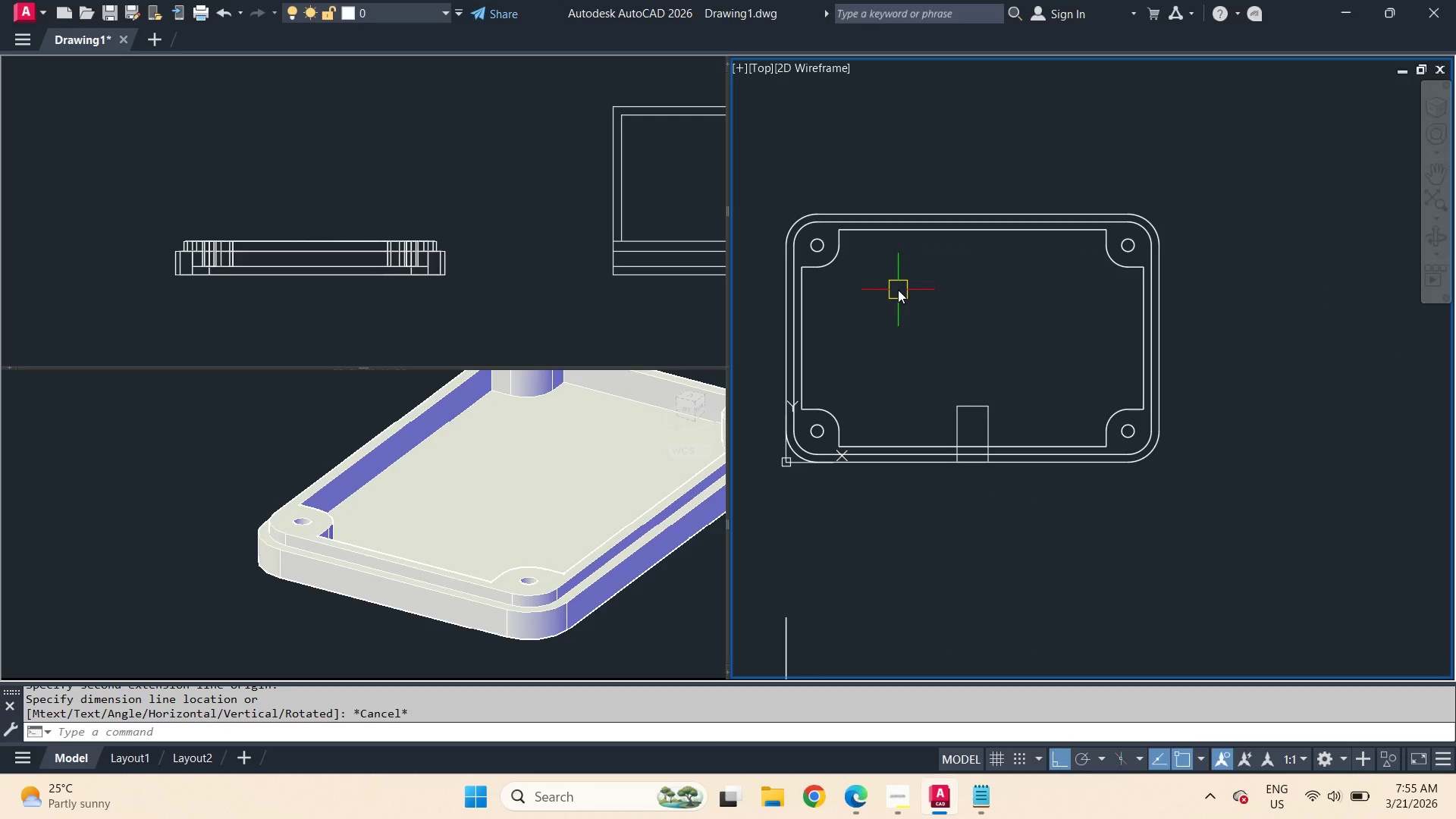 
type(dli)
 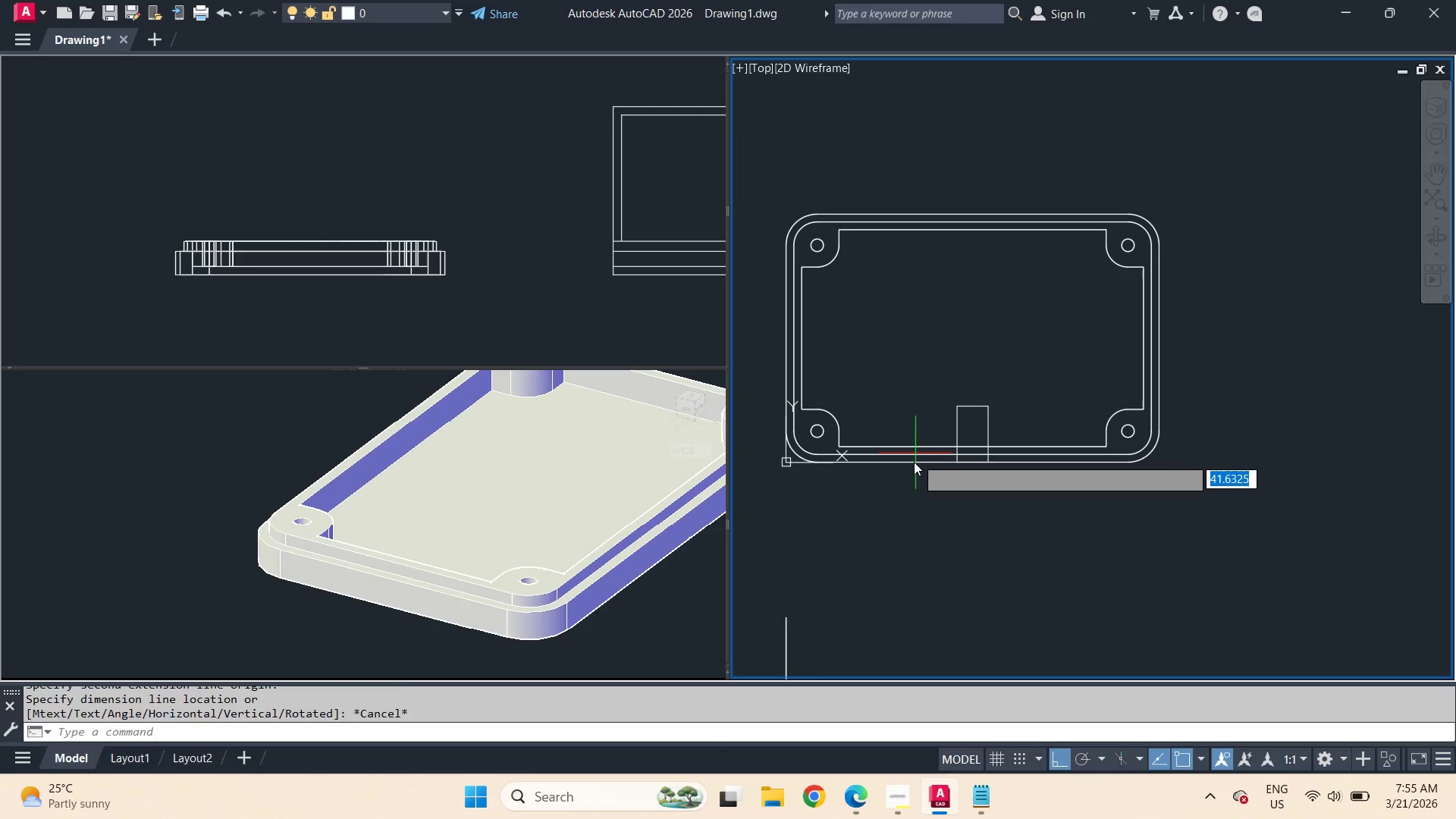 
key(Space)
 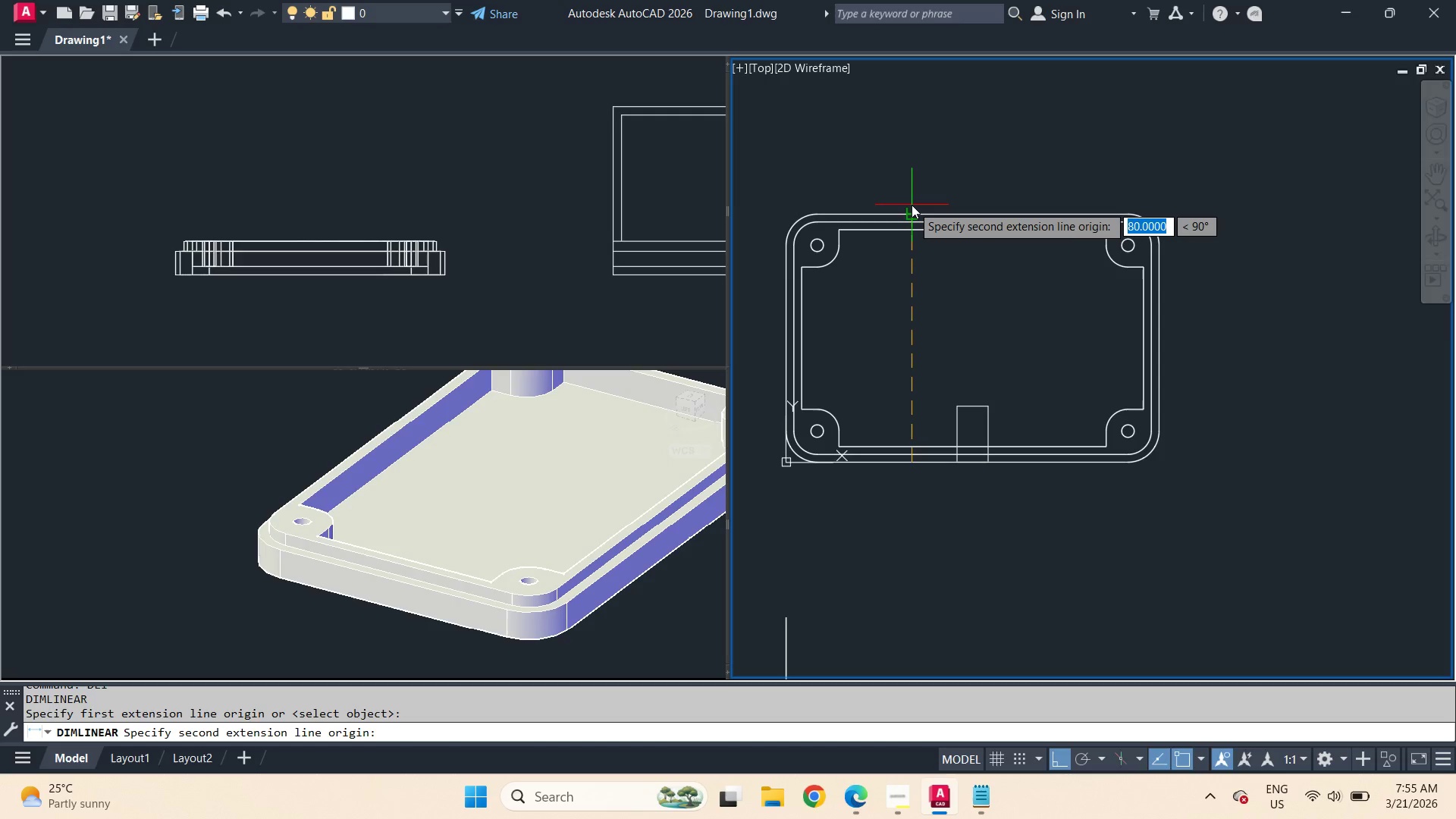 
left_click([912, 205])
 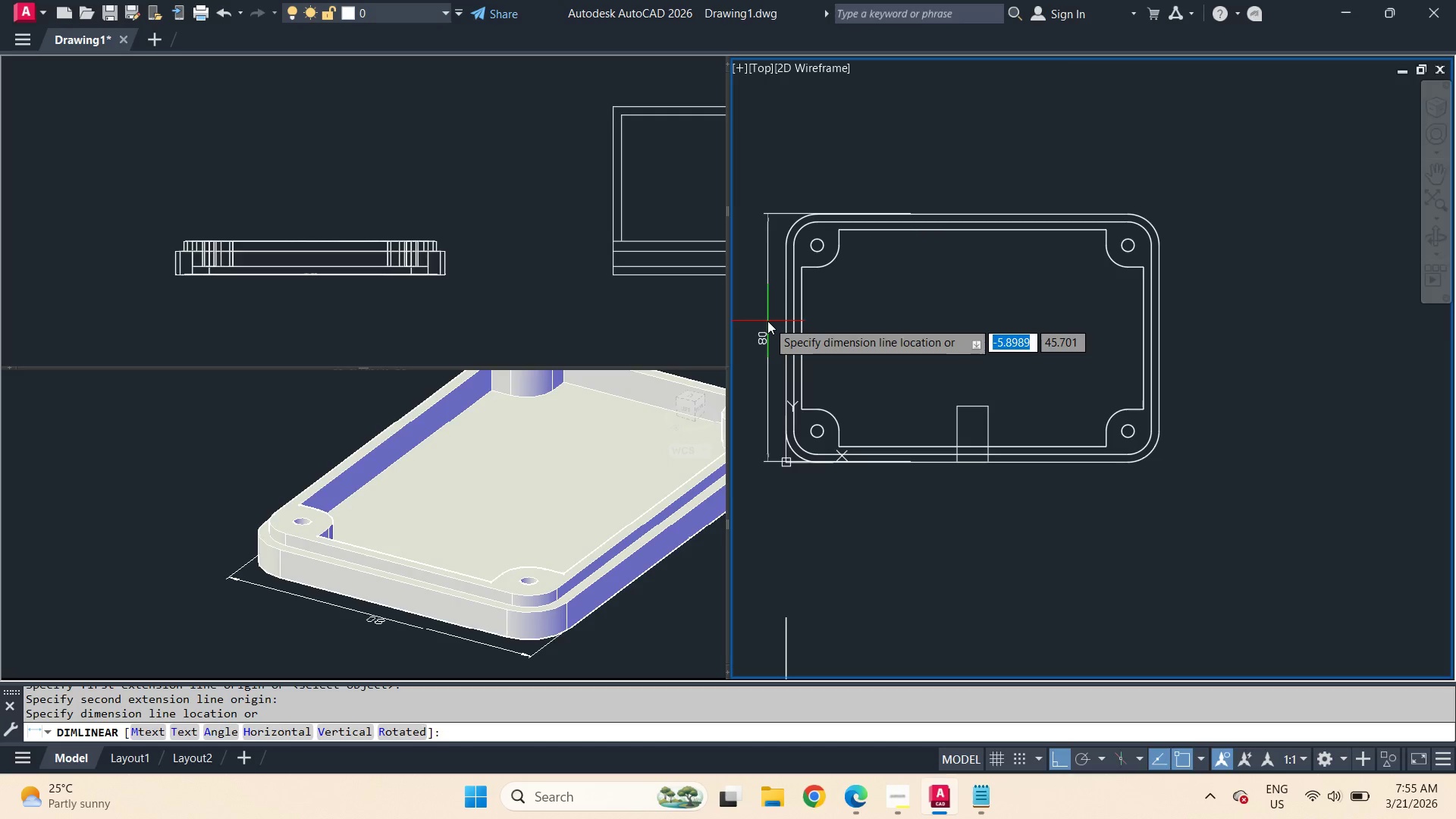 
left_click([767, 321])
 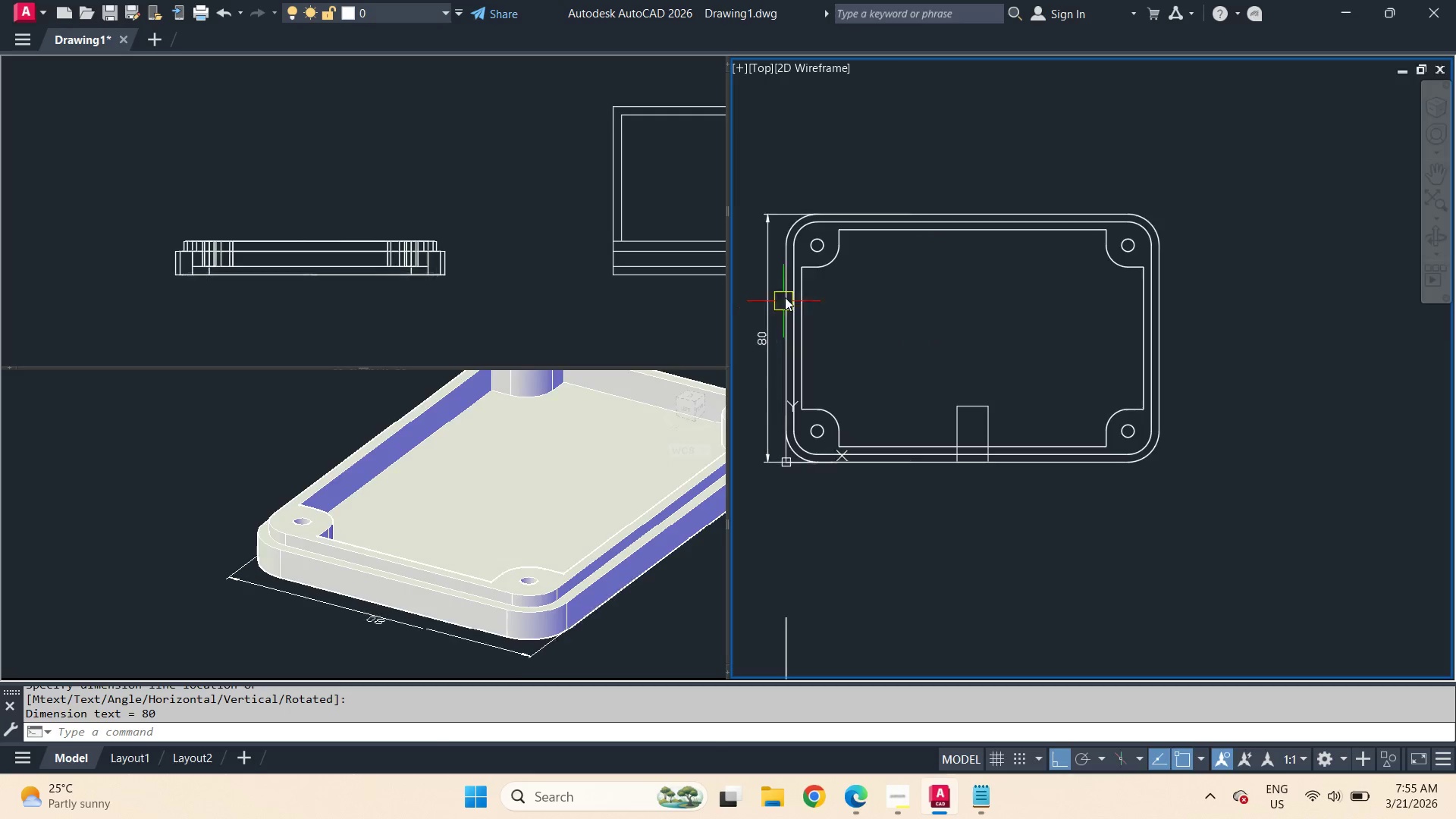 
key(Space)
 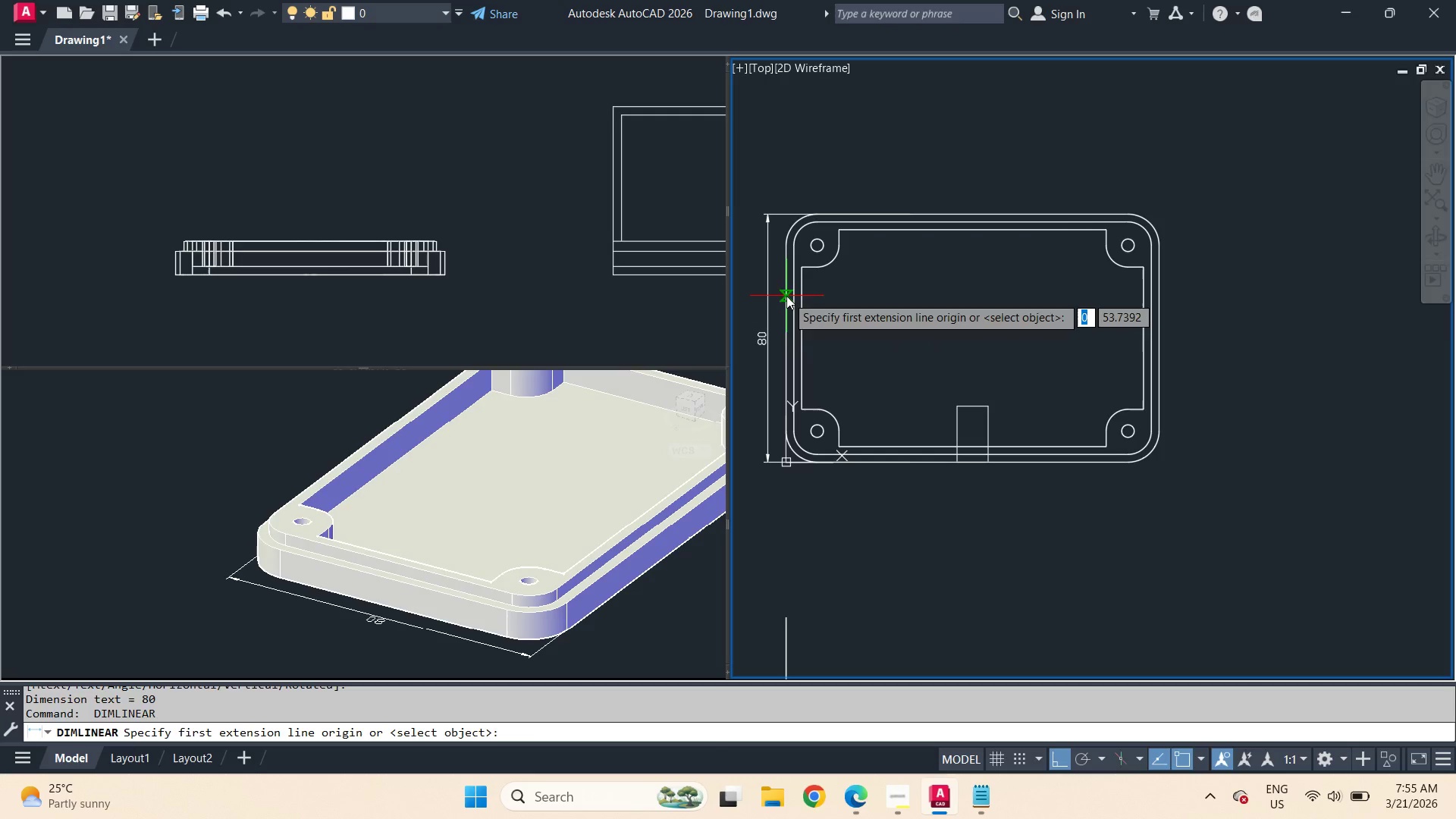 
left_click([786, 296])
 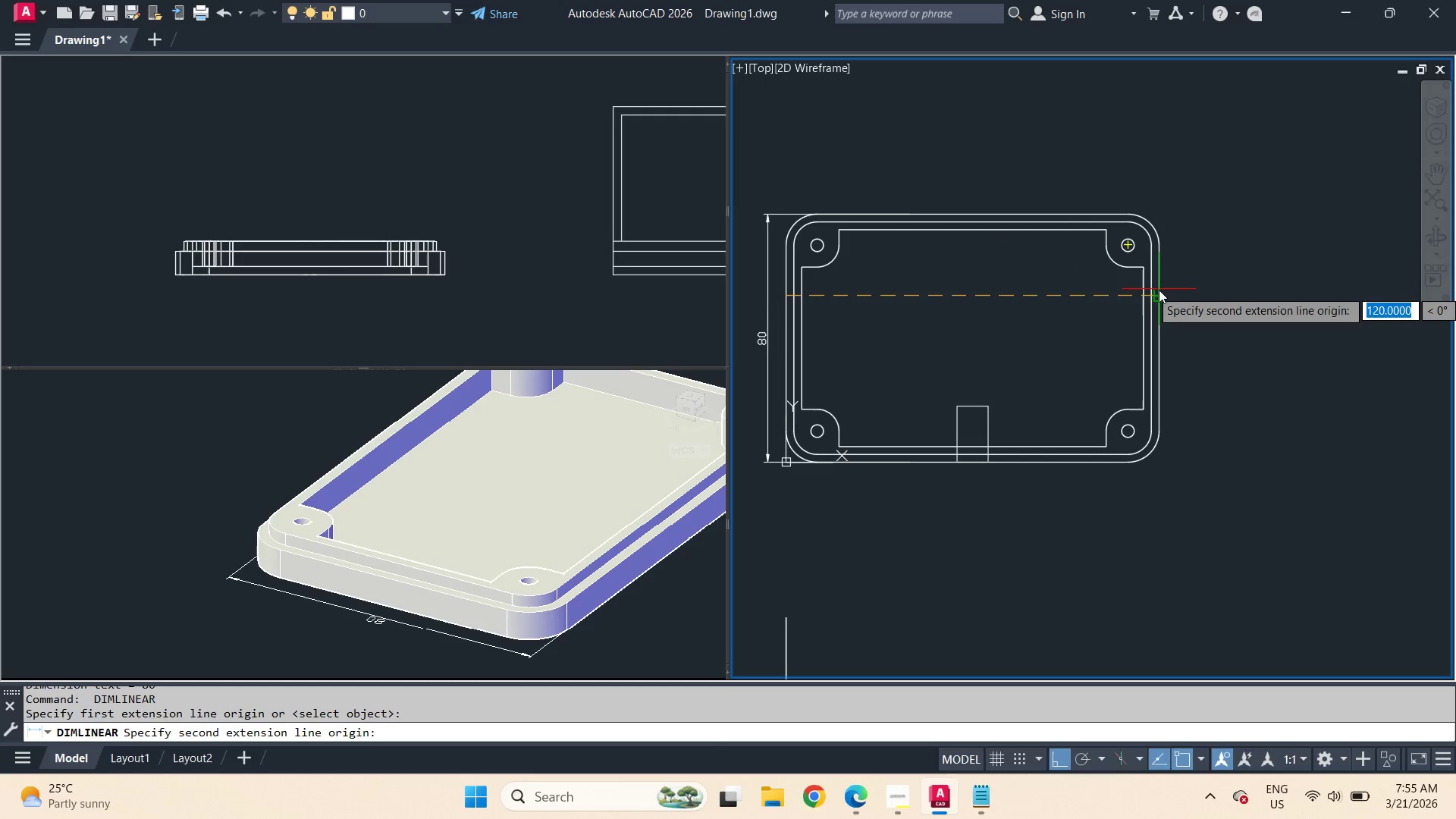 
left_click([1159, 290])
 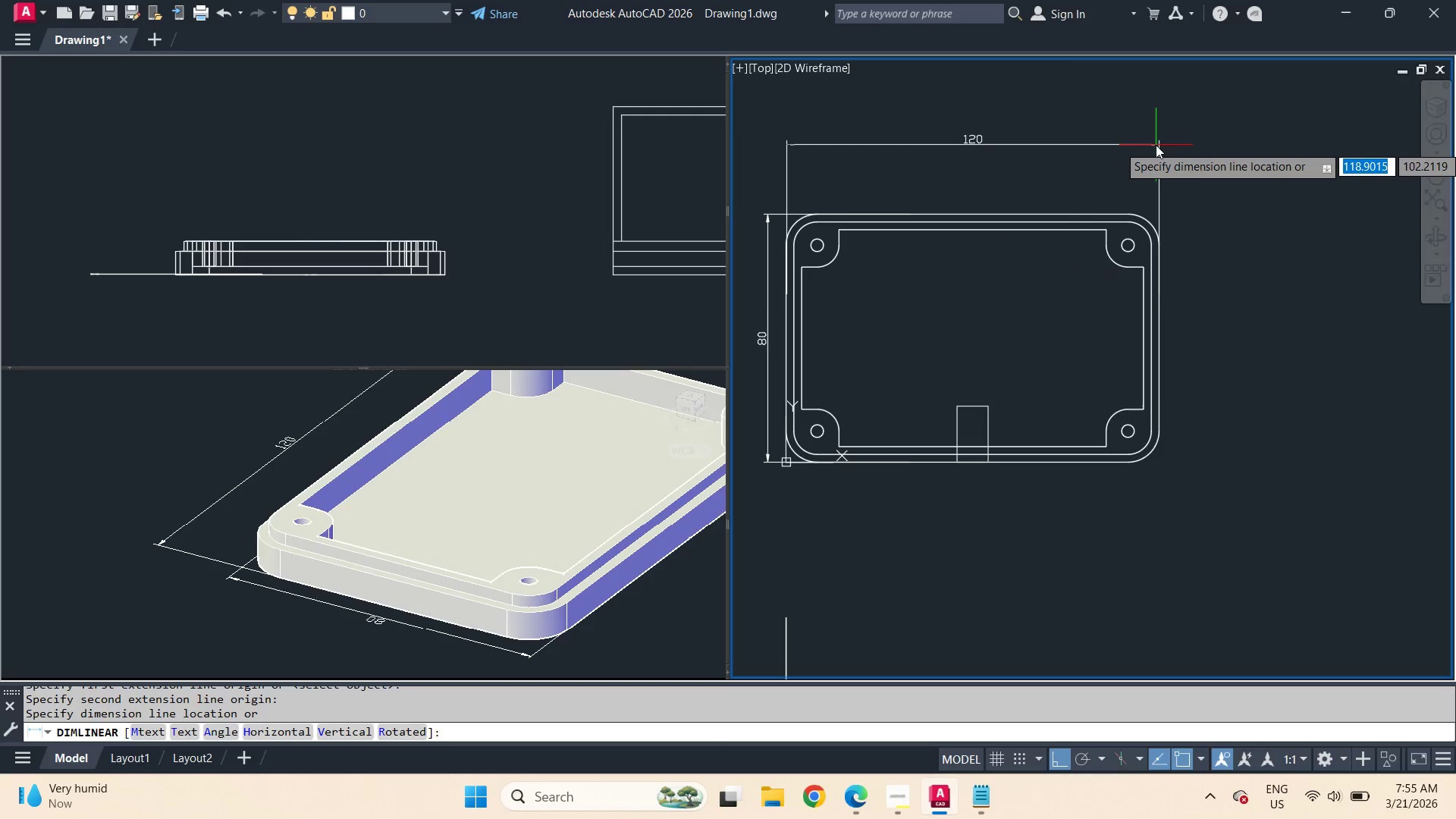 
left_click([1156, 145])
 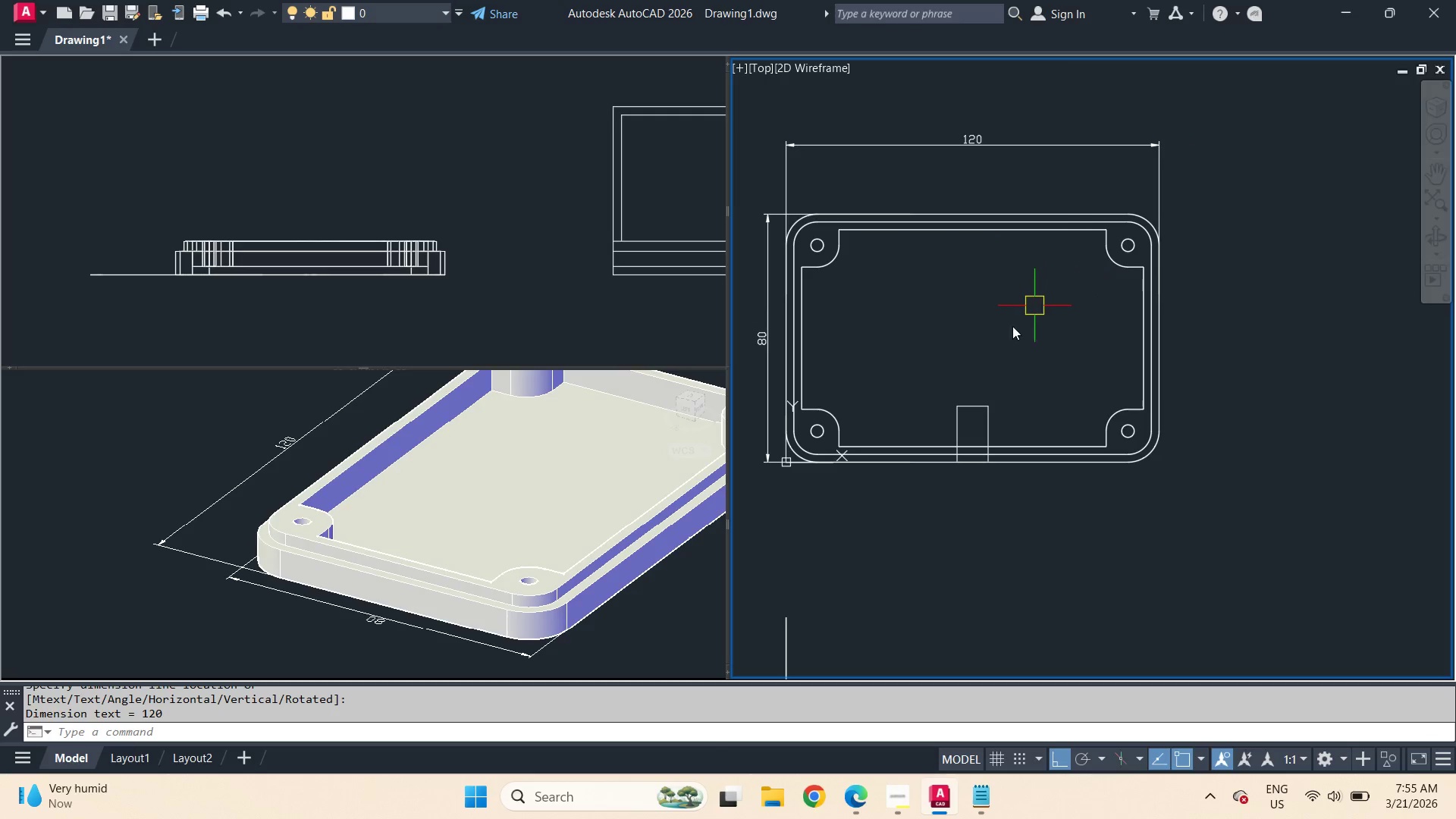 
key(Escape)
 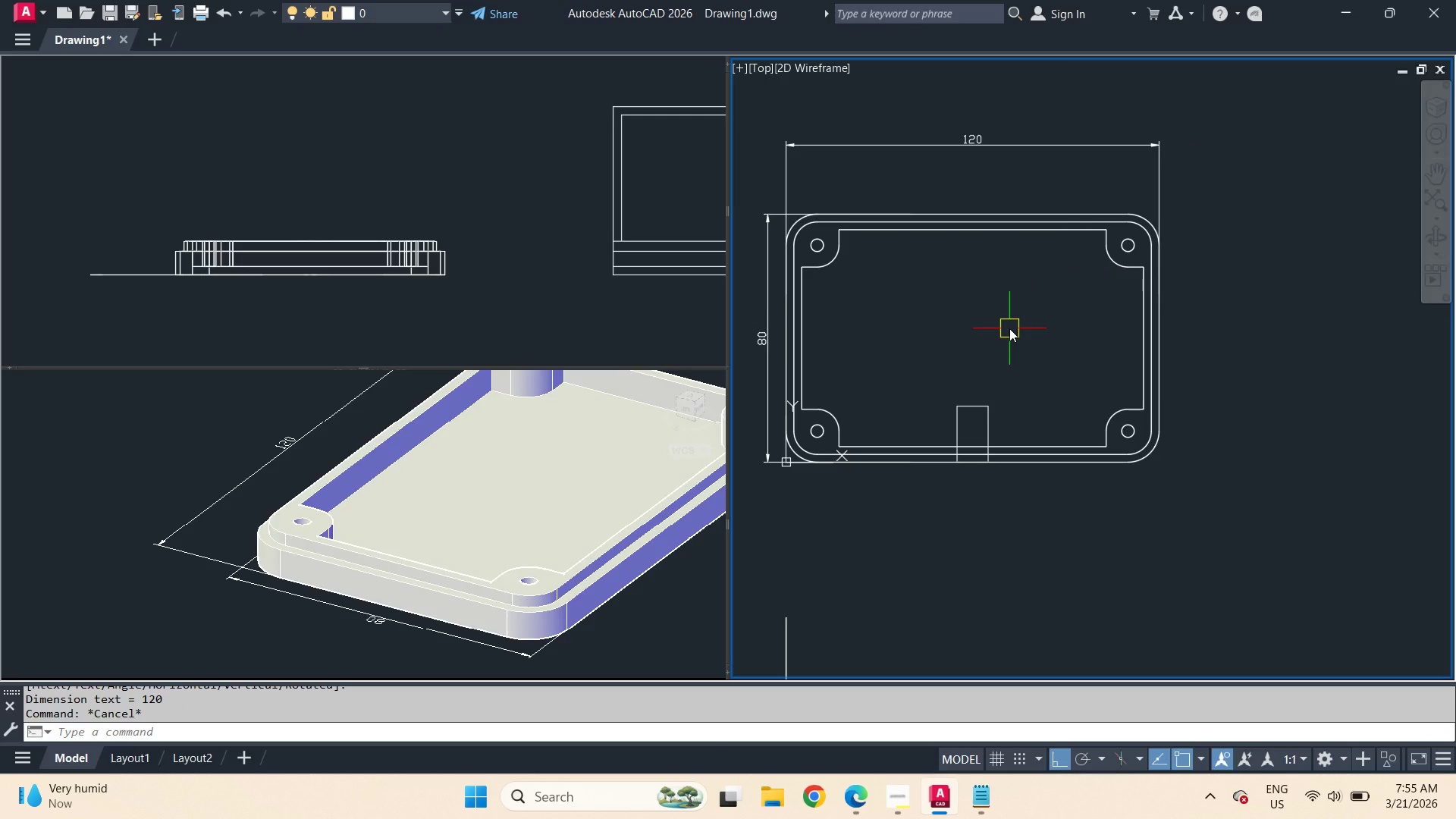 
scroll: coordinate [1008, 328], scroll_direction: down, amount: 2.0
 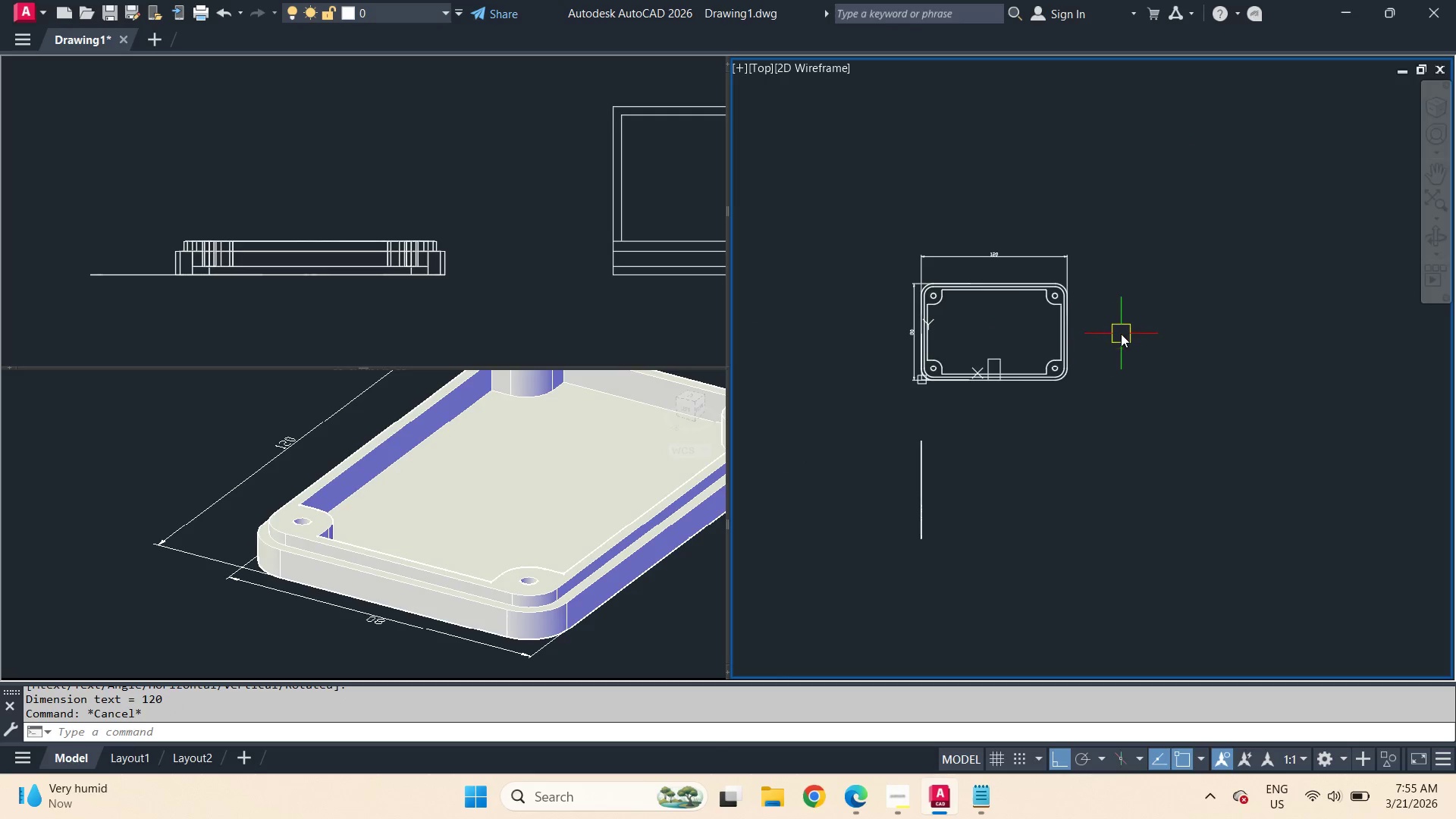 
scroll: coordinate [1121, 334], scroll_direction: up, amount: 2.0
 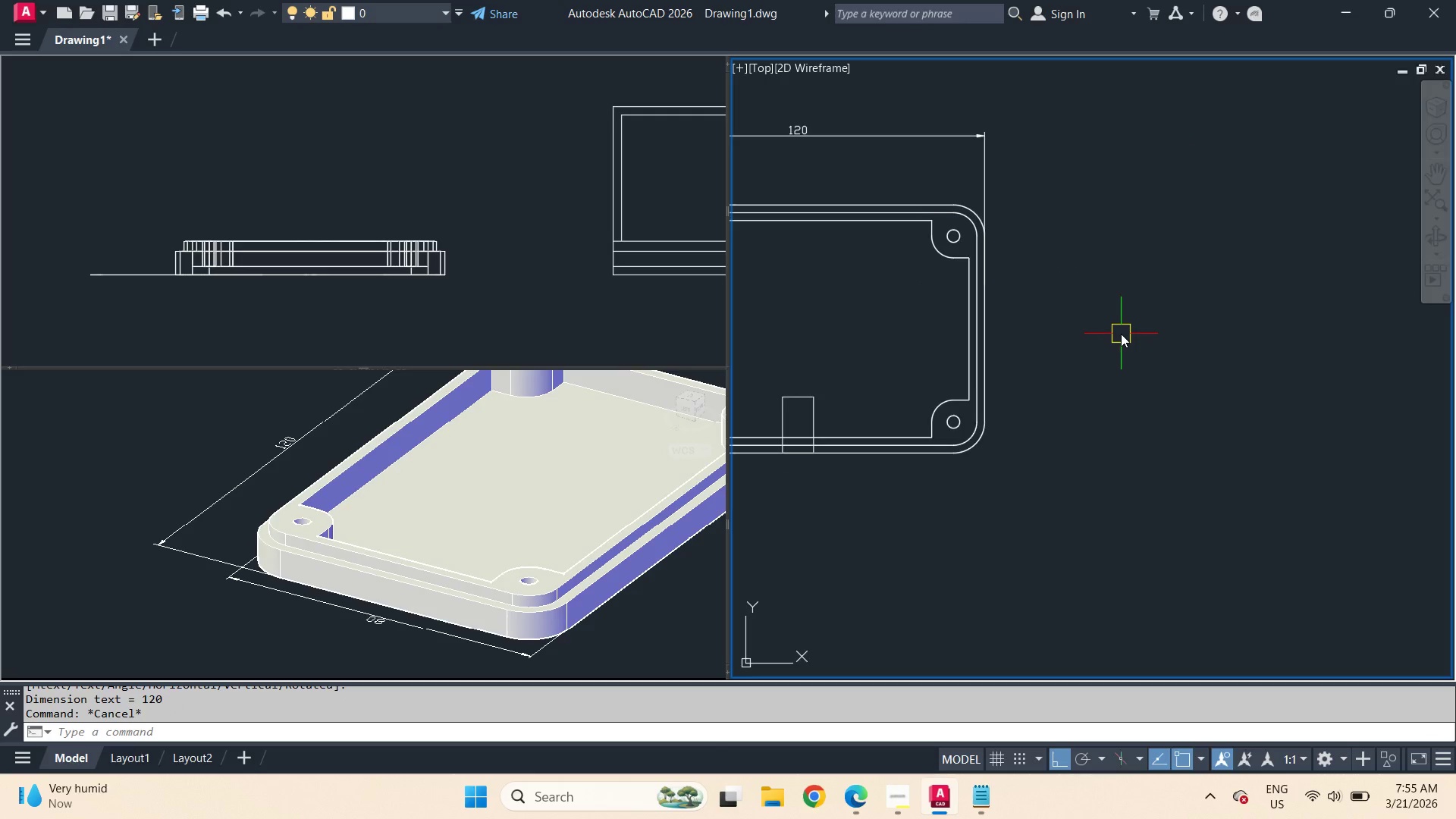 
scroll: coordinate [1121, 334], scroll_direction: down, amount: 1.0
 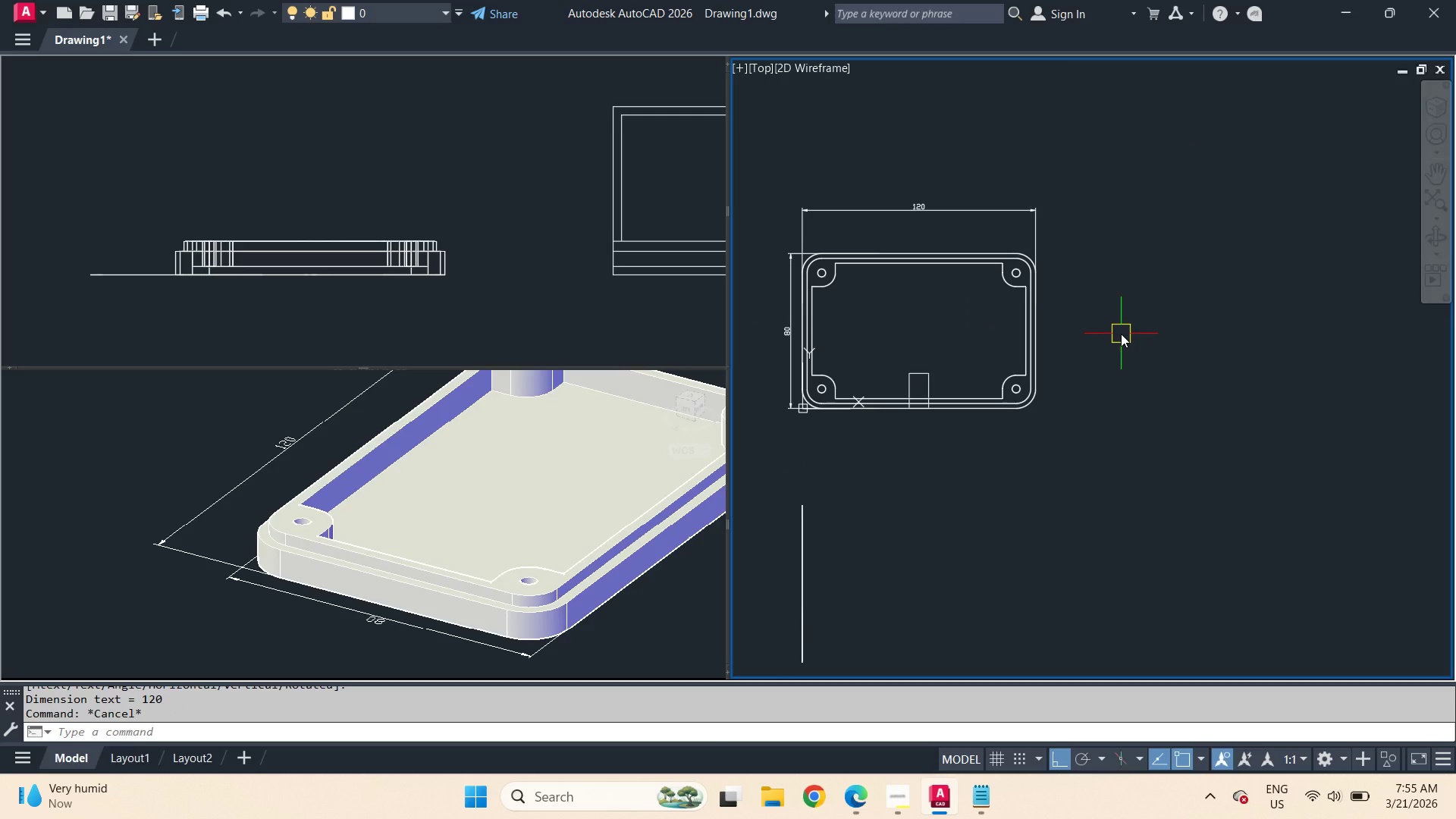 
type(rec )
 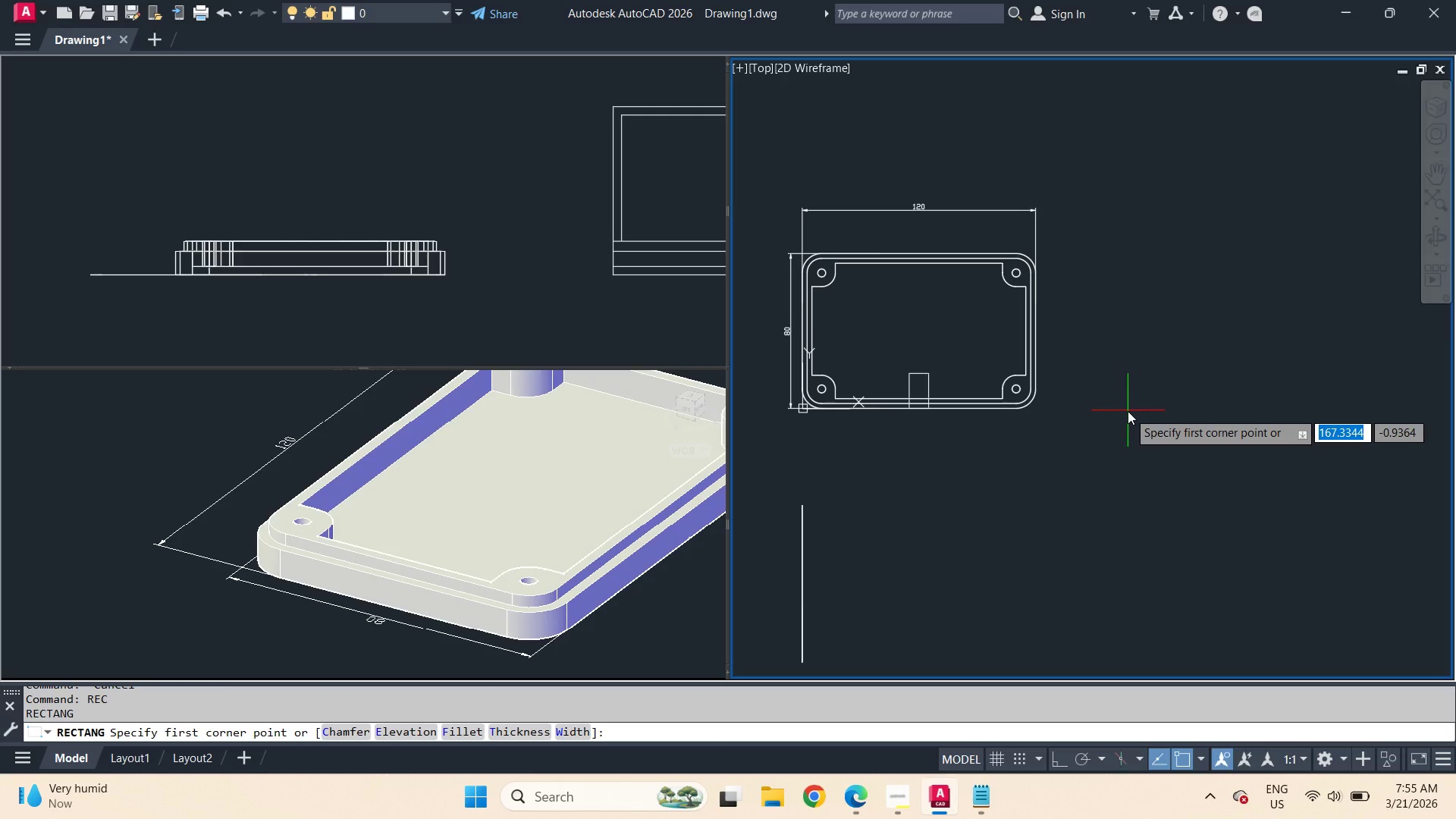 
scroll: coordinate [1014, 422], scroll_direction: up, amount: 1.0
 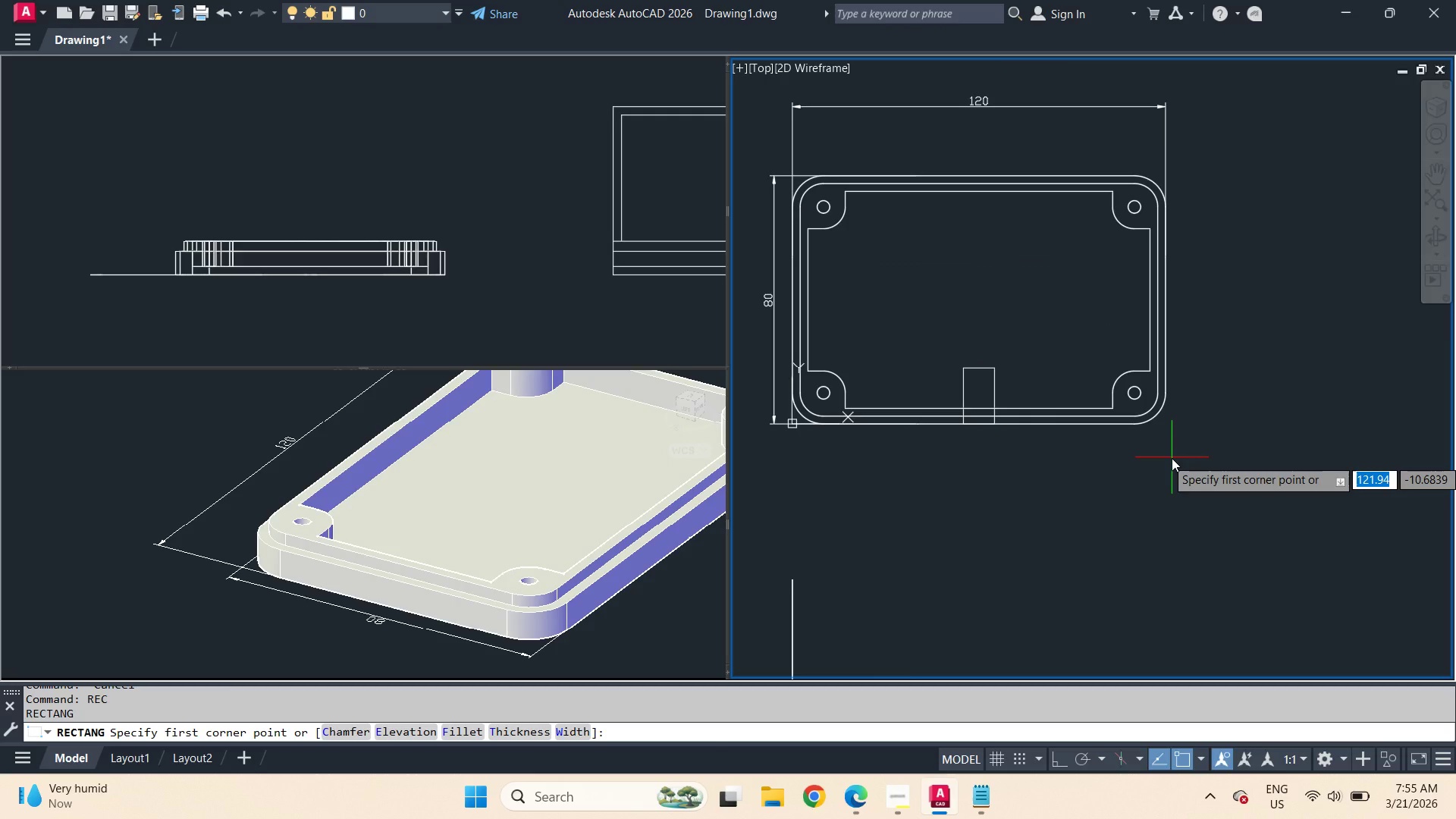 
wait(12.86)
 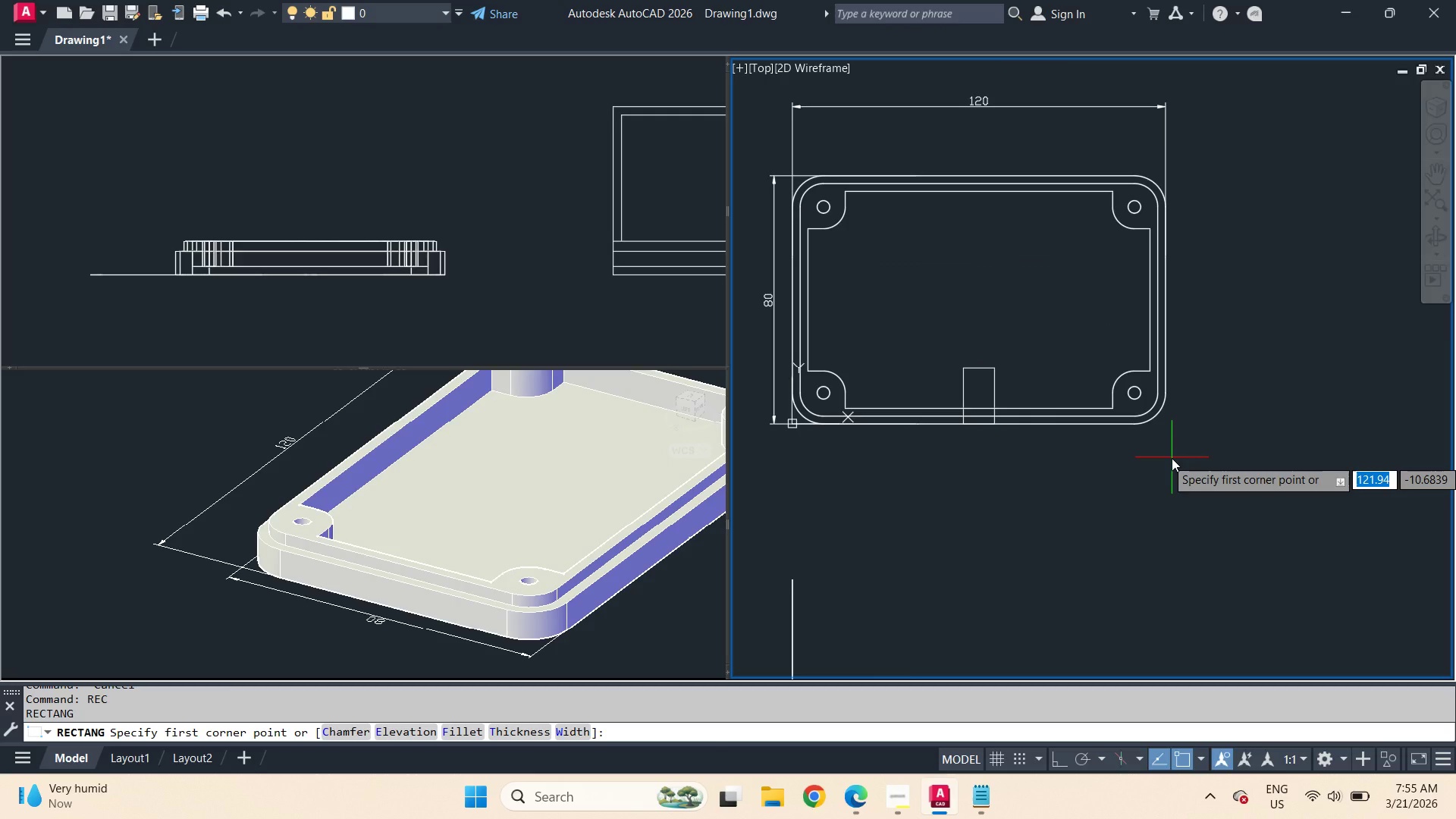 
key(Numpad2)
 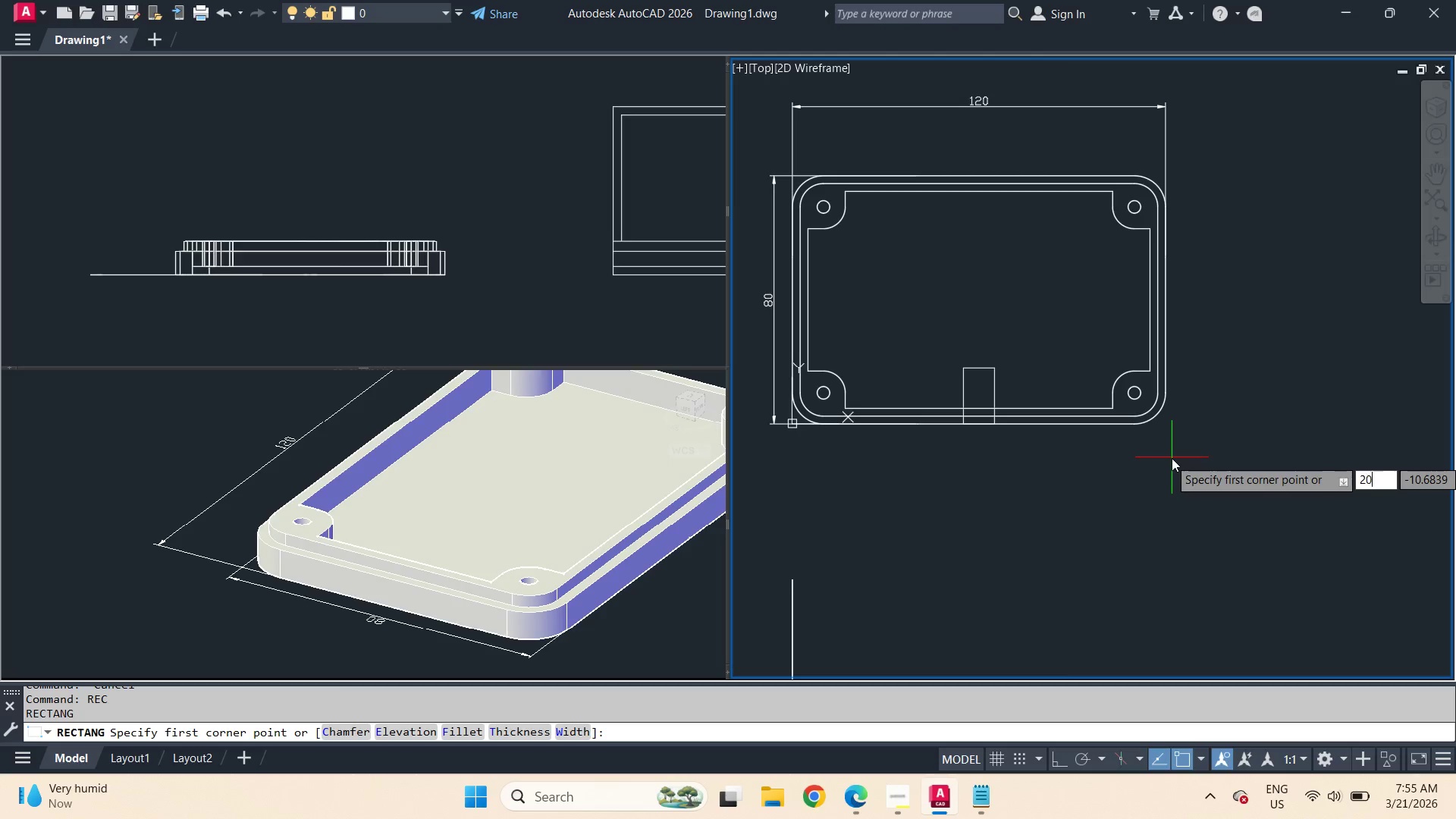 
key(Numpad0)
 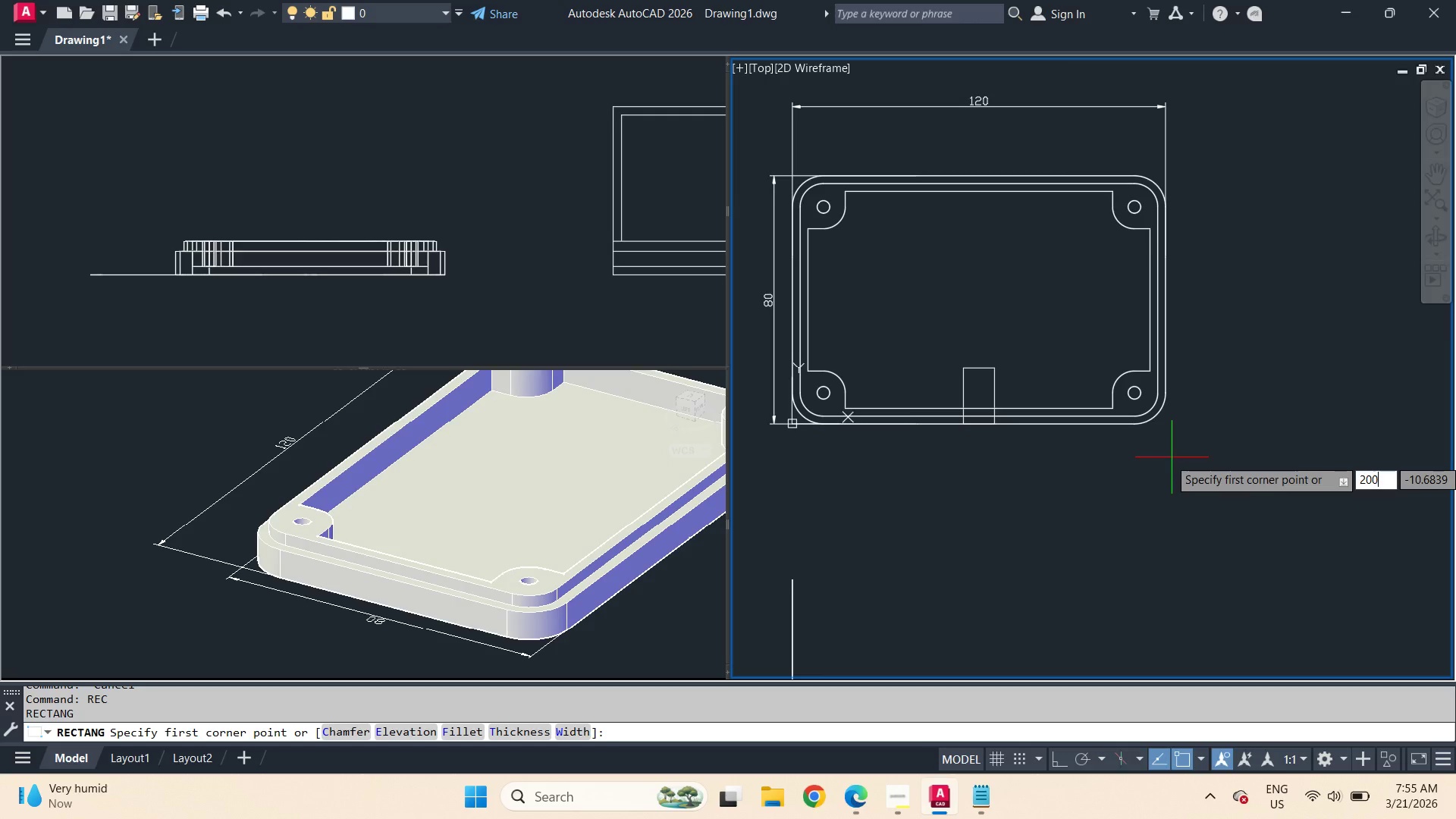 
key(Numpad0)
 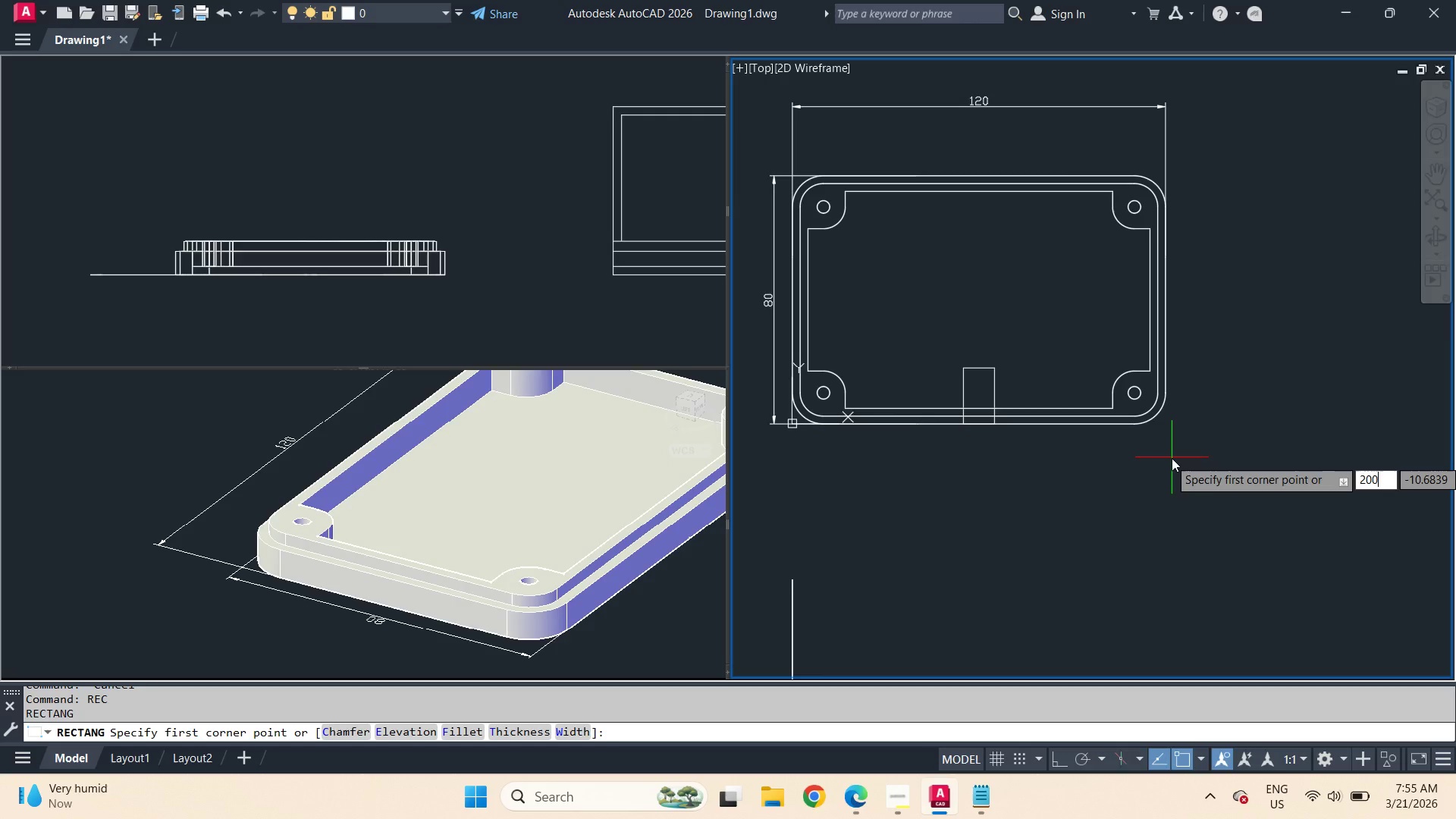 
key(Comma)
 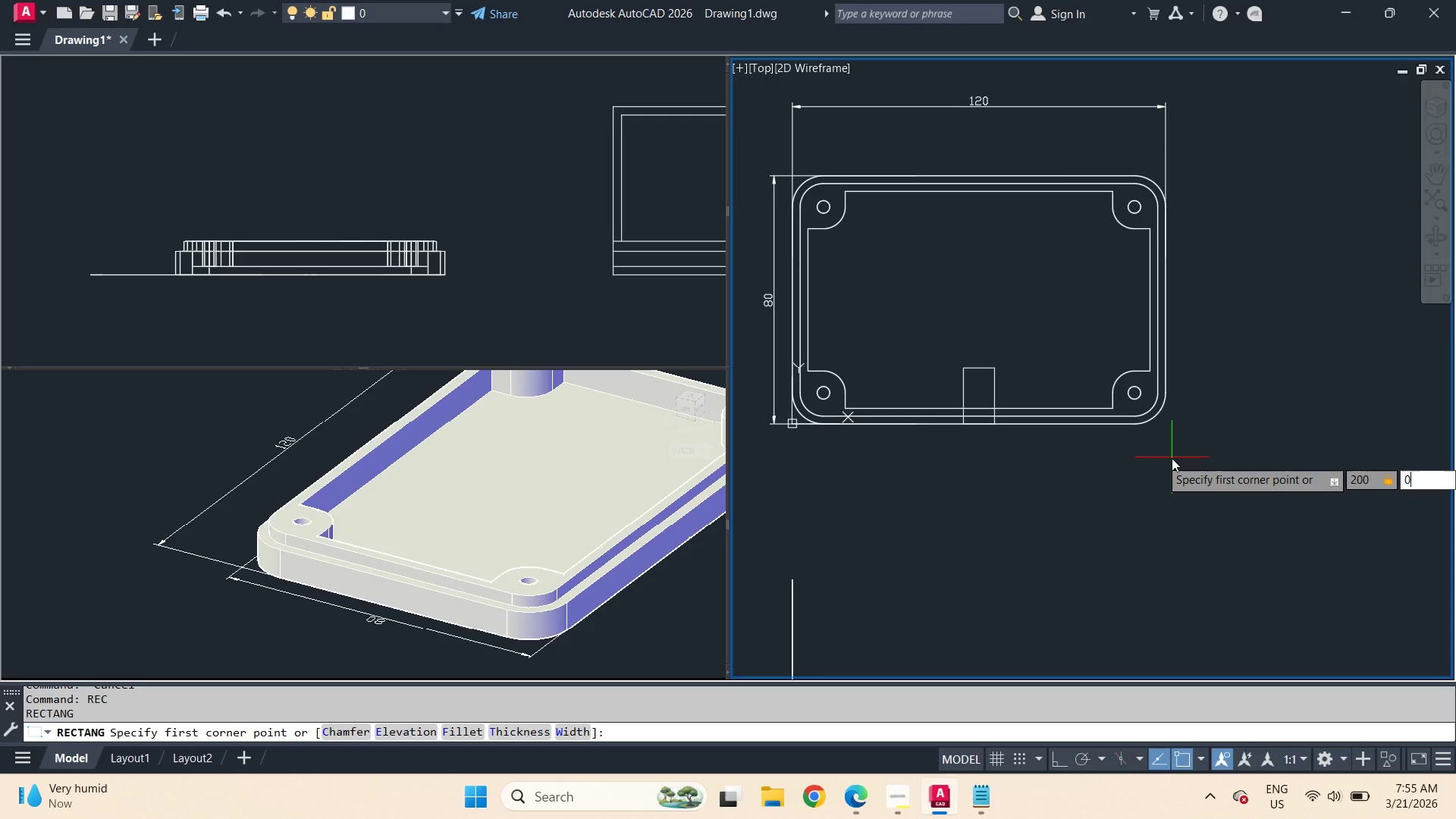 
key(Numpad0)
 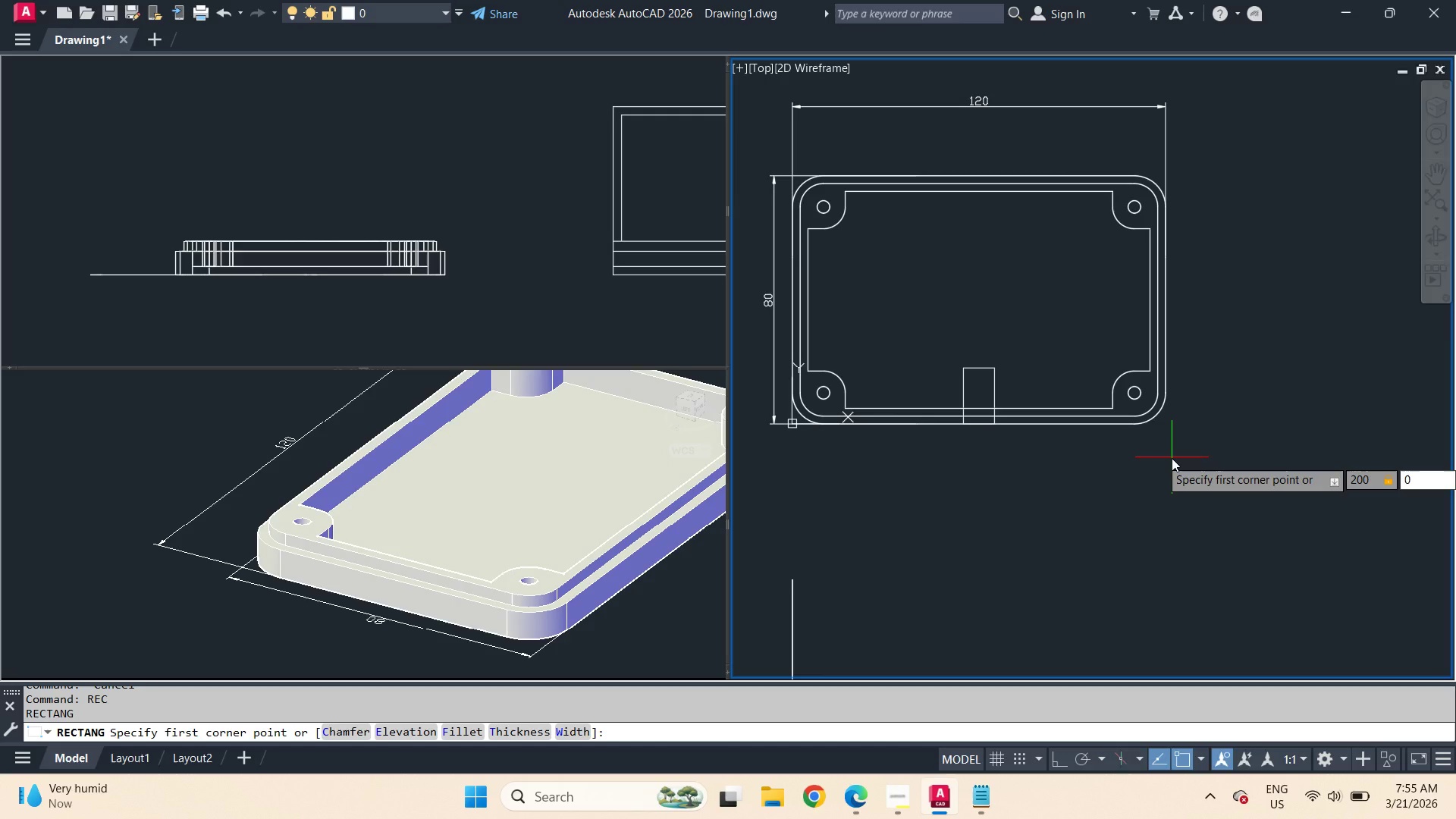 
key(NumpadEnter)
 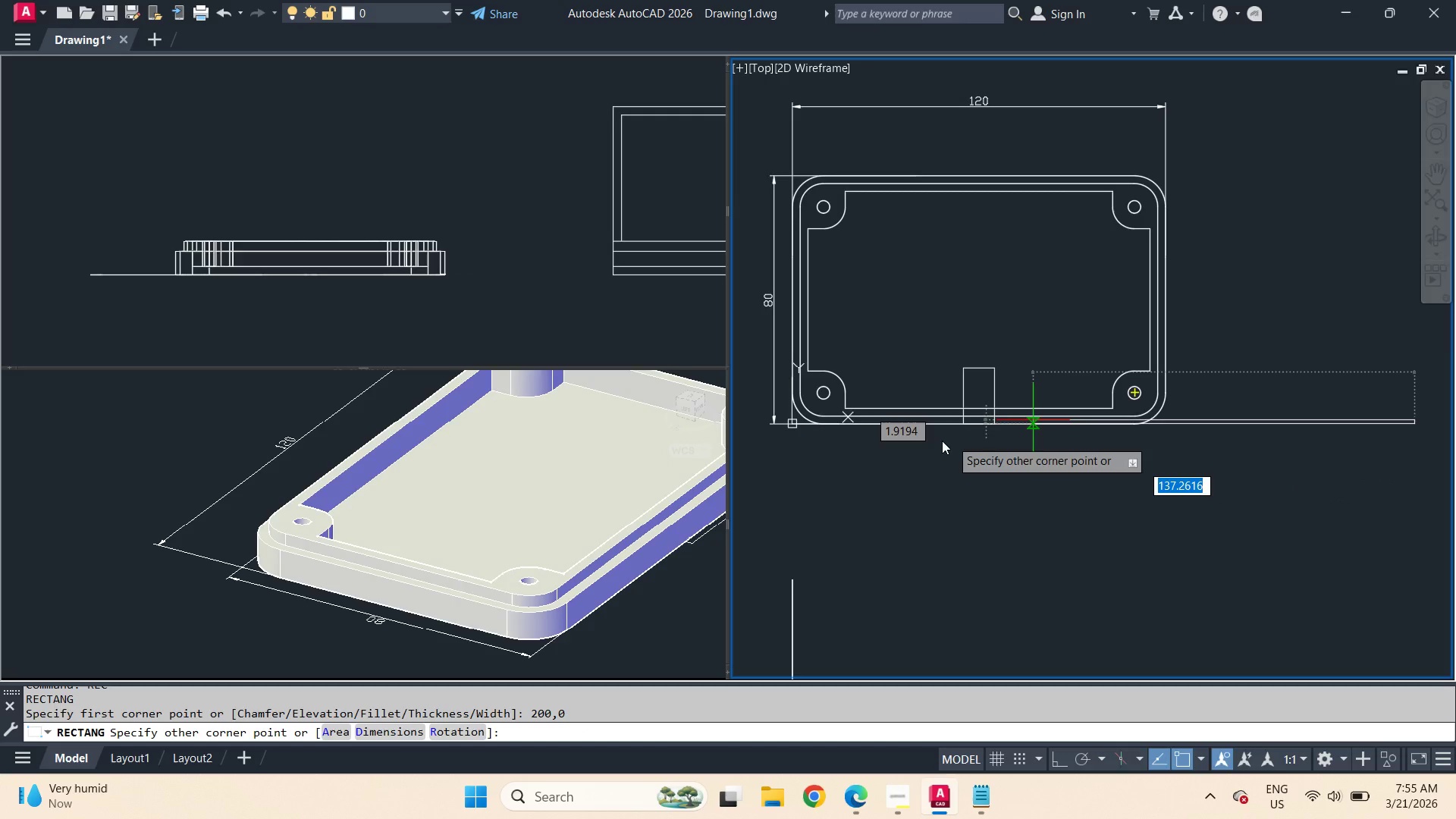 
scroll: coordinate [915, 426], scroll_direction: down, amount: 2.0
 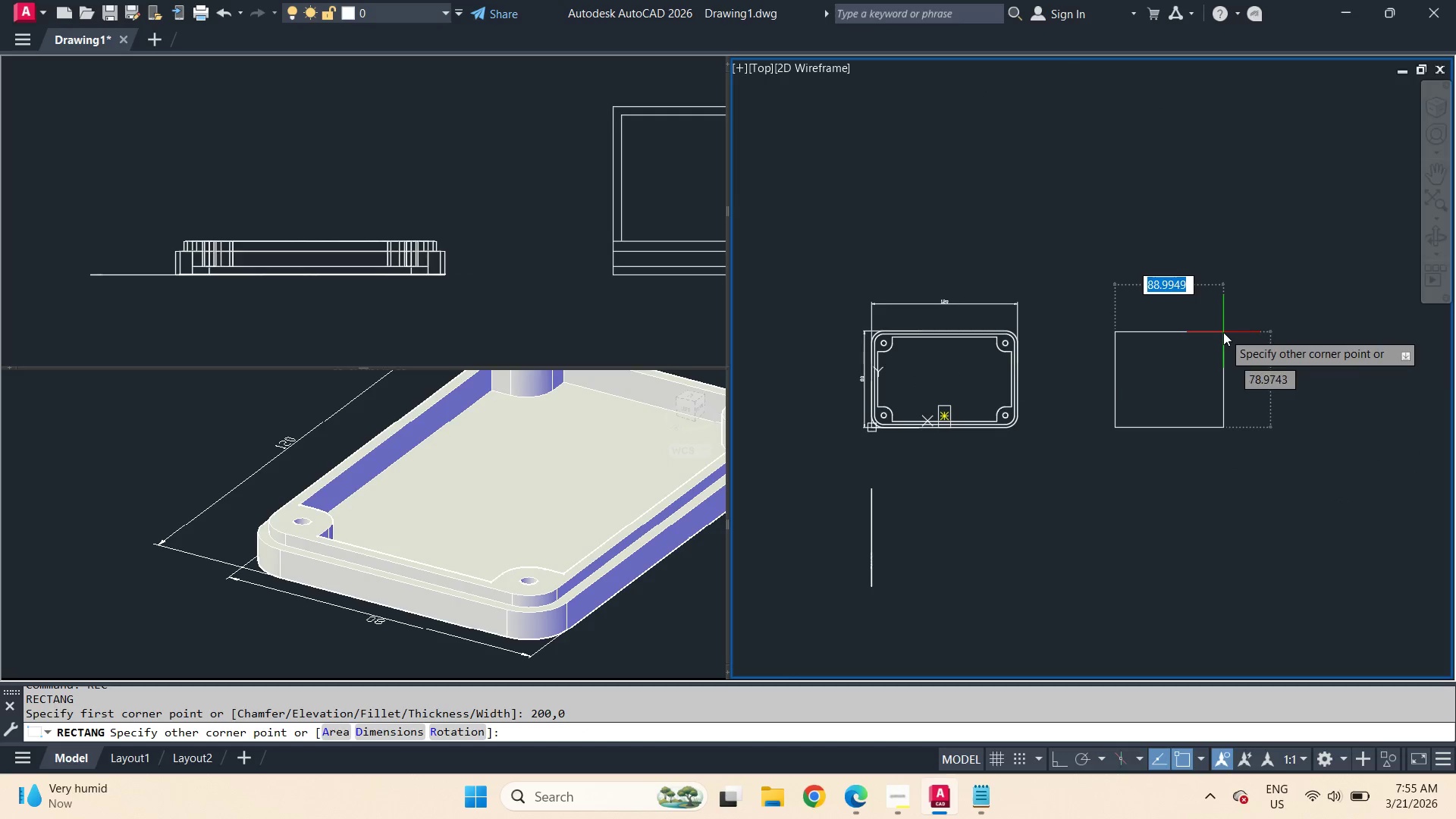 
scroll: coordinate [1223, 332], scroll_direction: up, amount: 1.0
 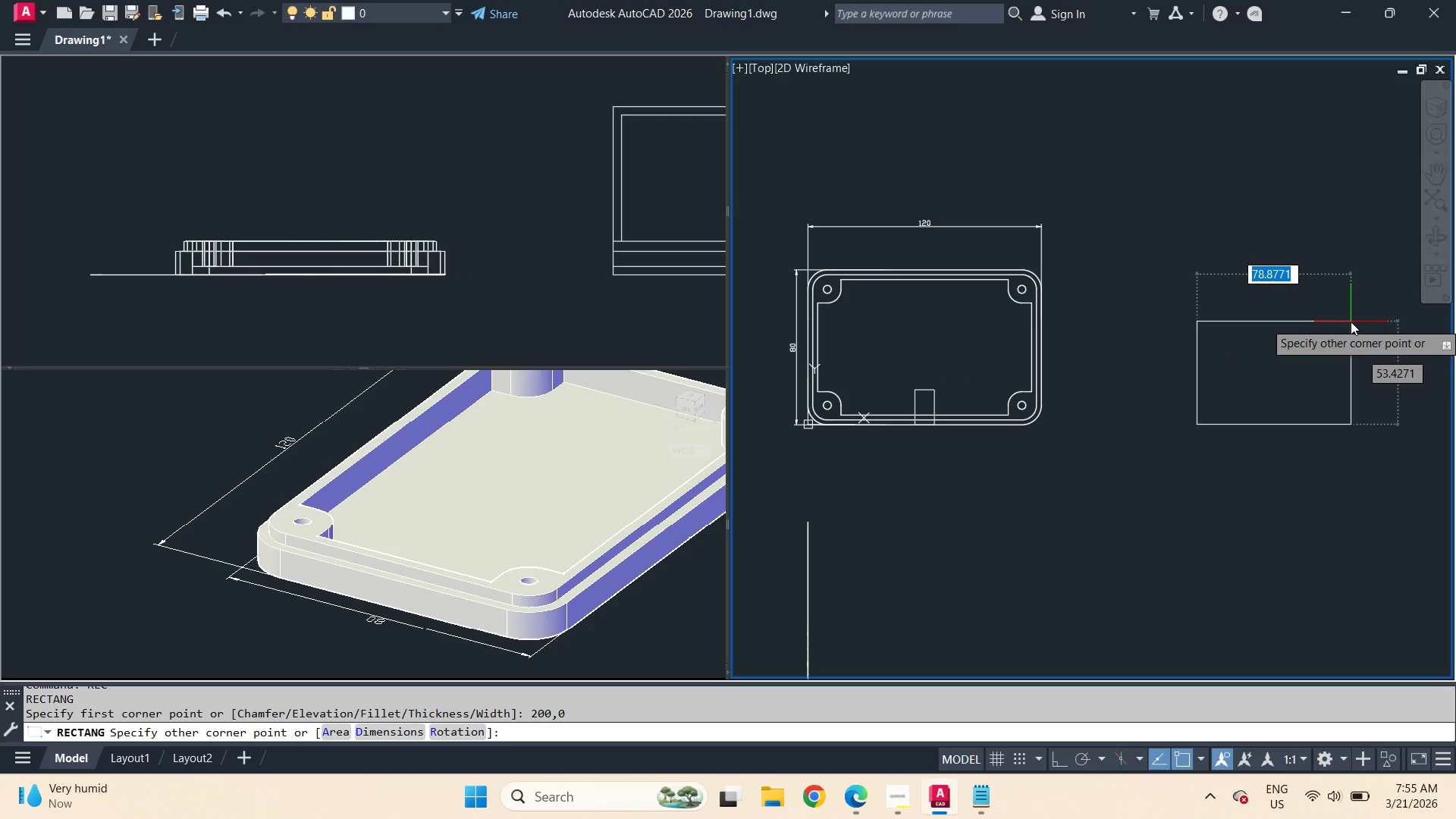 
key(Numpad1)
 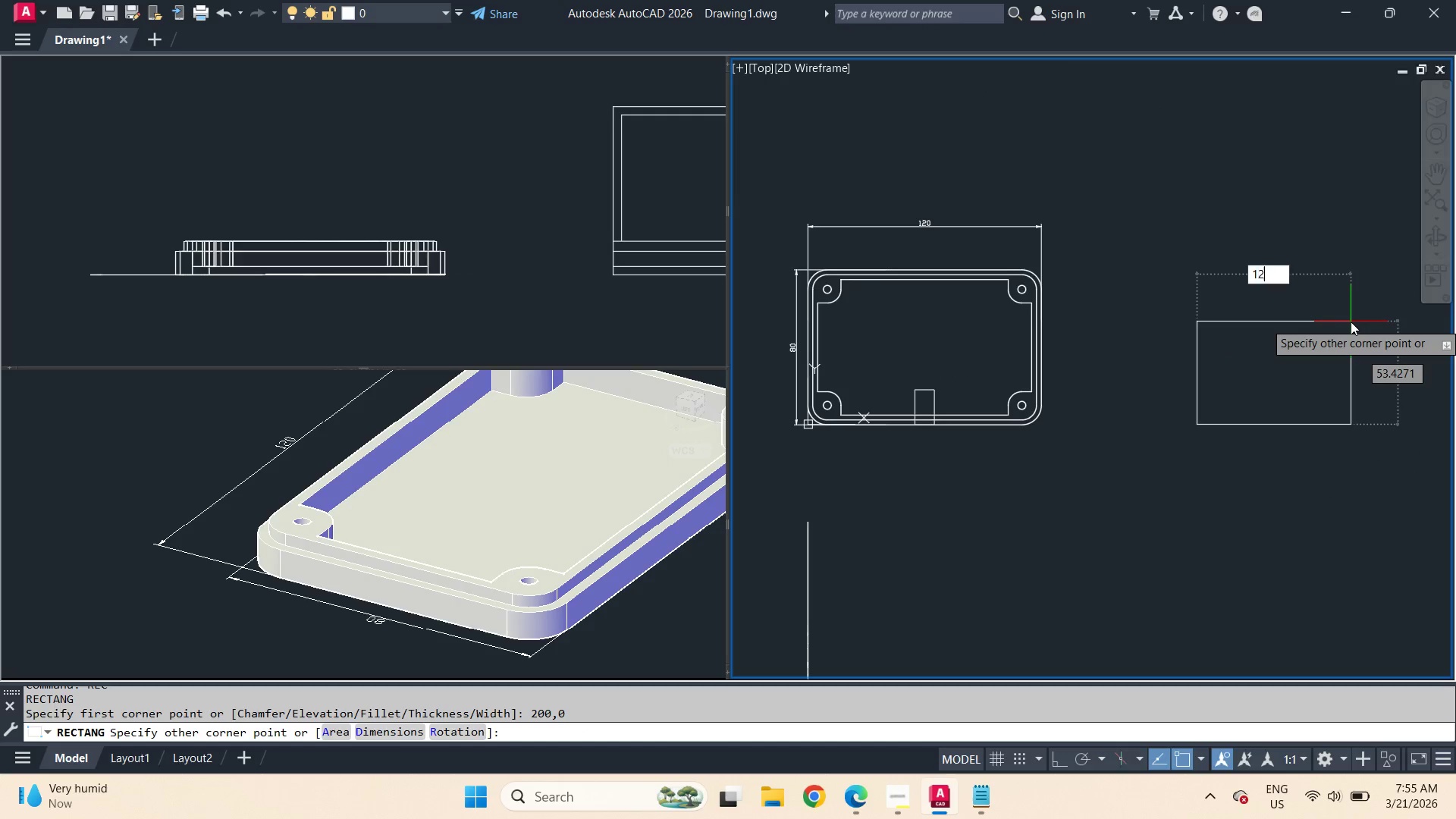 
key(Numpad2)
 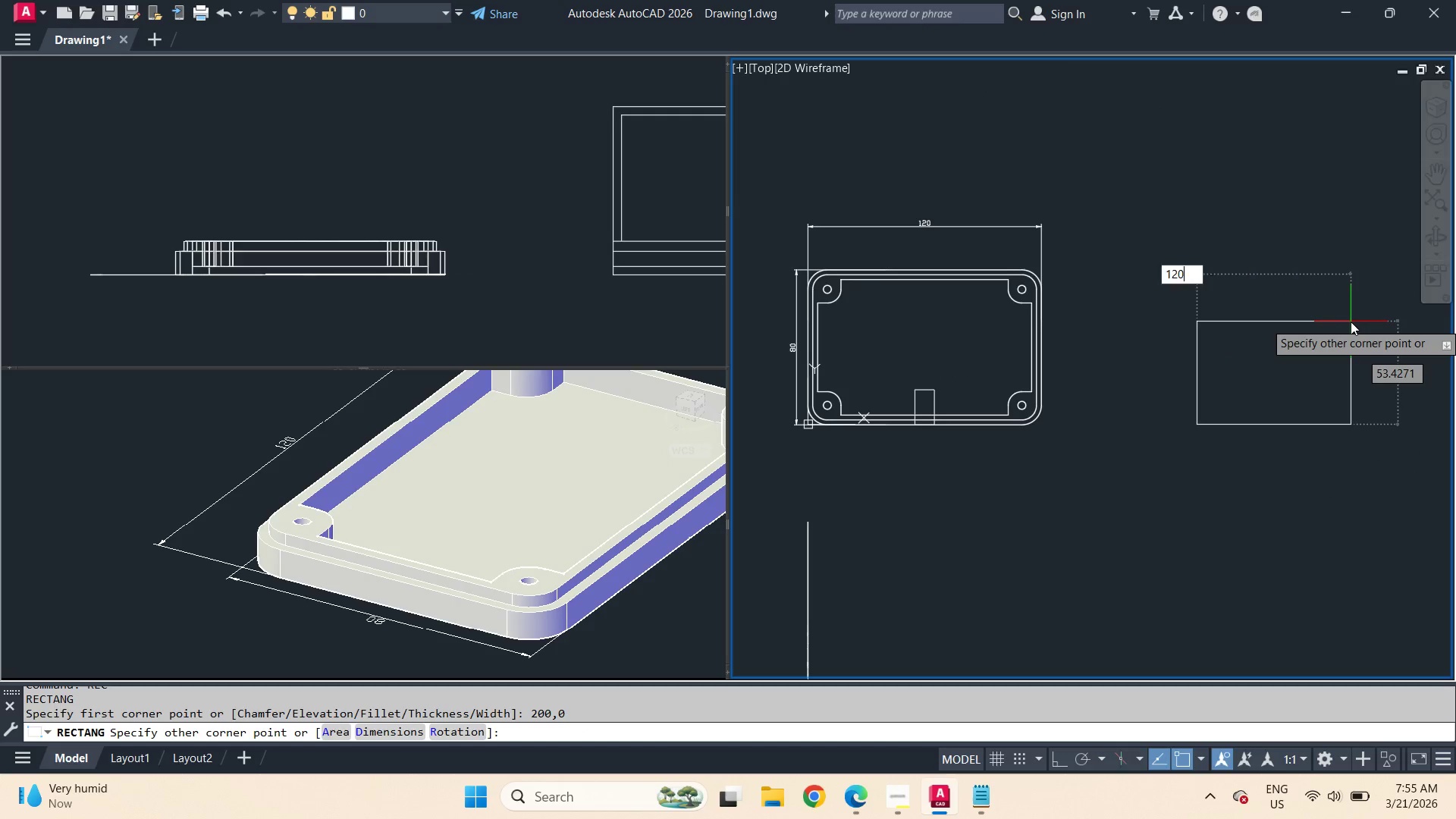 
key(Numpad0)
 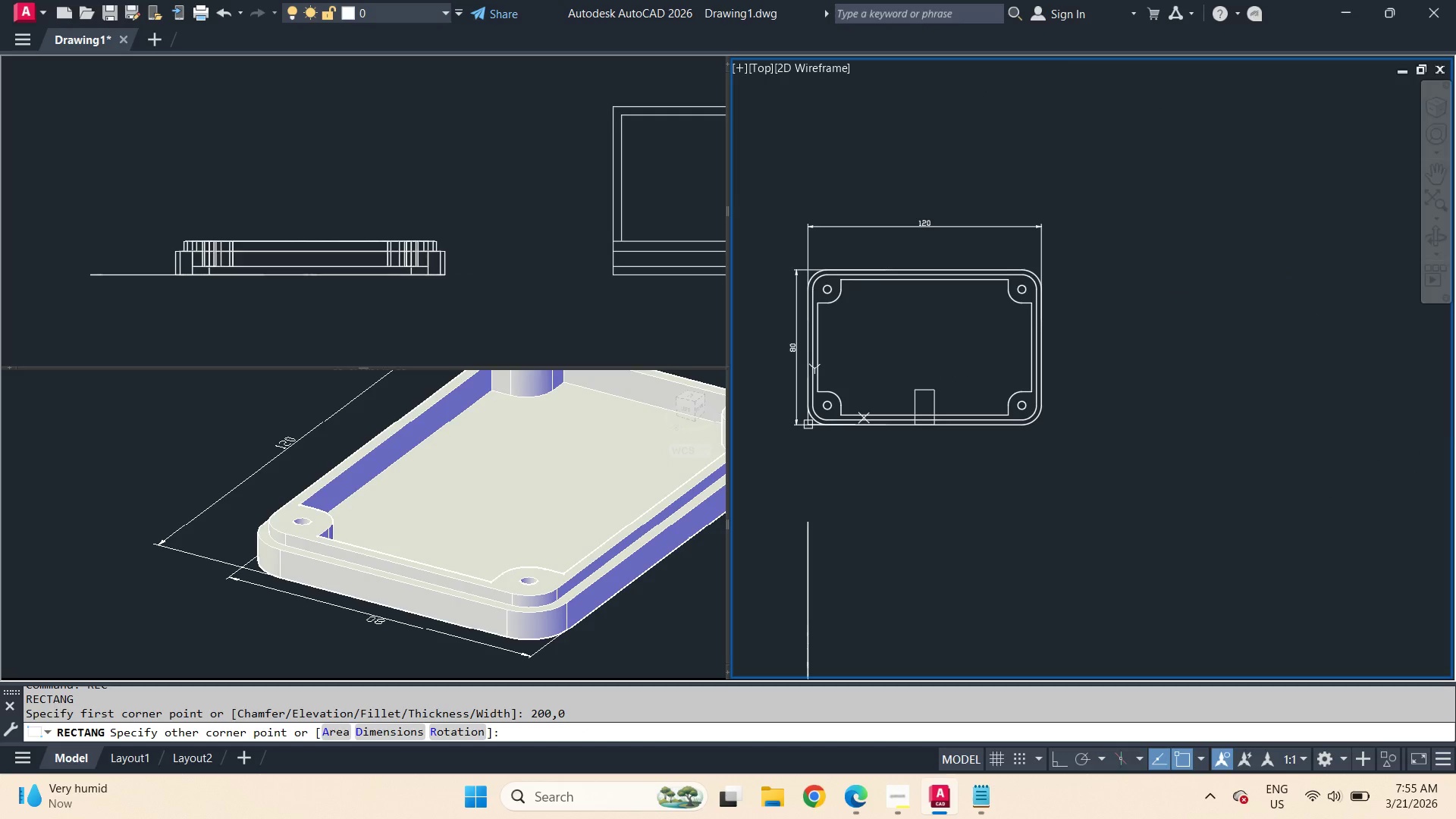 
key(Tab)
 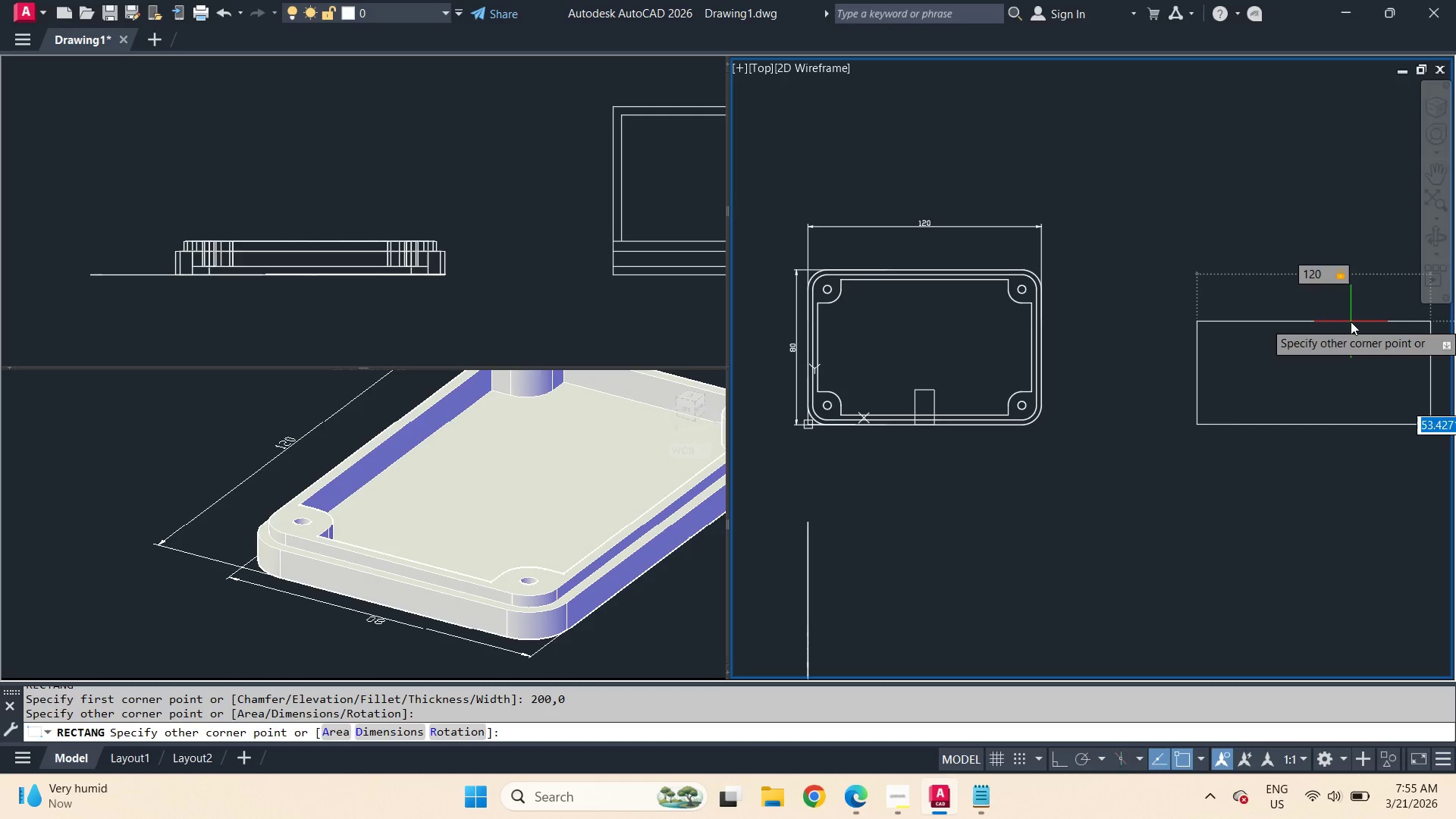 
key(Numpad8)
 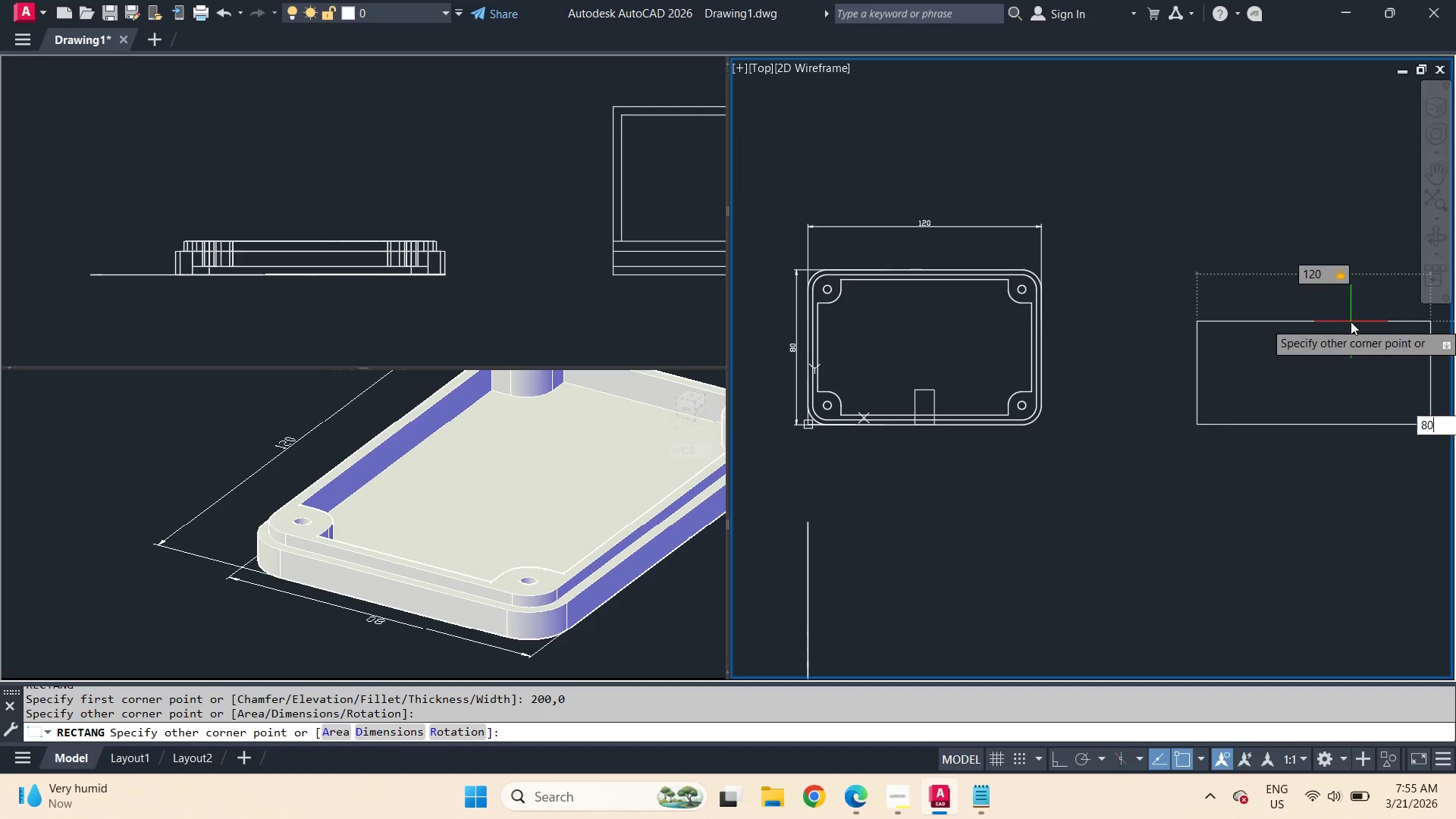 
key(Numpad0)
 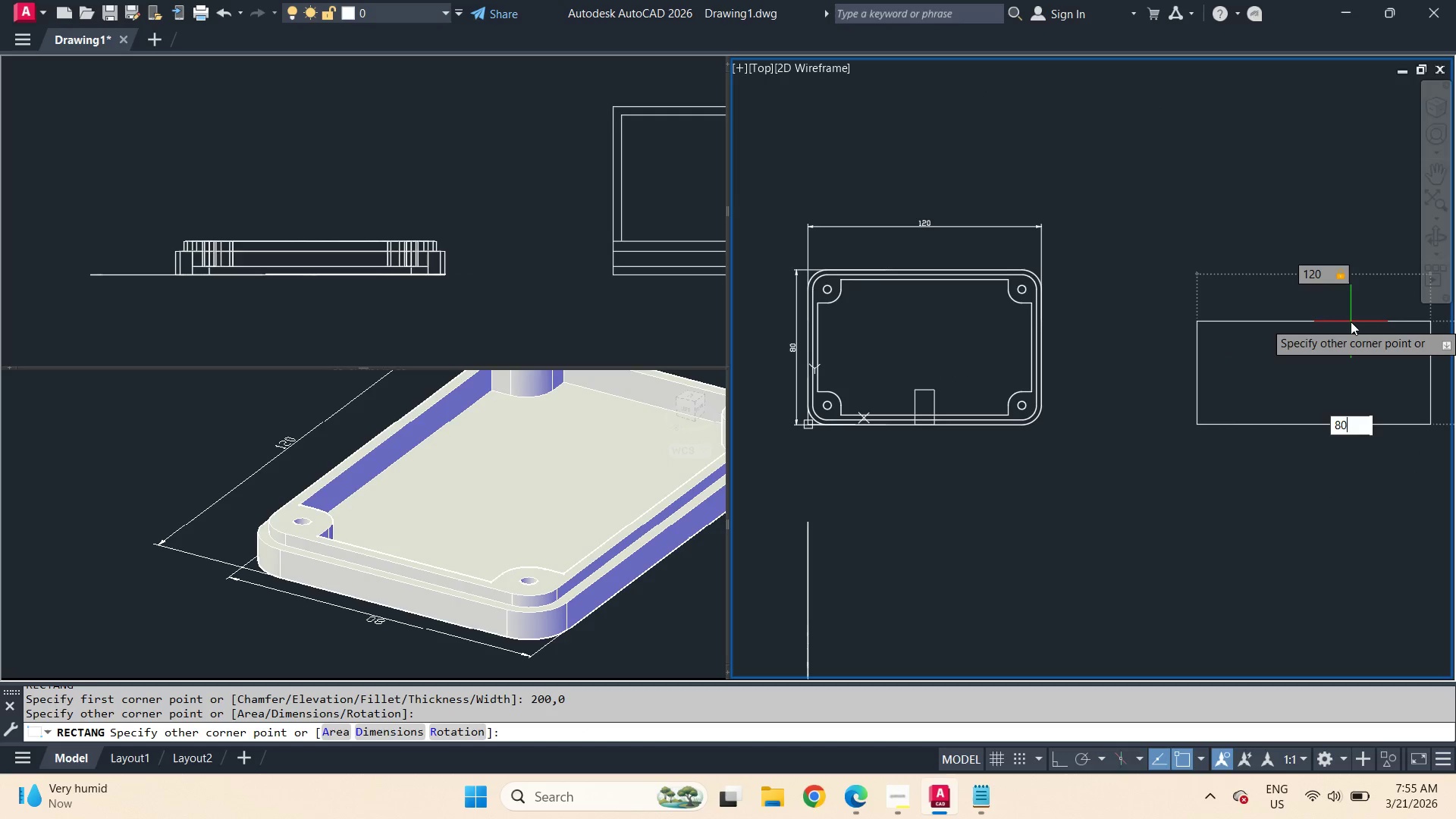 
key(Space)
 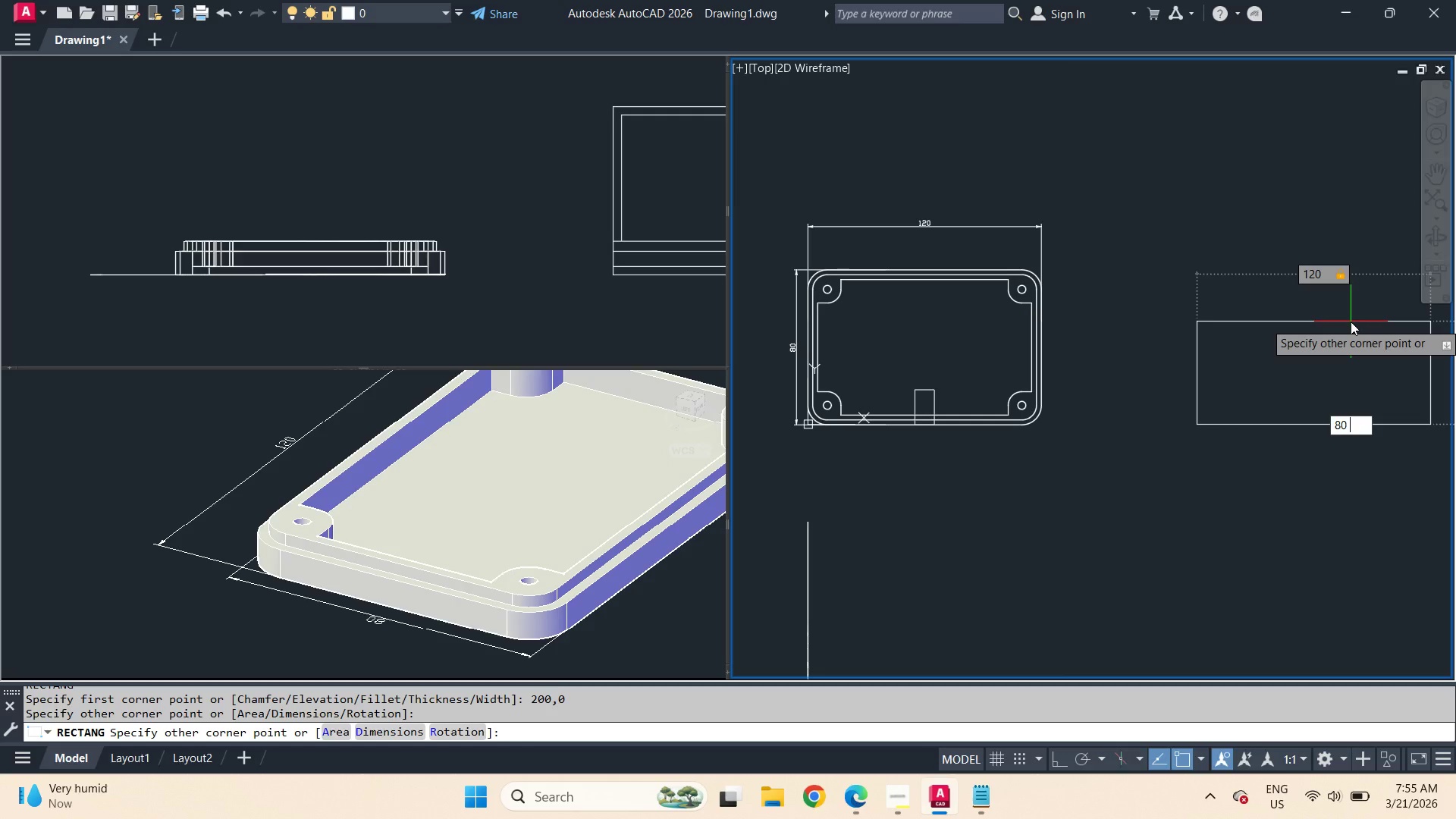 
key(Backspace)
 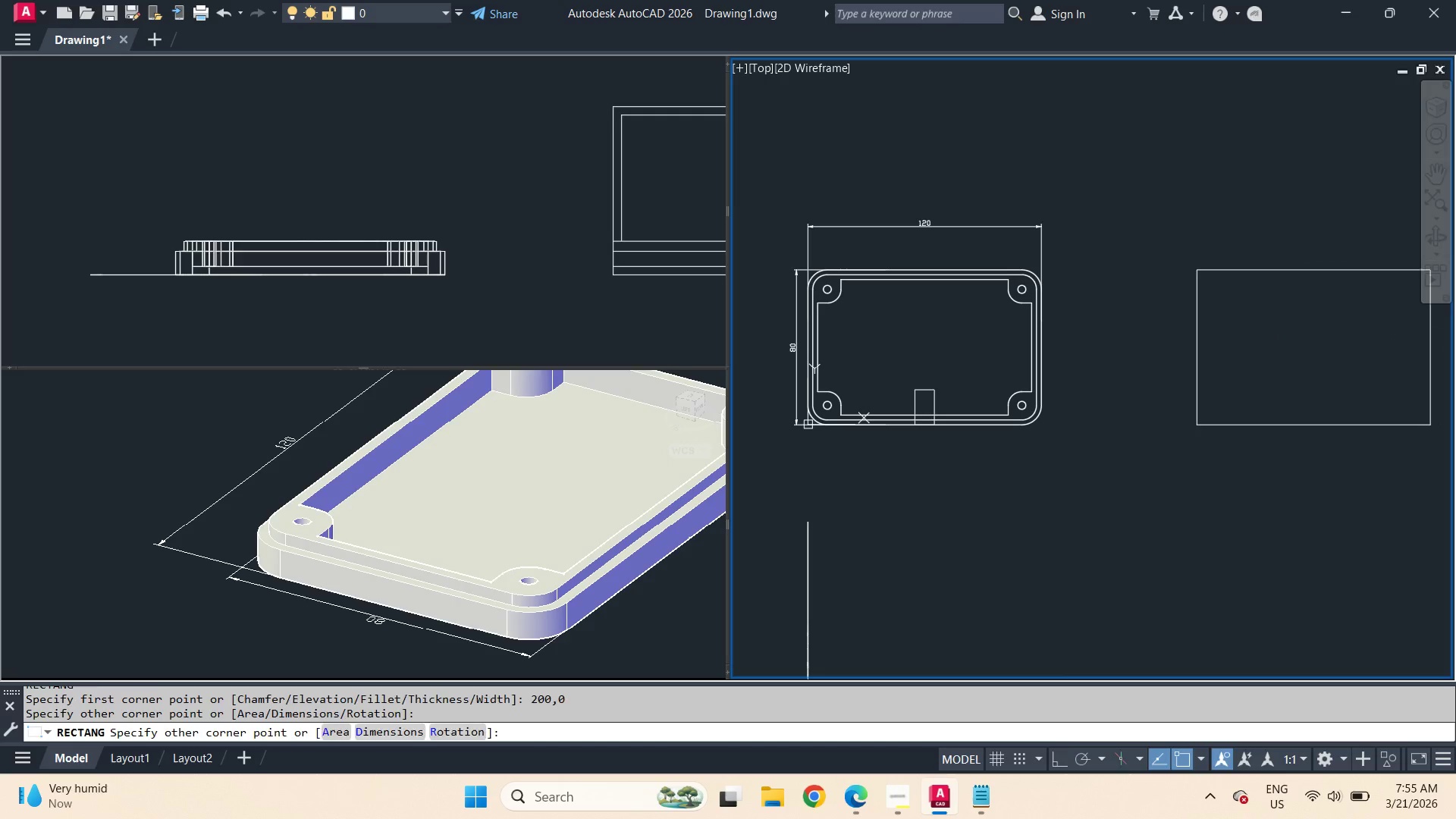 
key(Enter)
 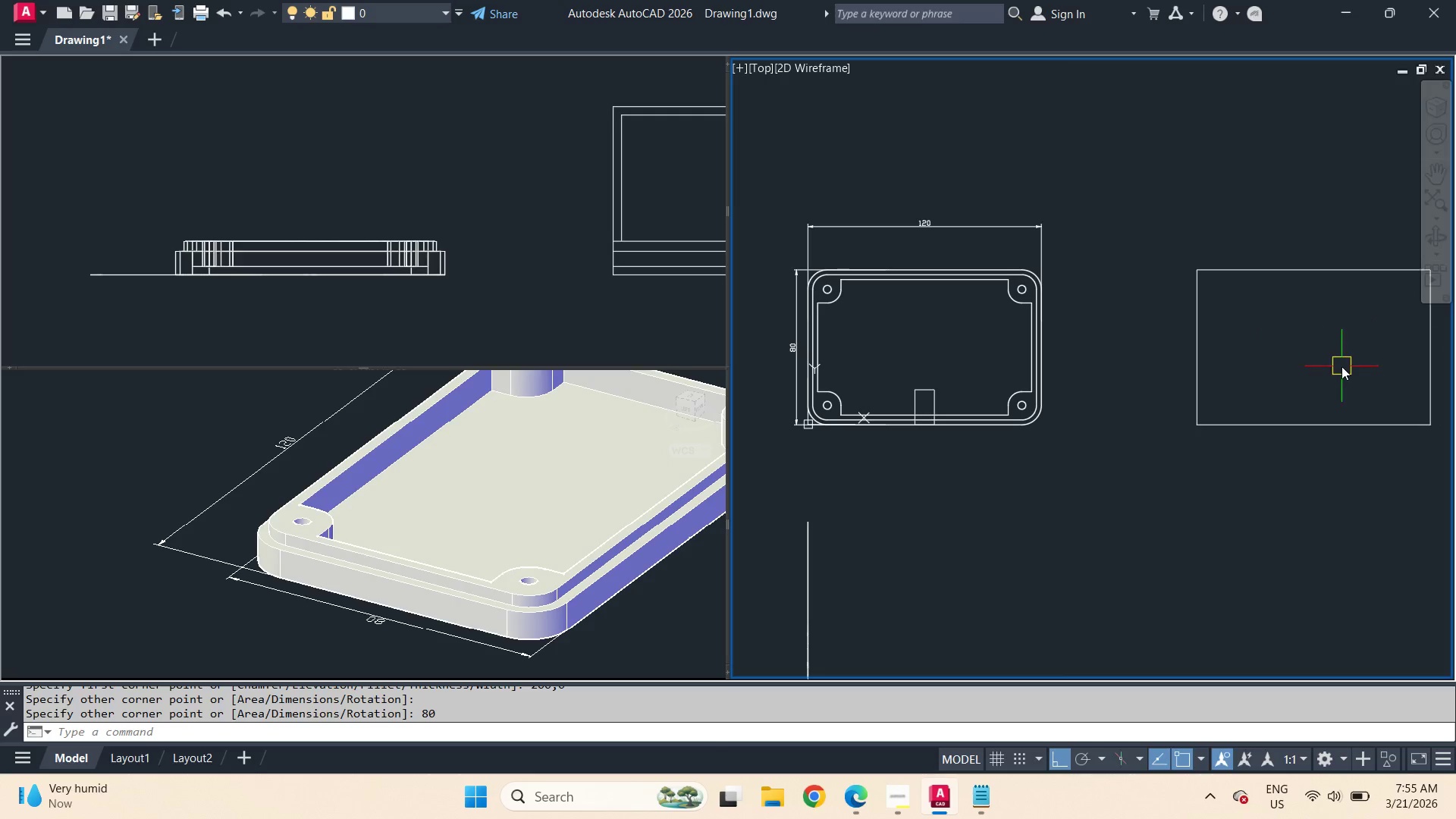 
key(F)
 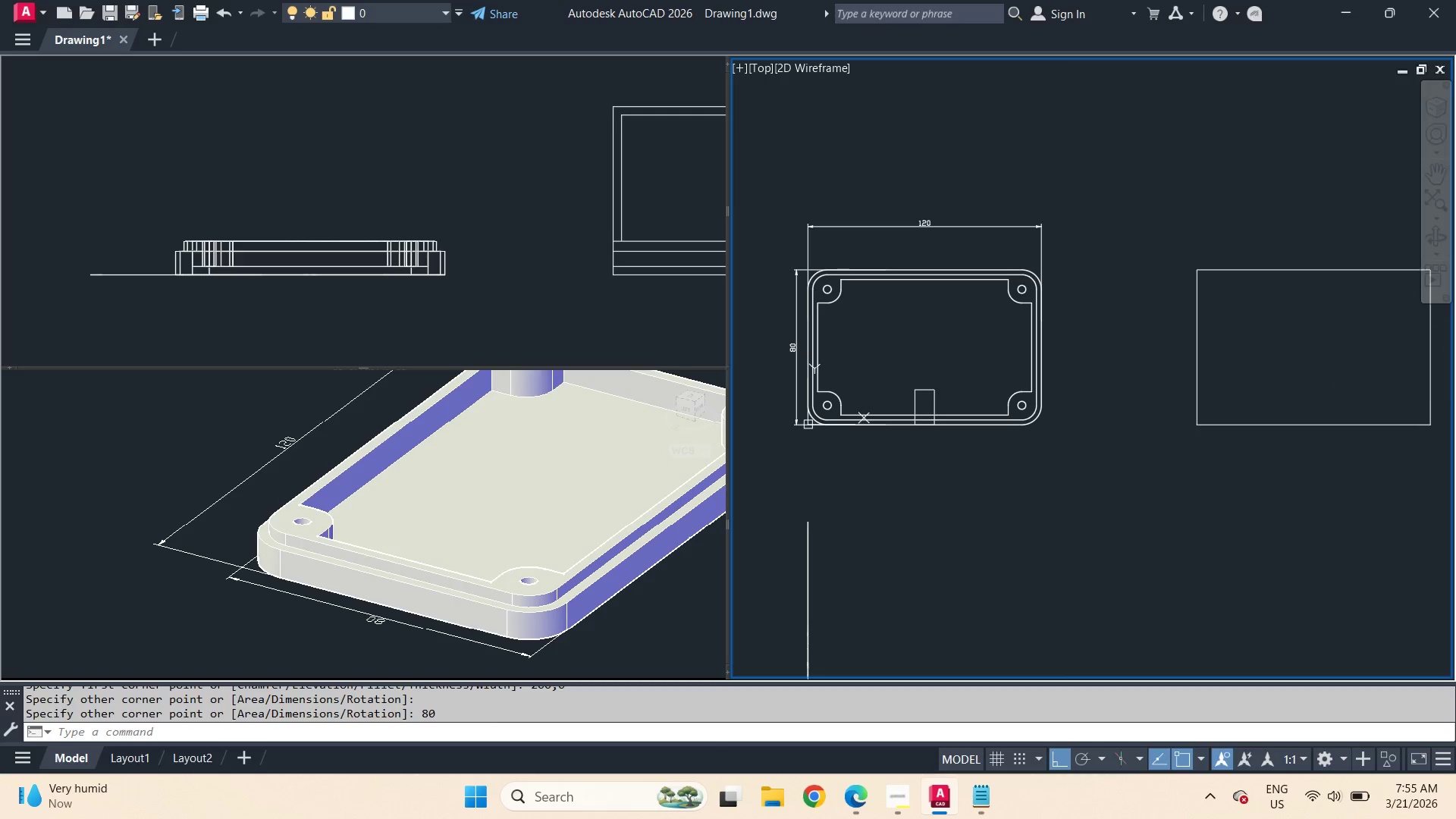 
key(Space)
 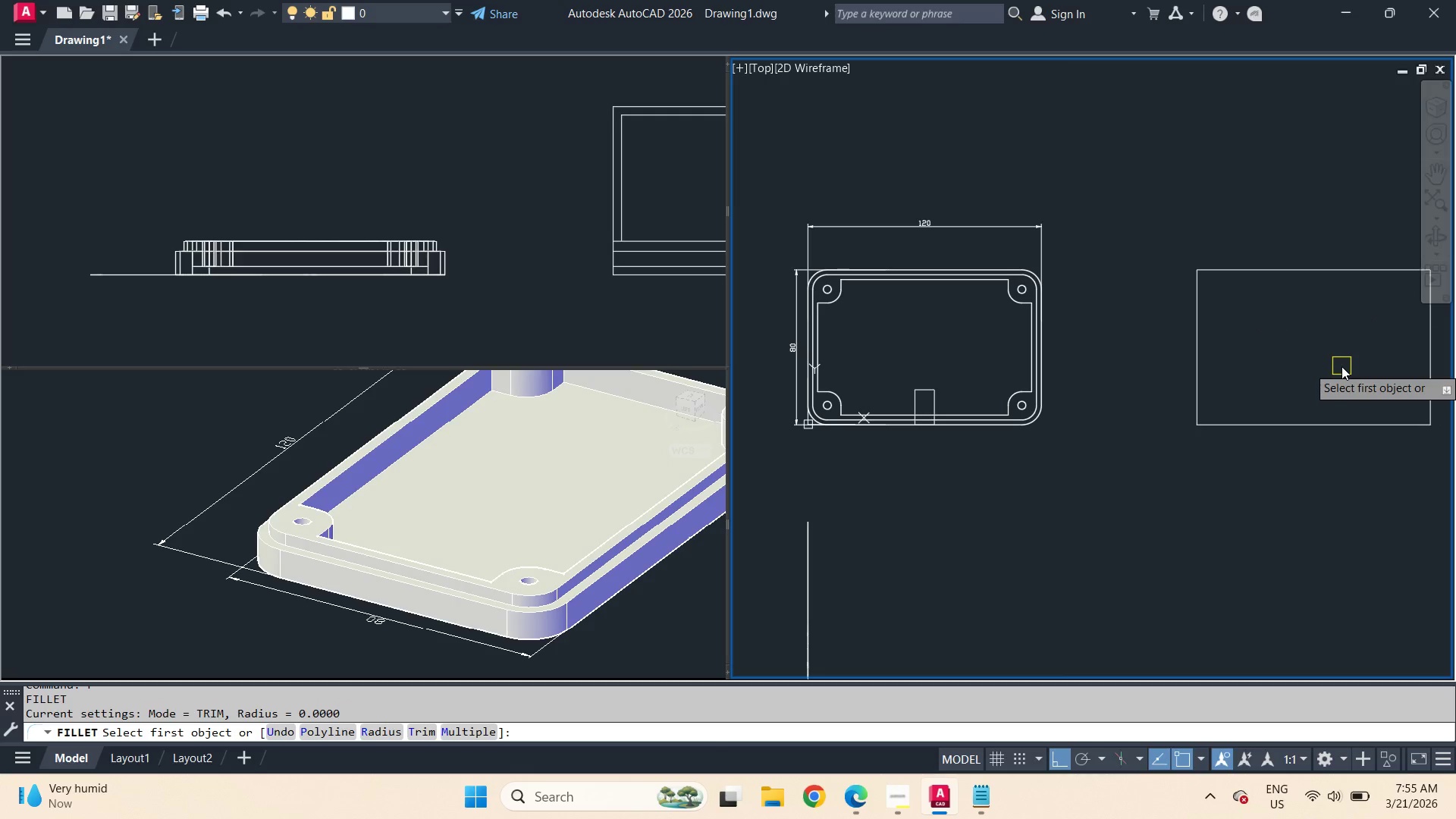 
key(R)
 